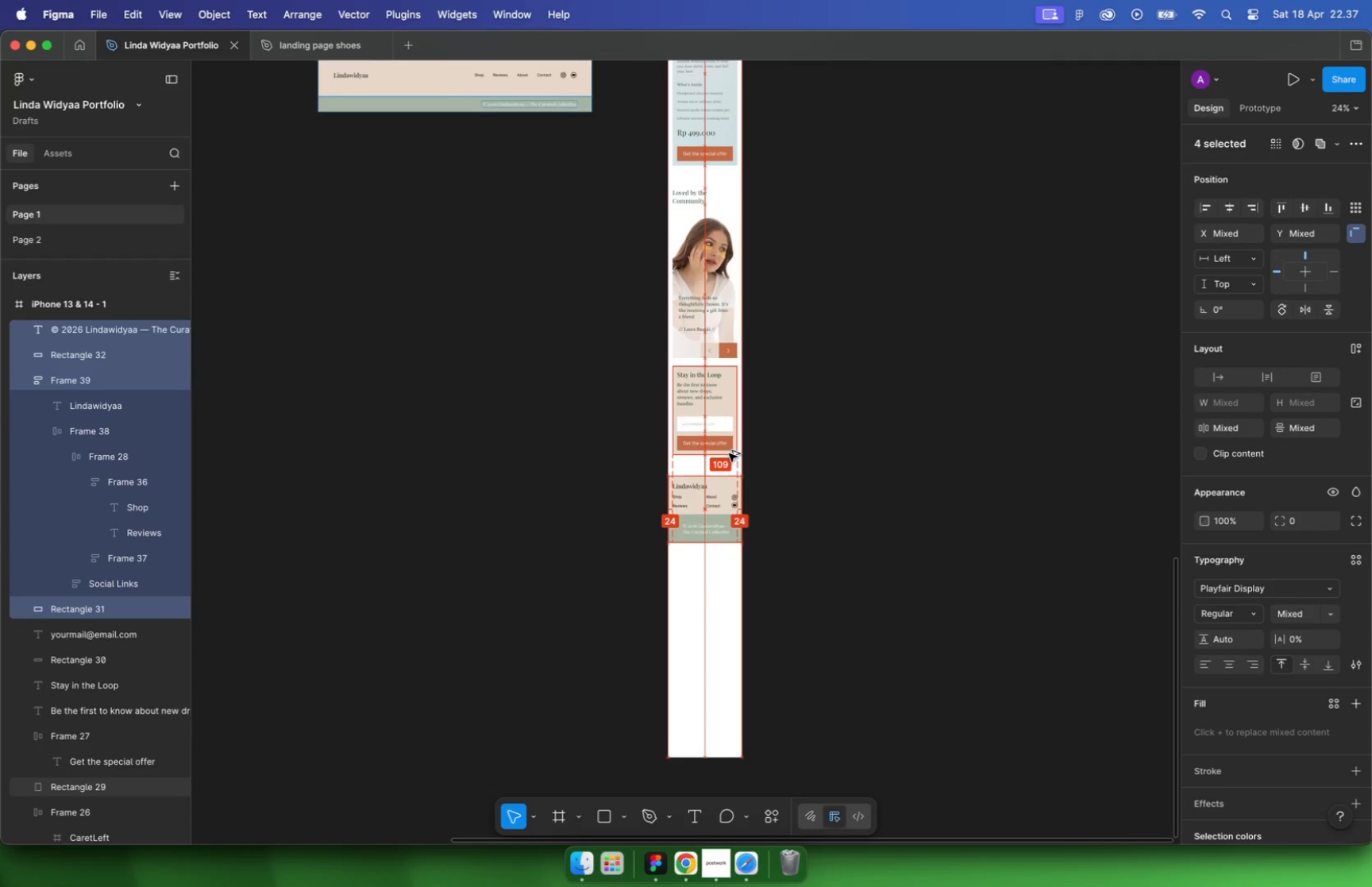 
key(Alt+Shift+ArrowDown)
 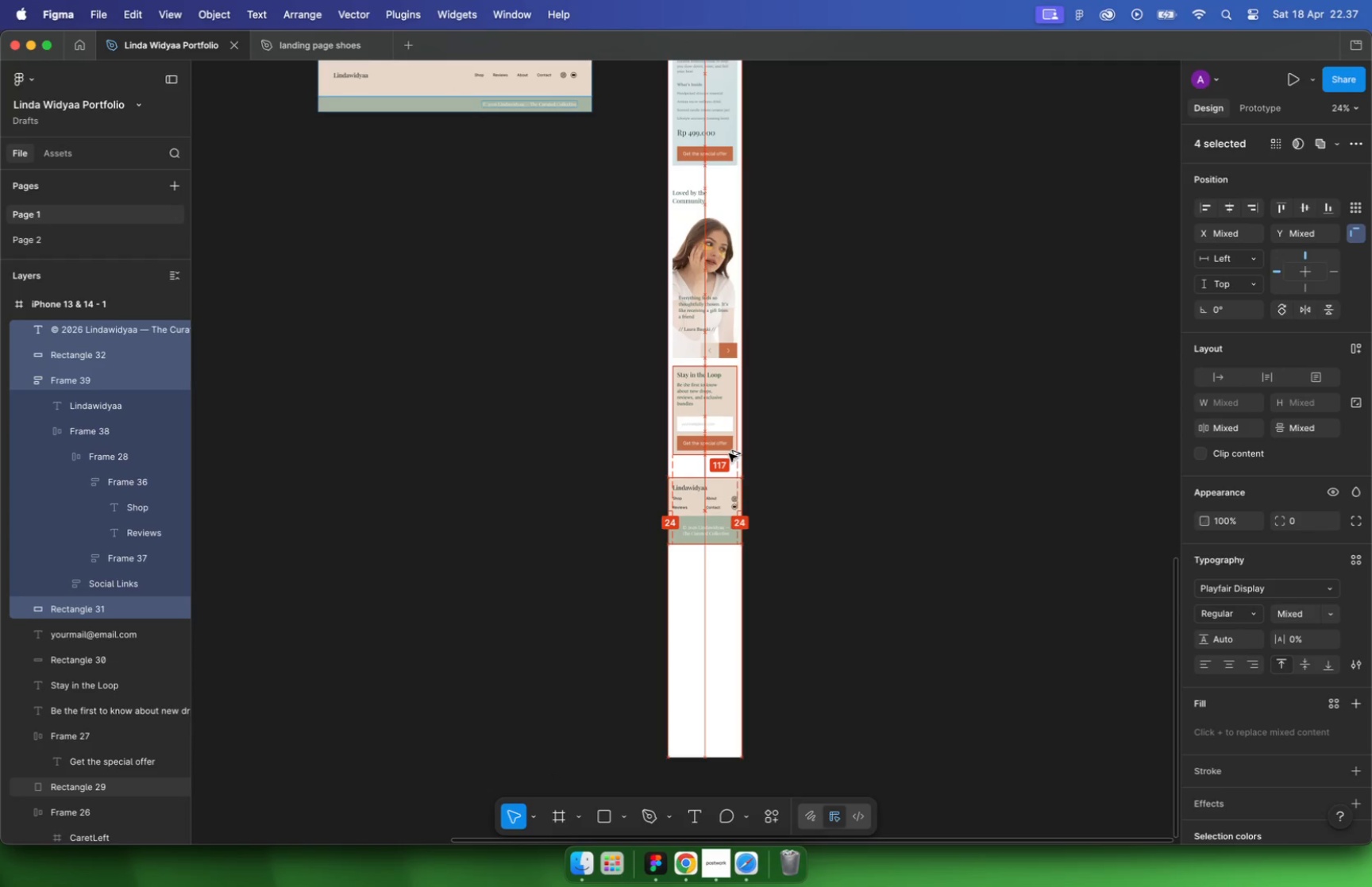 
key(Alt+Shift+ArrowDown)
 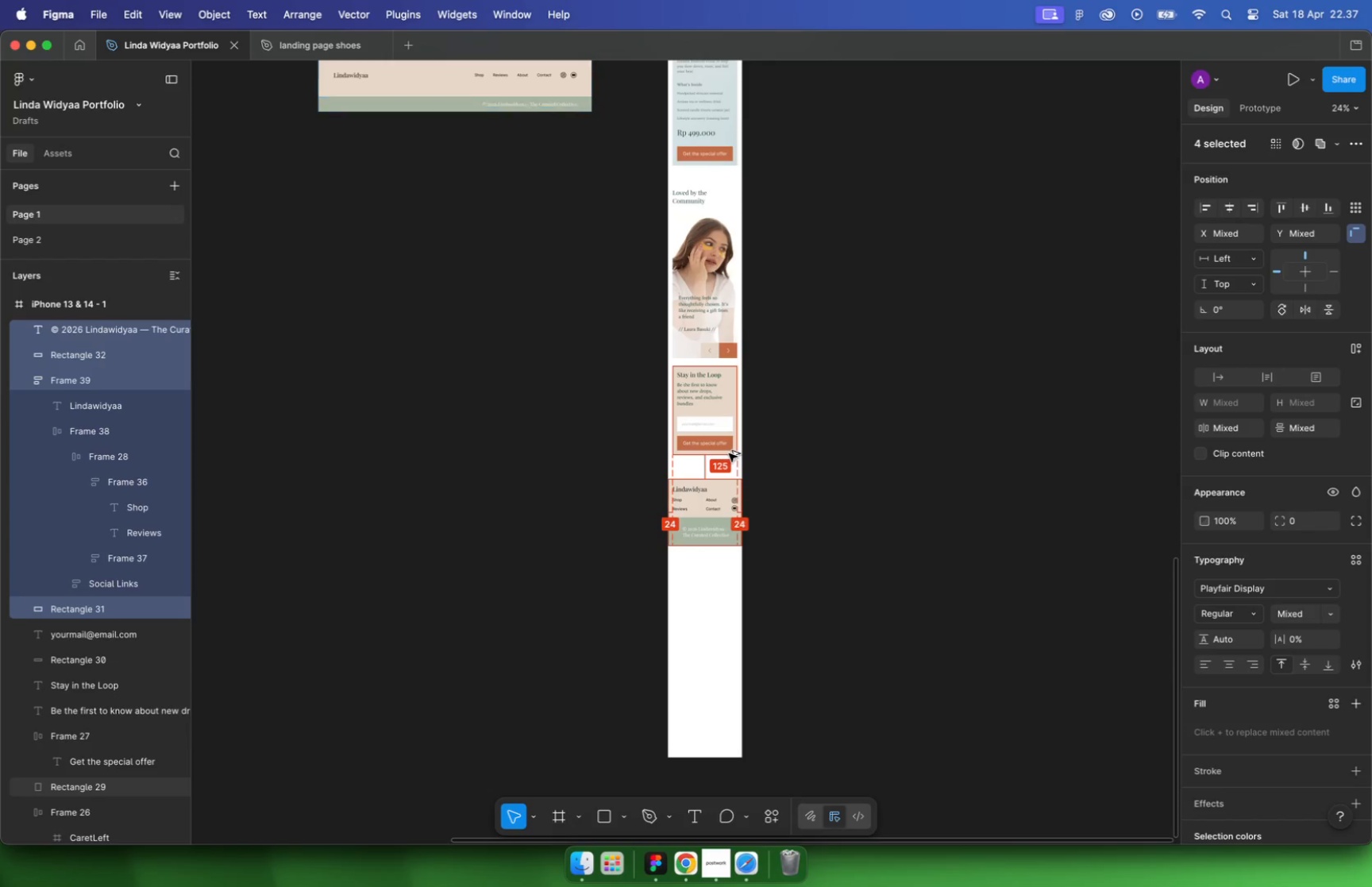 
key(Alt+ArrowUp)
 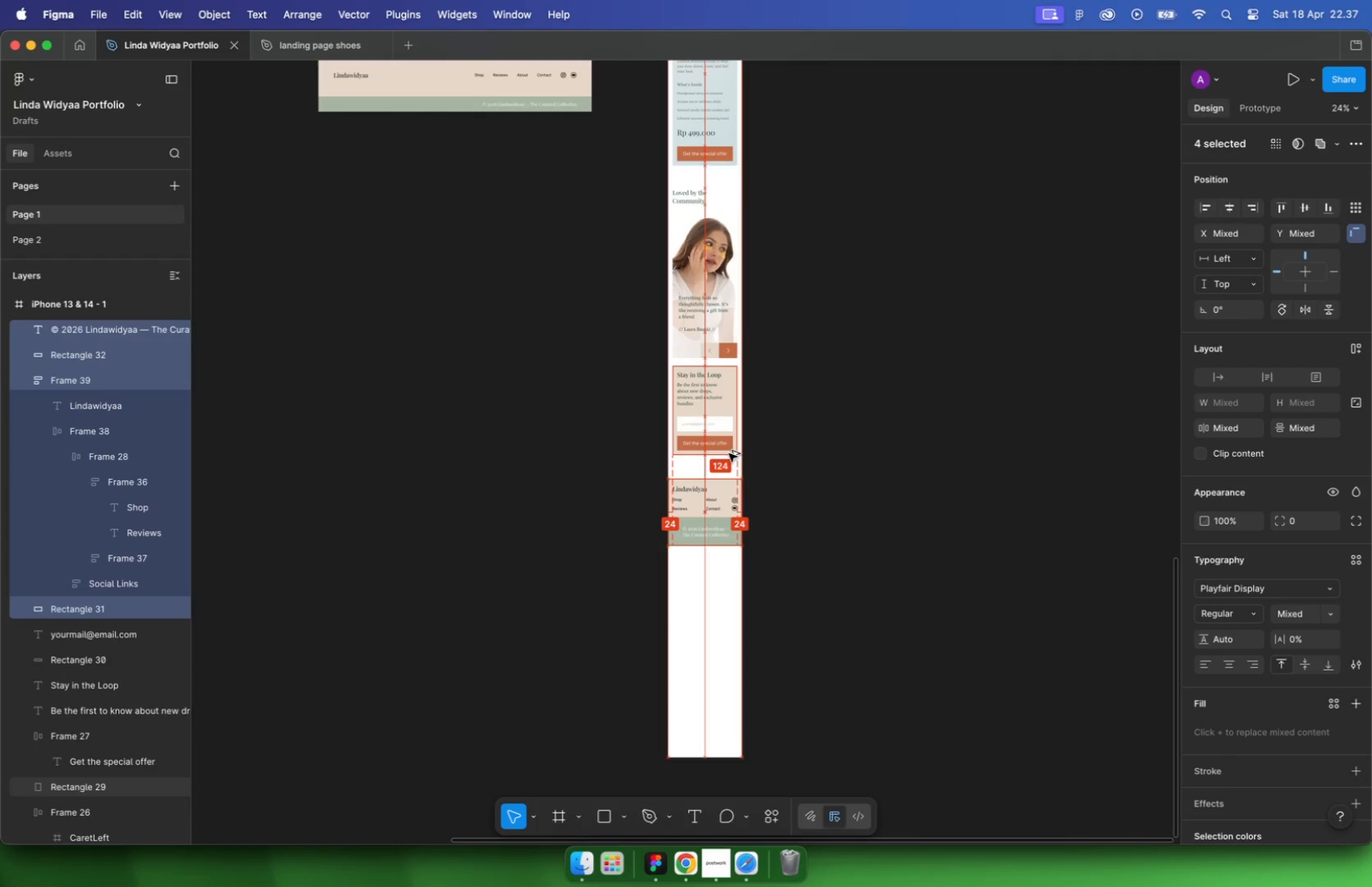 
key(Alt+ArrowUp)
 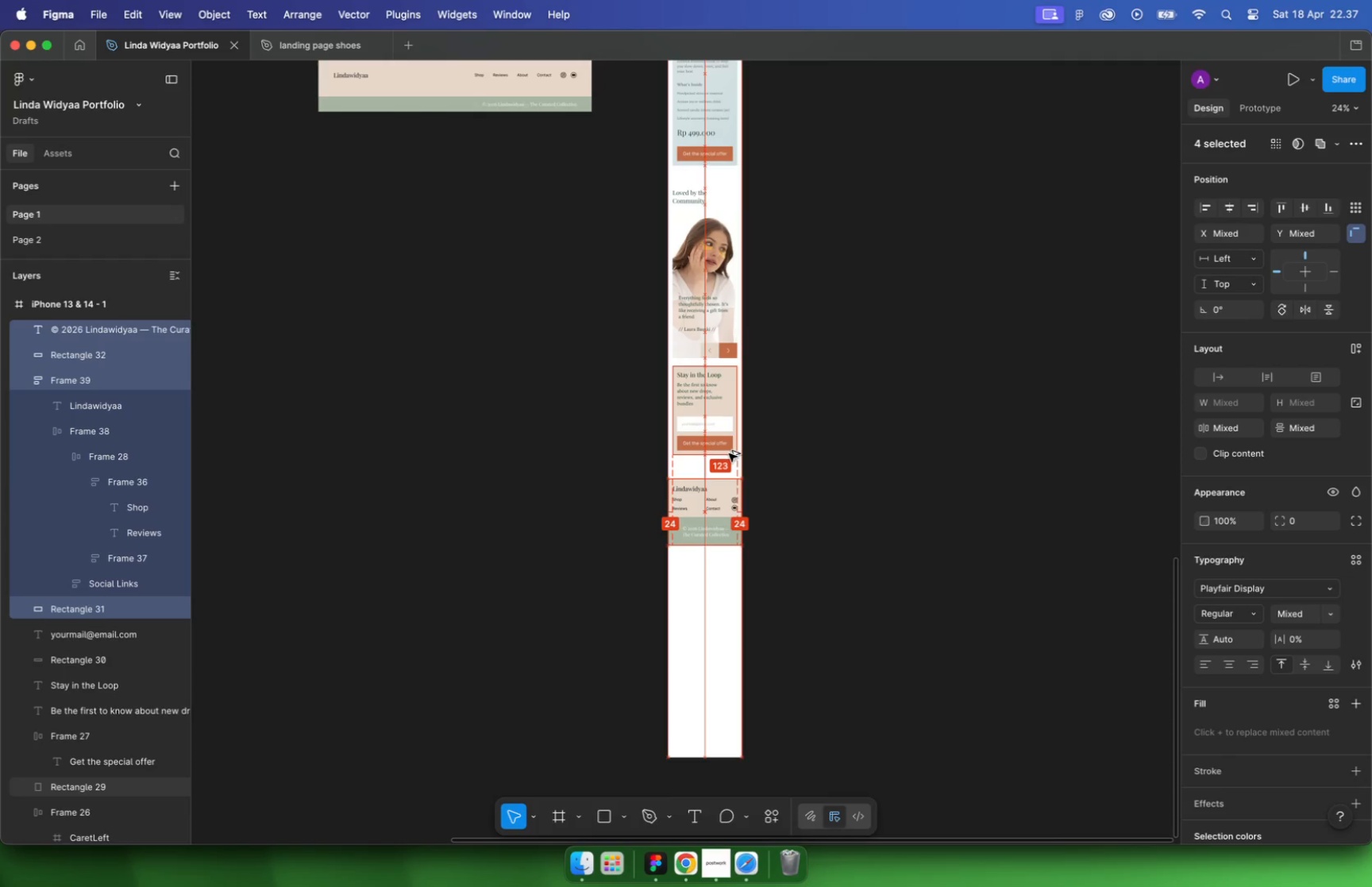 
key(Alt+ArrowUp)
 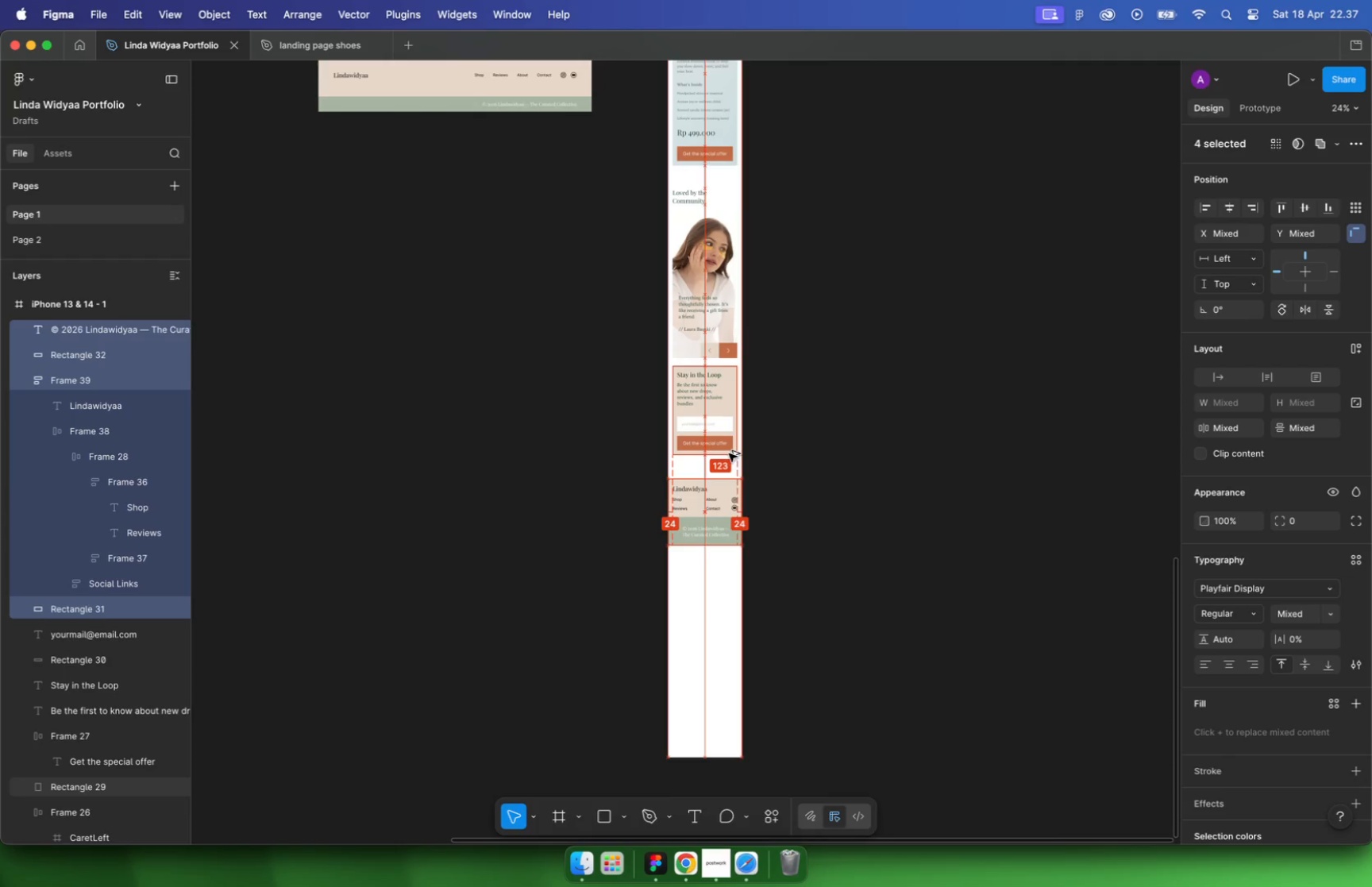 
key(Alt+ArrowUp)
 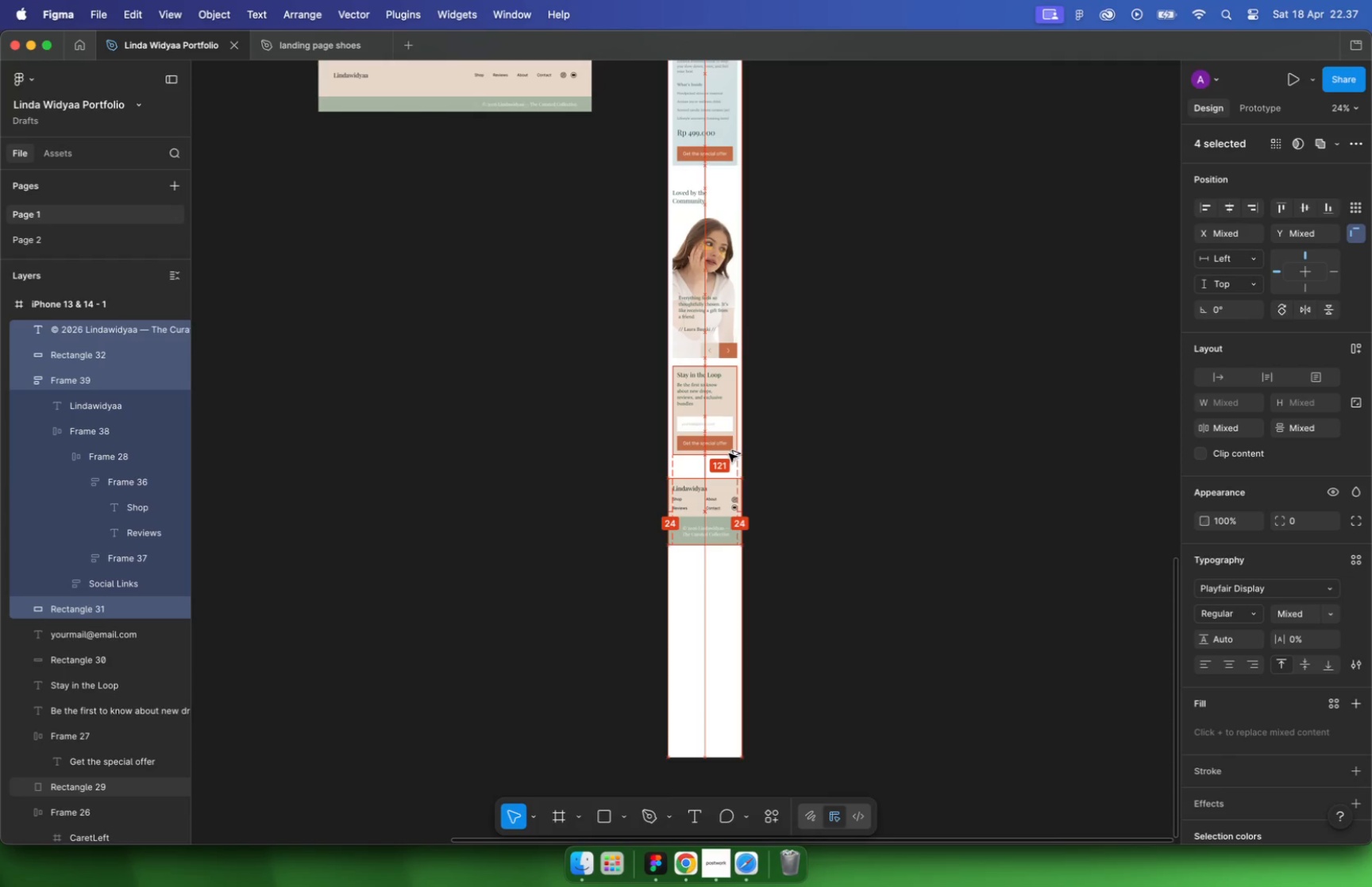 
key(Alt+ArrowUp)
 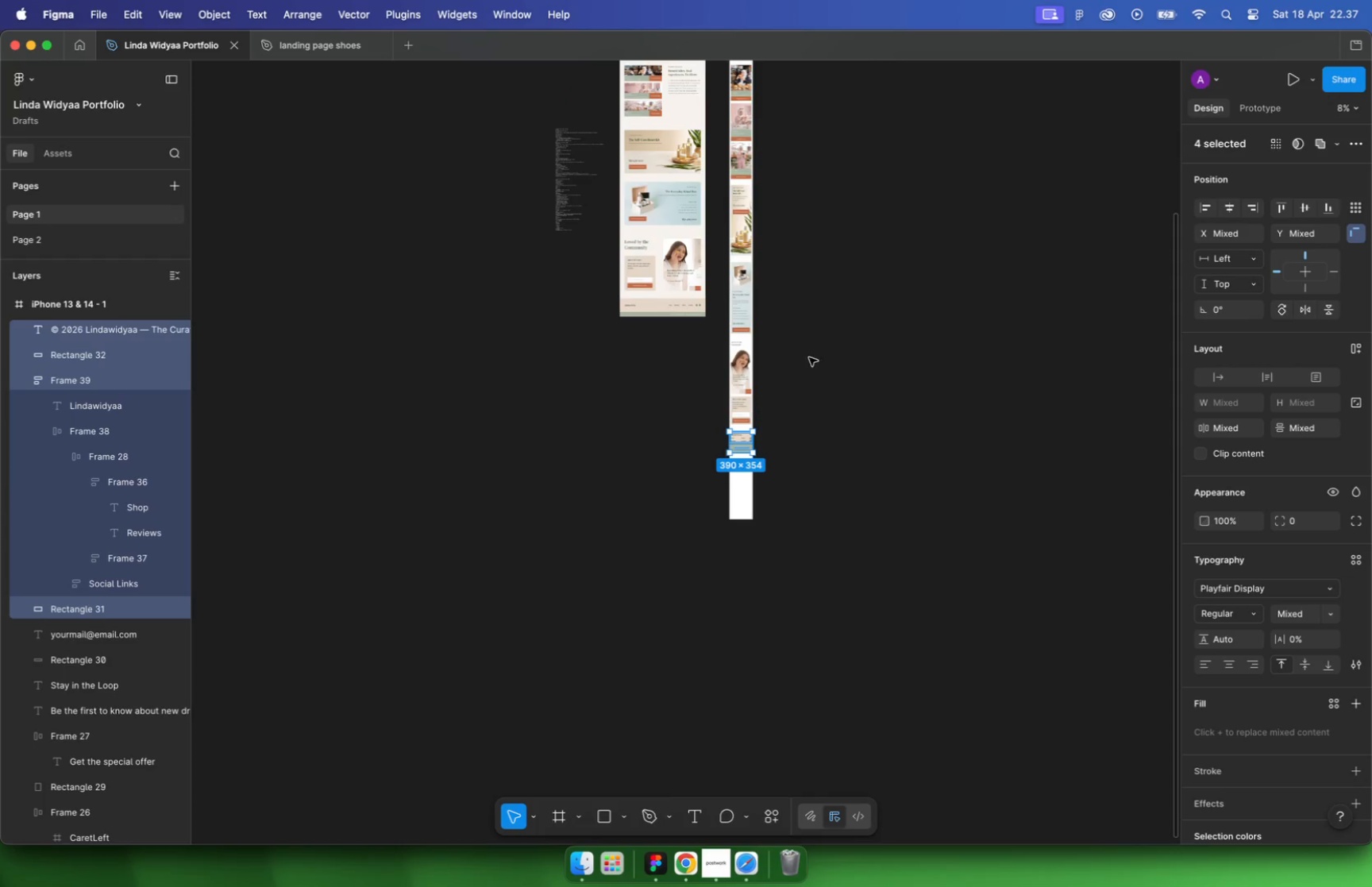 
hold_key(key=CommandLeft, duration=2.03)
scroll: coordinate [794, 228], scroll_direction: down, amount: 10.0
 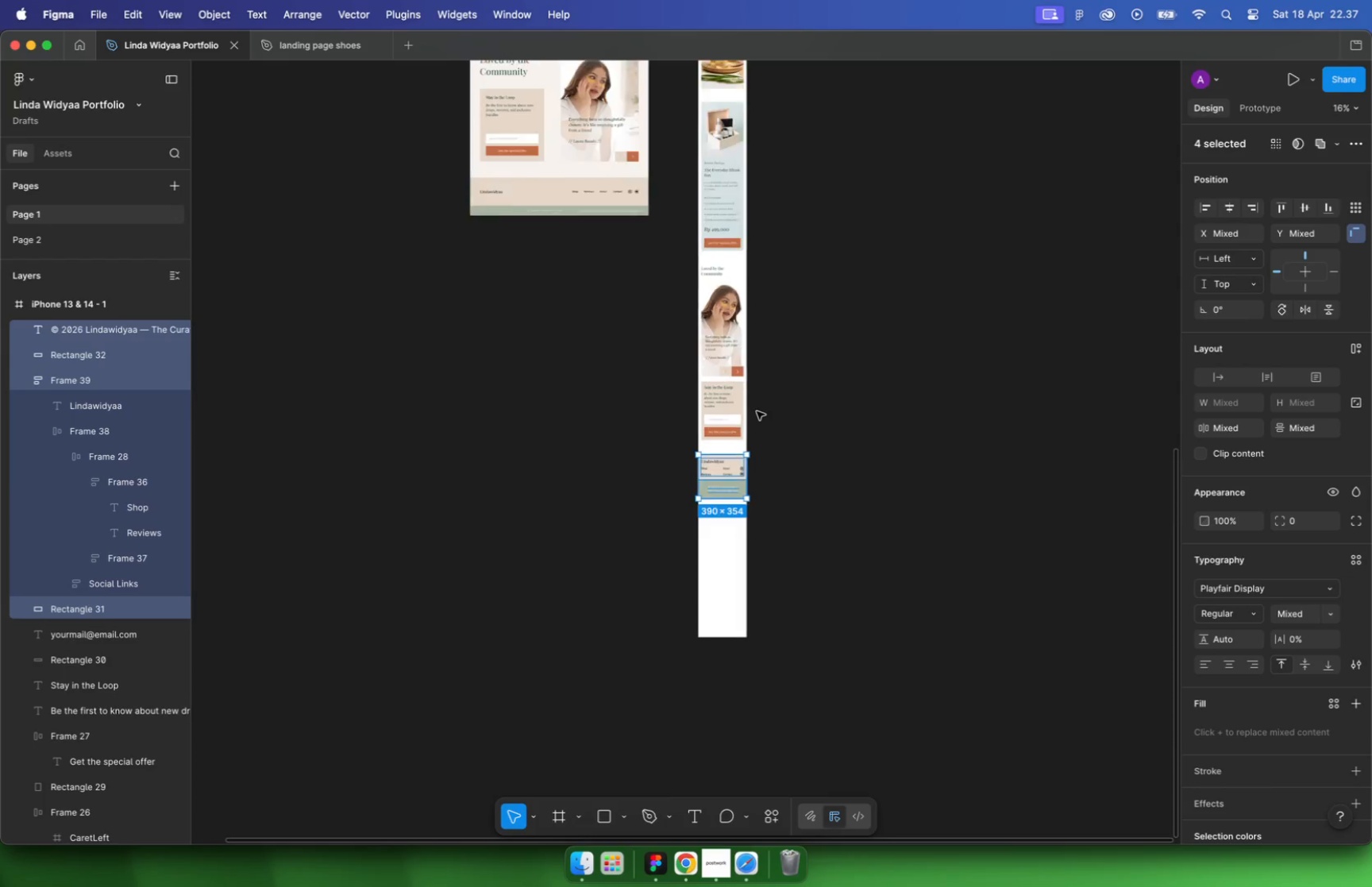 
hold_key(key=CommandLeft, duration=1.73)
 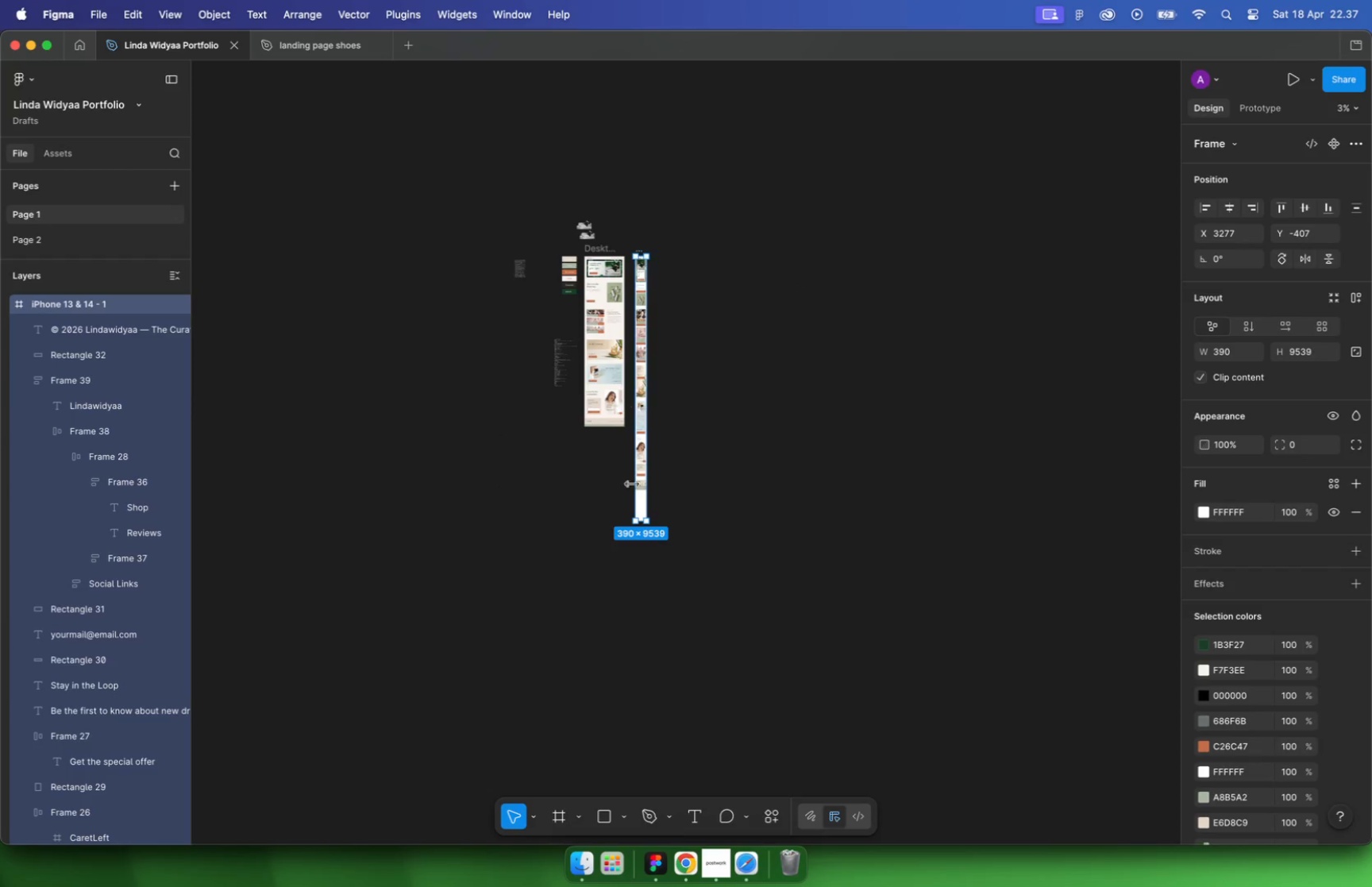 
left_click_drag(start_coordinate=[630, 544], to_coordinate=[644, 334])
 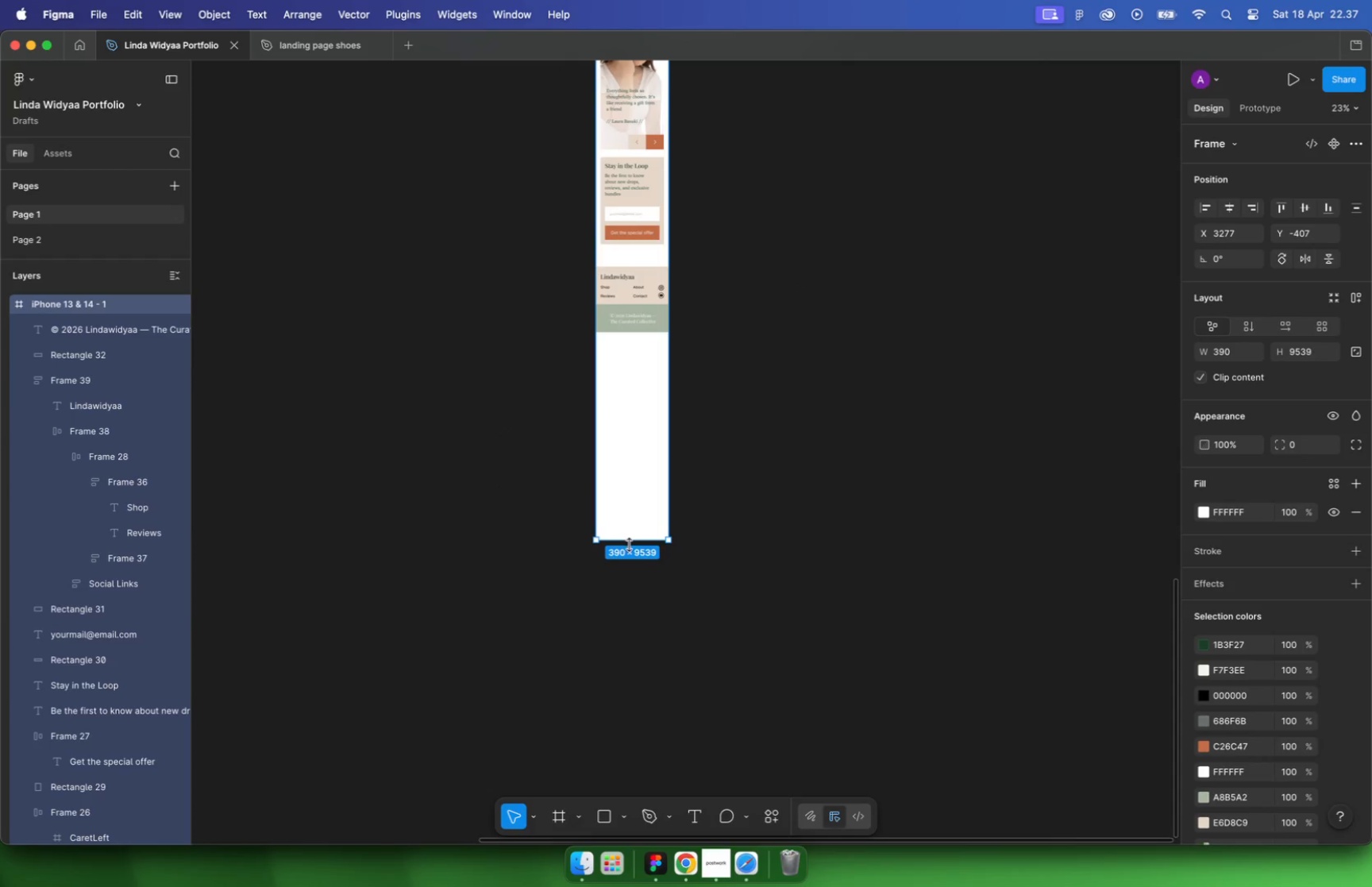 
scroll: coordinate [634, 505], scroll_direction: up, amount: 9.0
 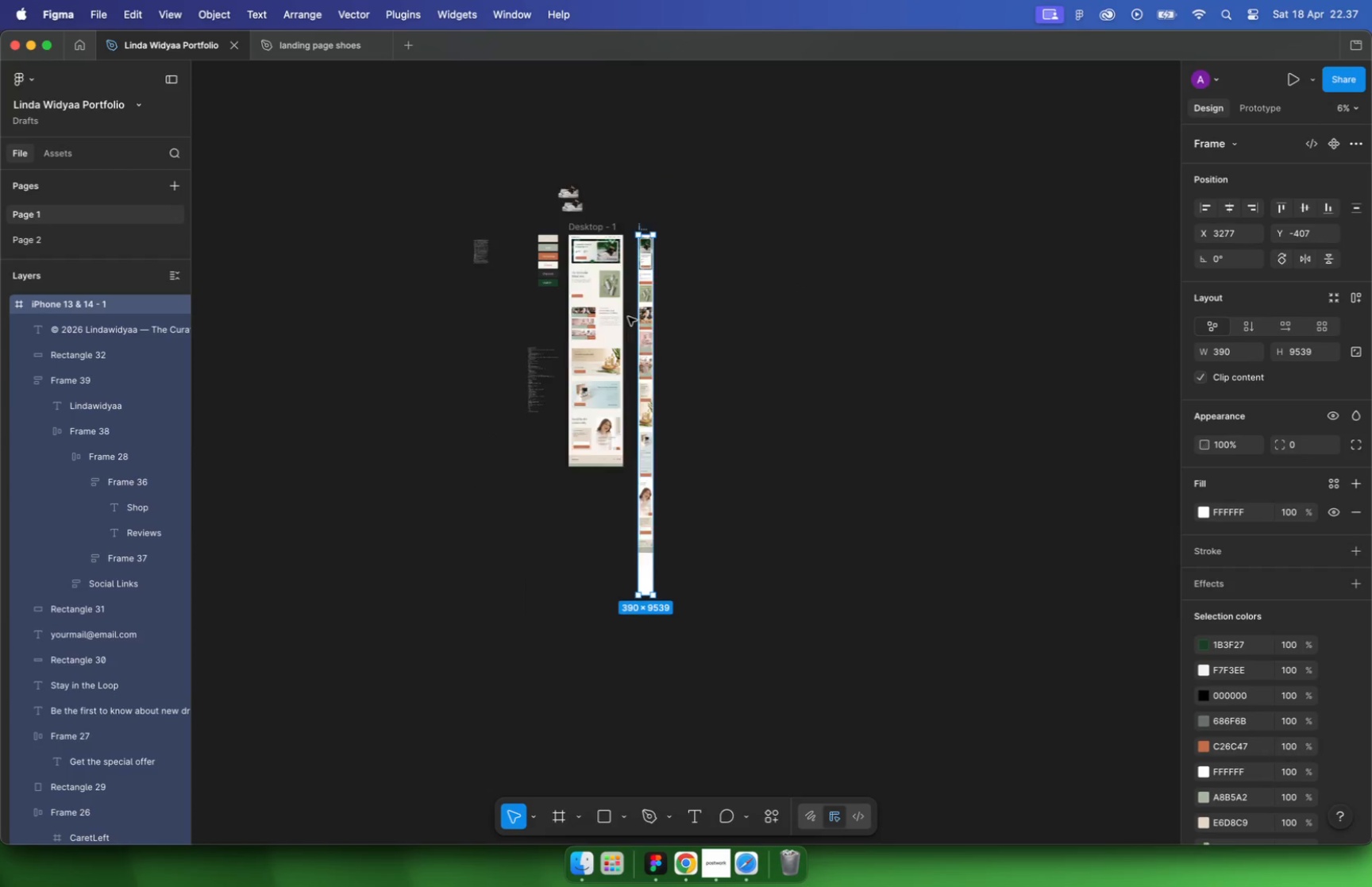 
hold_key(key=CommandLeft, duration=1.06)
 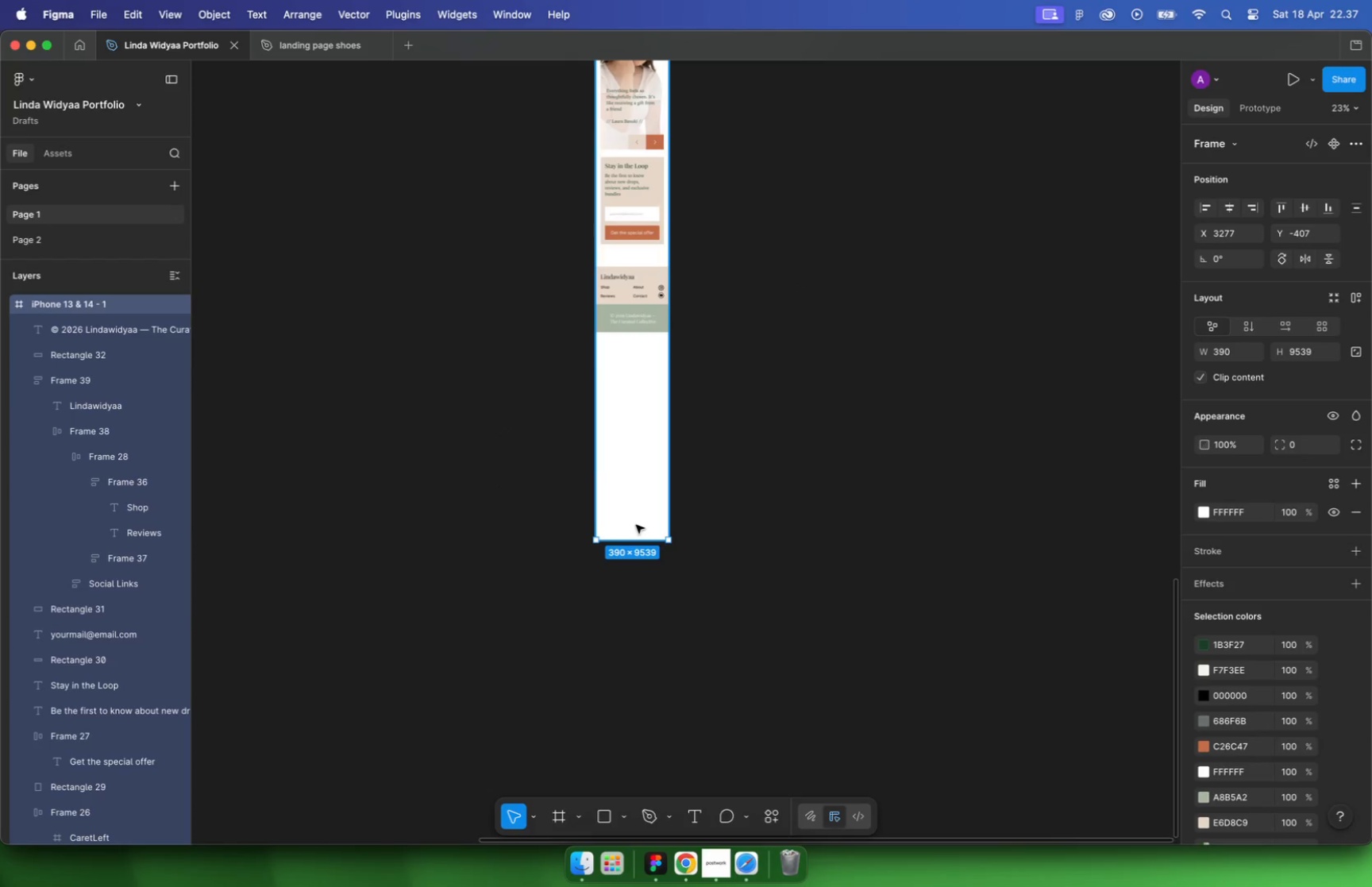 
hold_key(key=CommandLeft, duration=1.43)
scroll: coordinate [711, 438], scroll_direction: down, amount: 29.0
 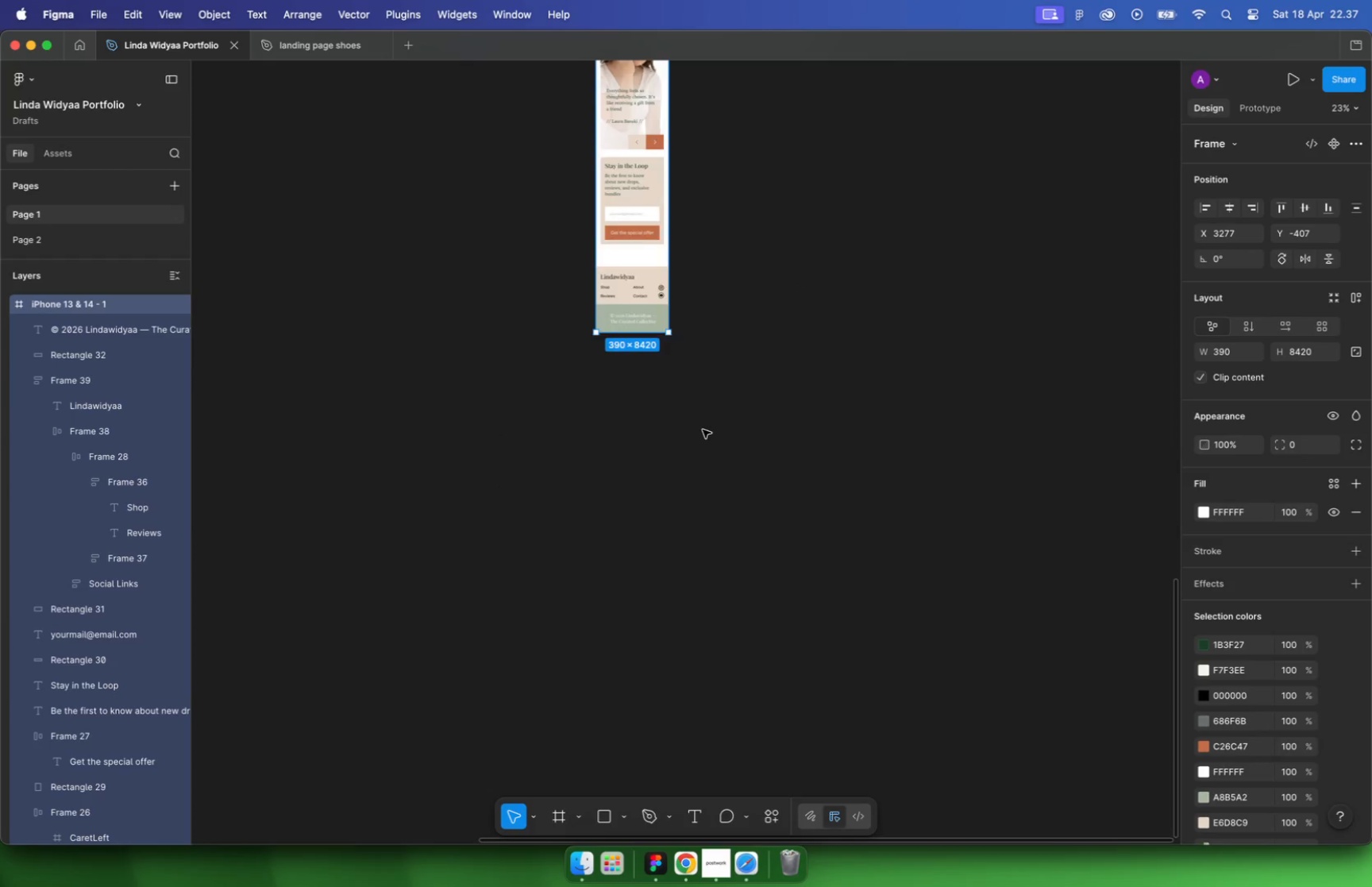 
hold_key(key=ShiftLeft, duration=1.09)
 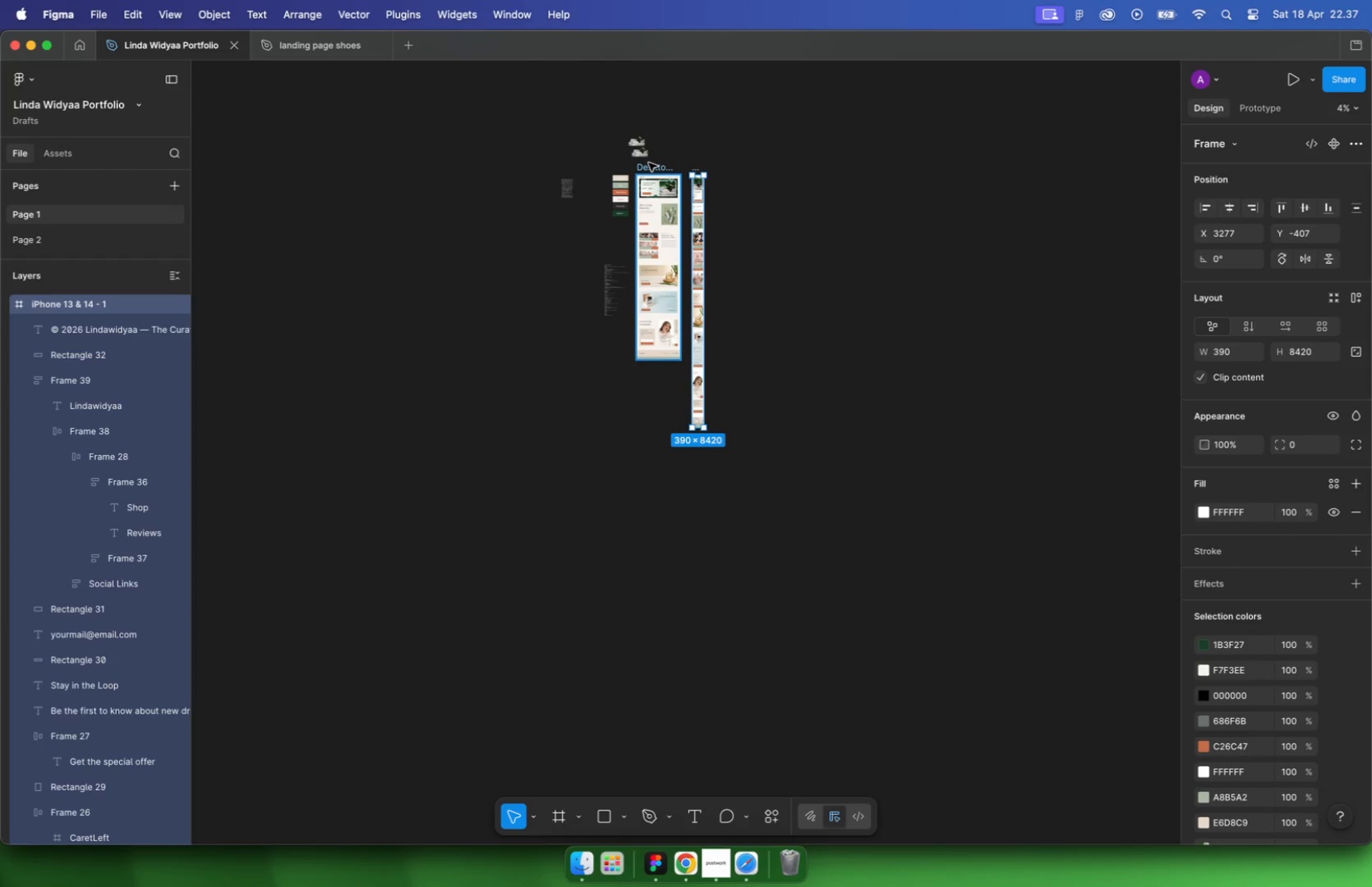 
hold_key(key=CommandLeft, duration=0.37)
 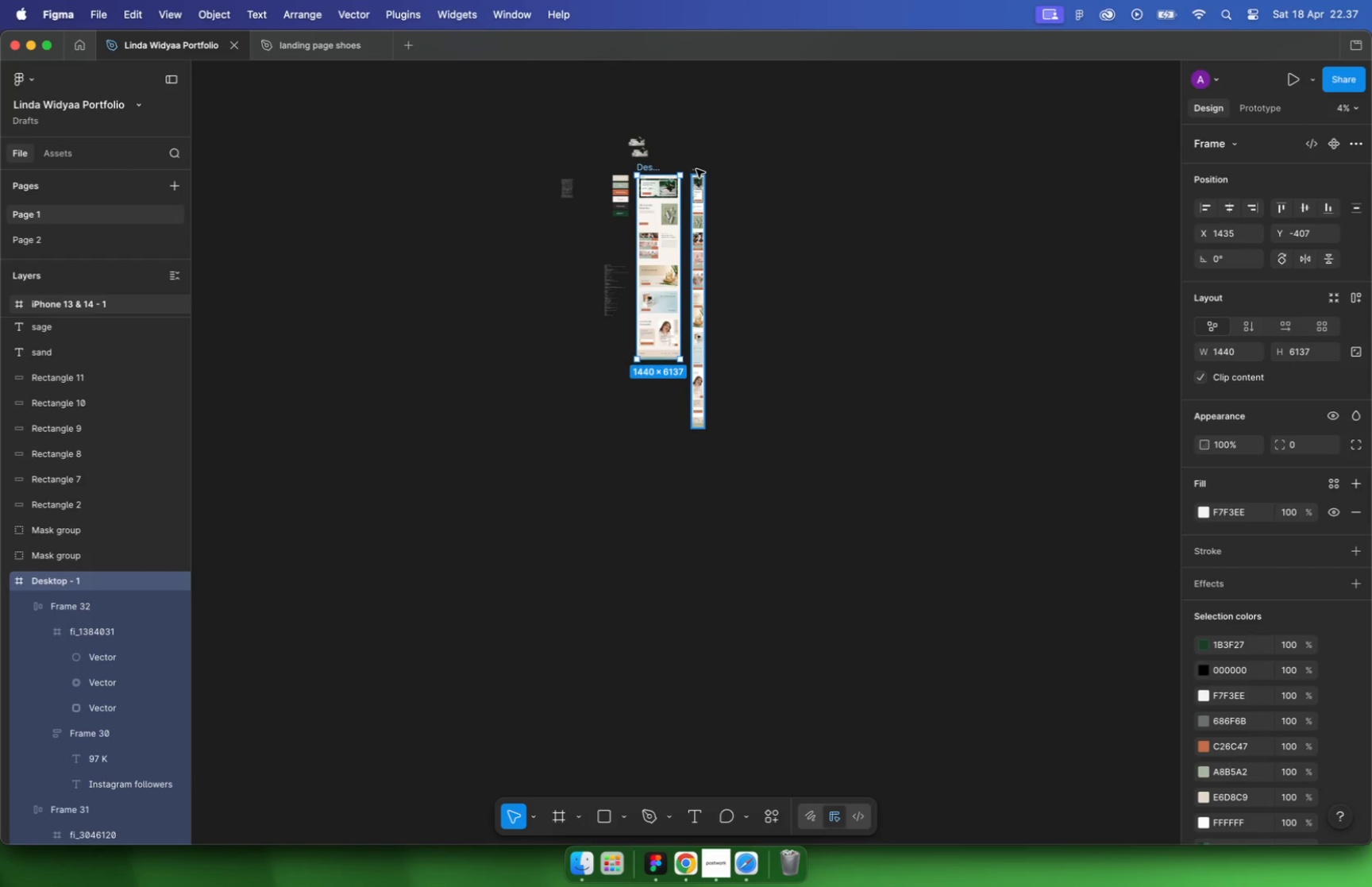 
hold_key(key=ShiftLeft, duration=0.61)
 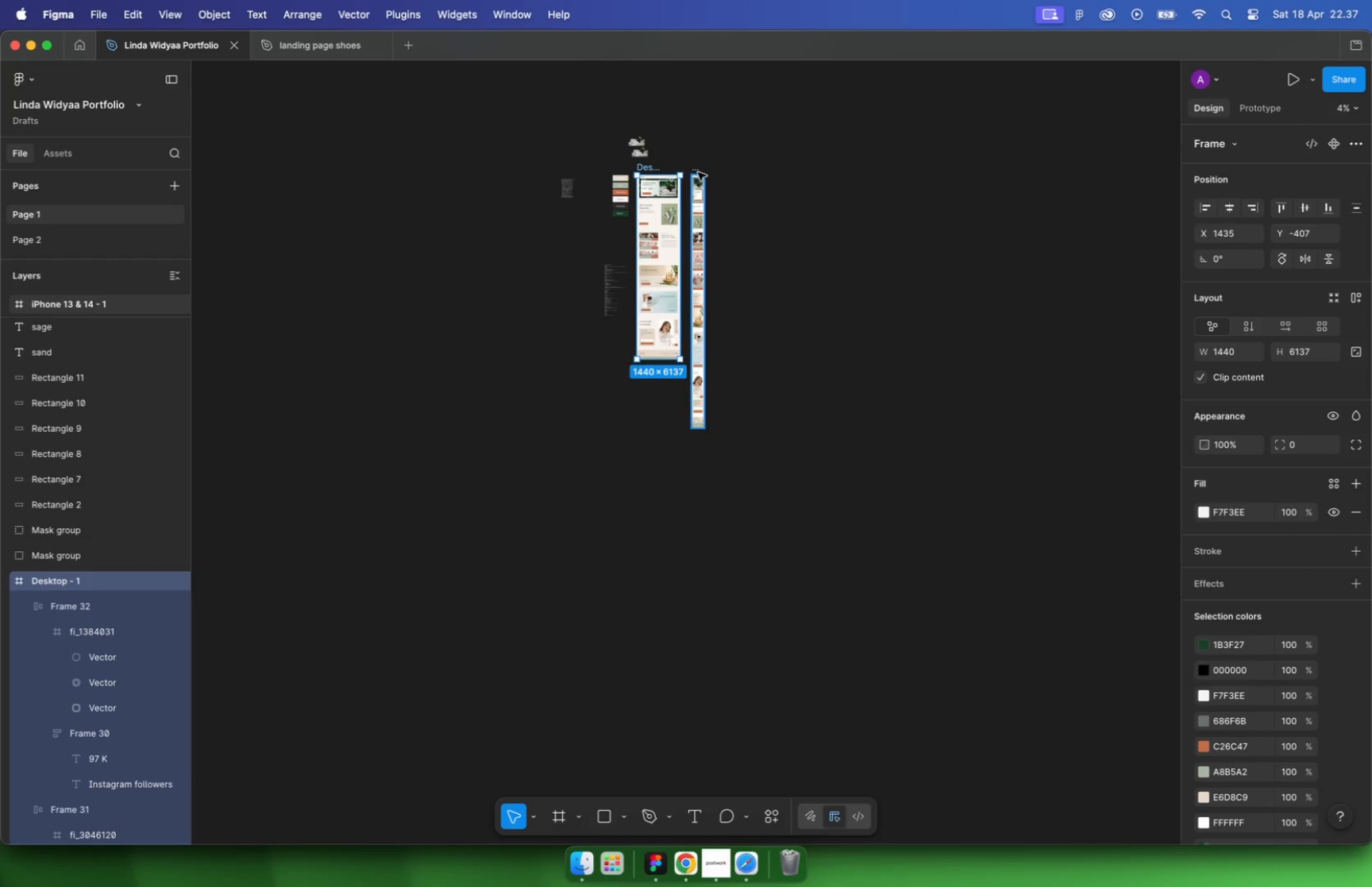 
scroll: coordinate [691, 169], scroll_direction: up, amount: 16.0
 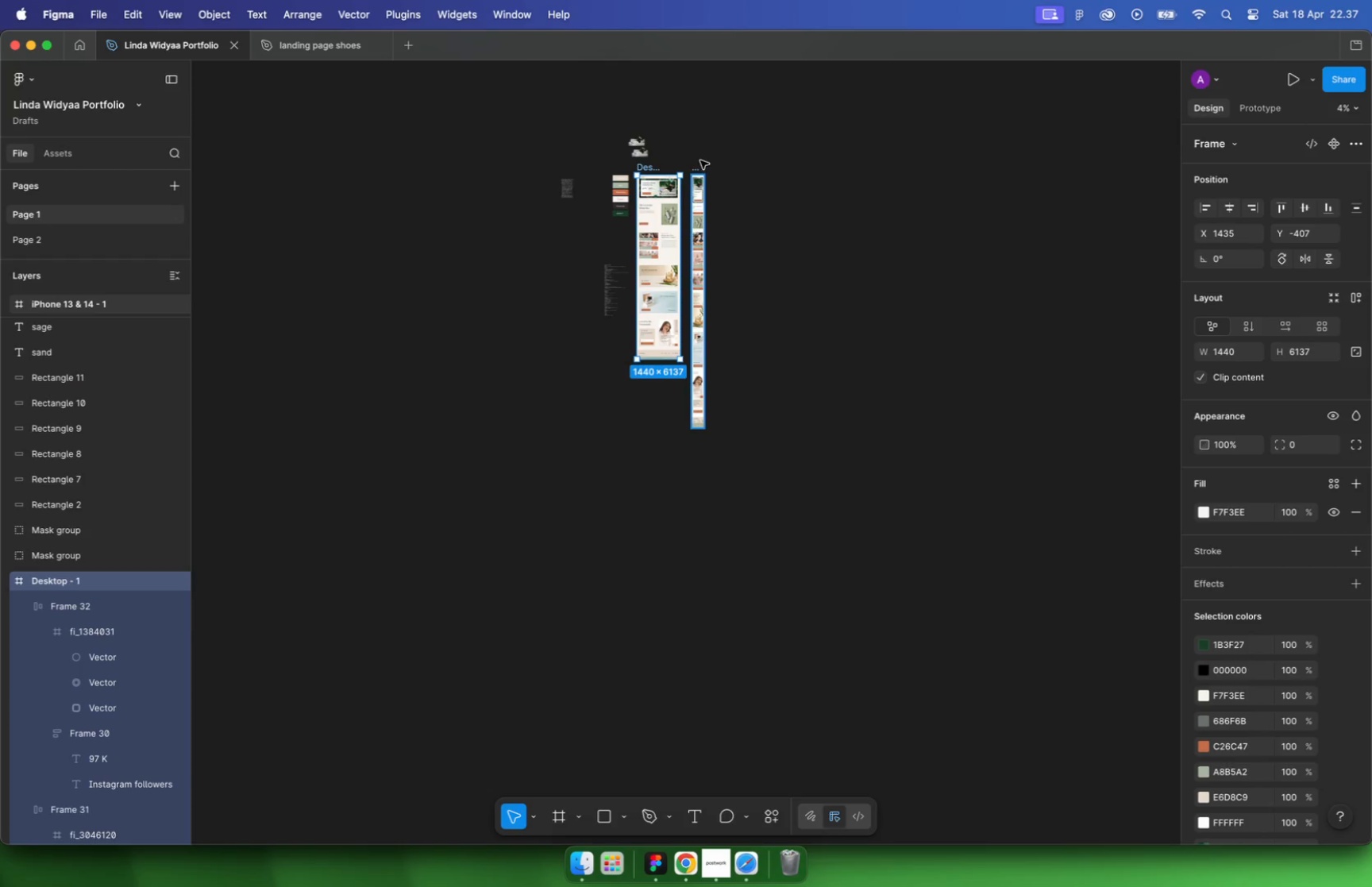 
key(Meta+C)
 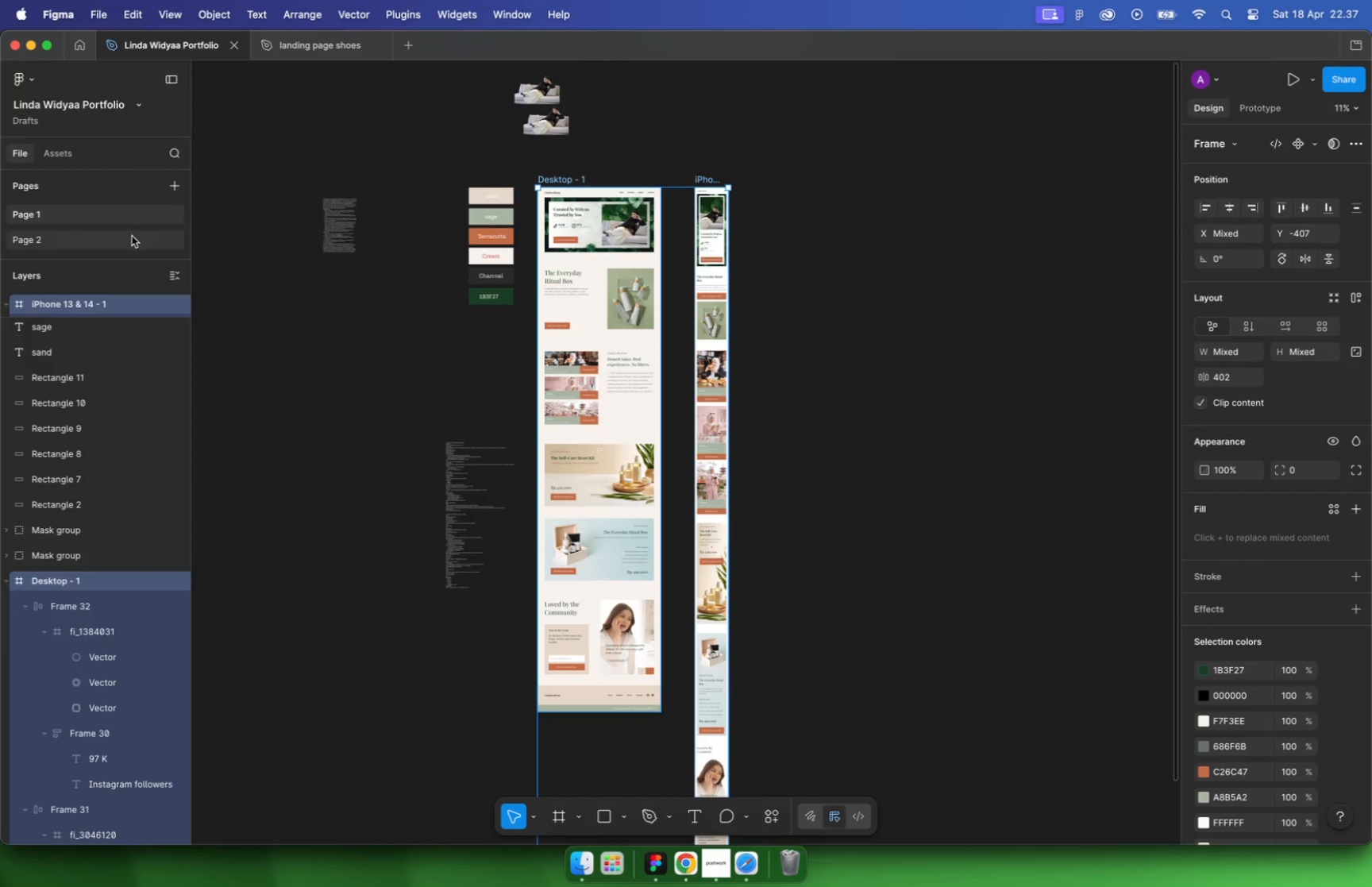 
left_click([128, 239])
 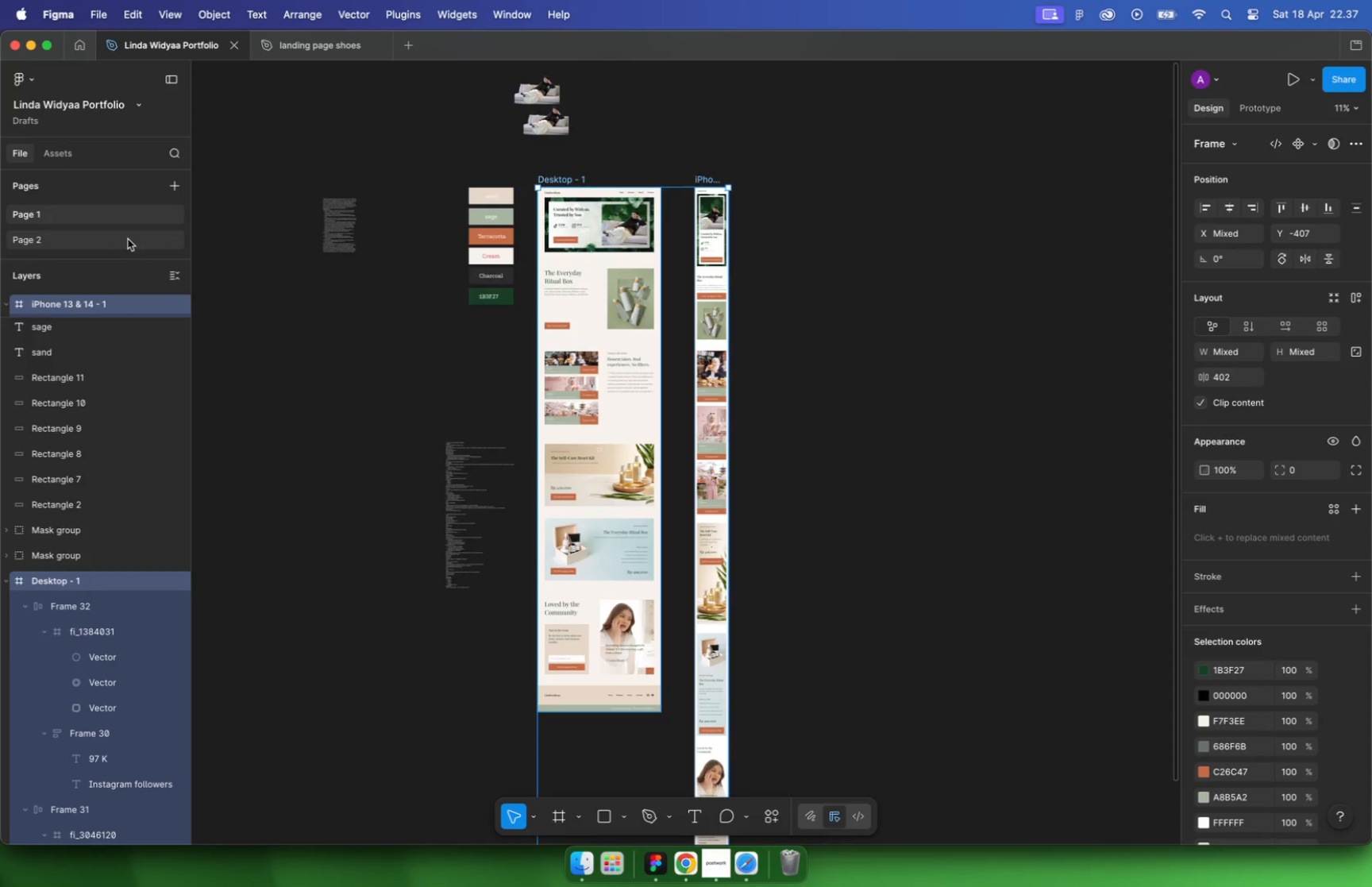 
hold_key(key=CommandLeft, duration=0.87)
scroll: coordinate [454, 226], scroll_direction: down, amount: 16.0
 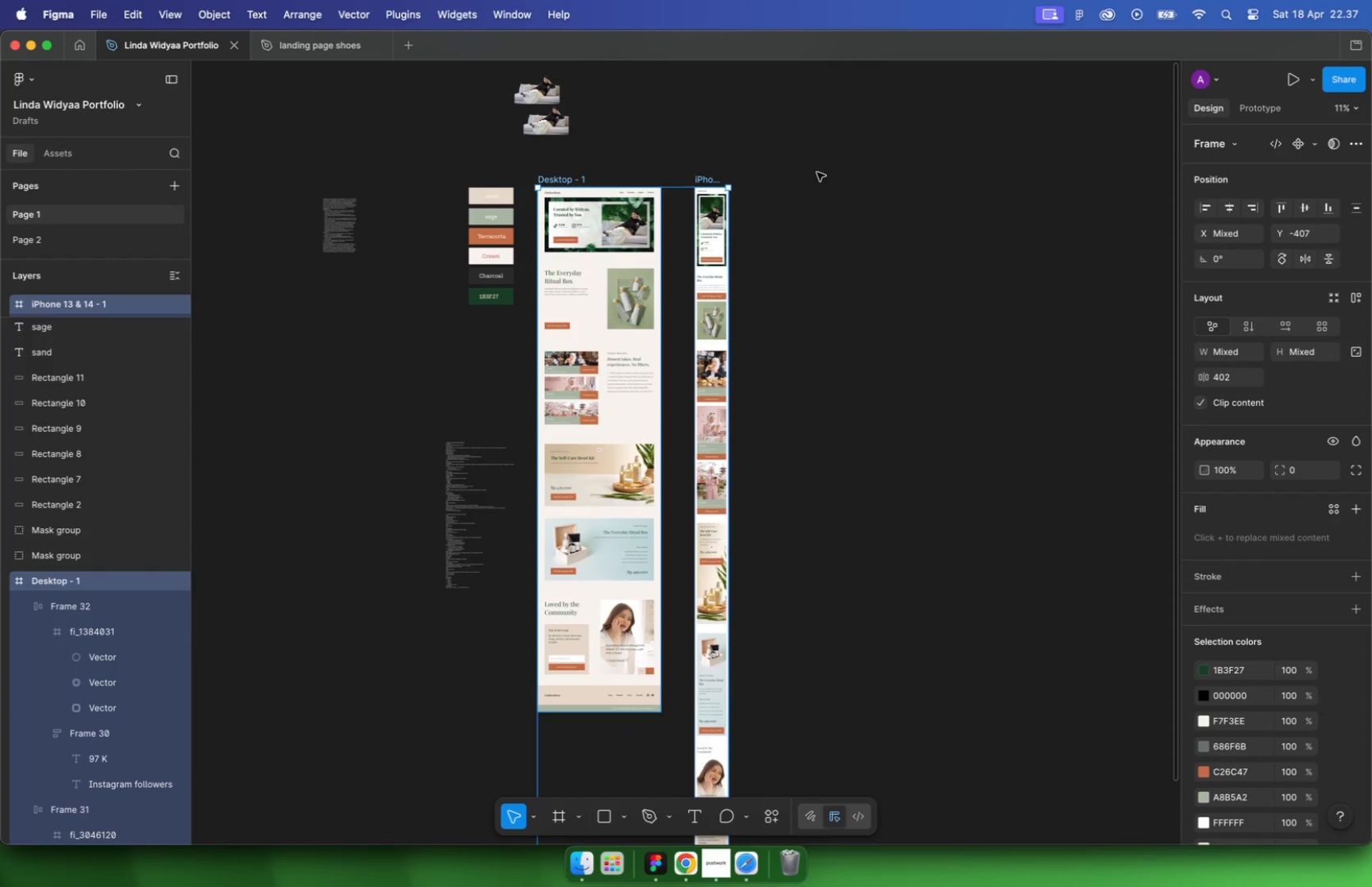 
left_click_drag(start_coordinate=[739, 166], to_coordinate=[738, 162])
 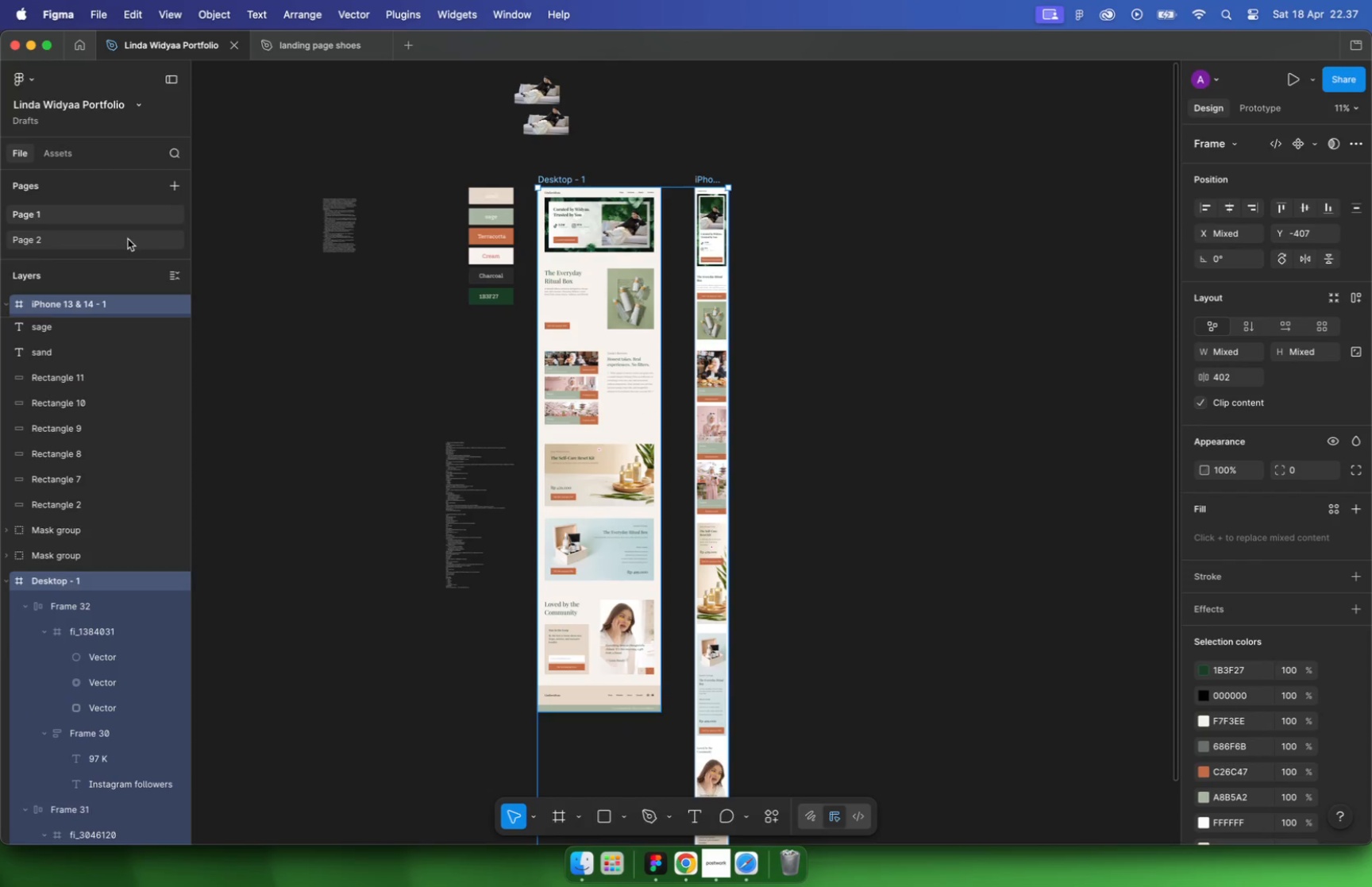 
left_click_drag(start_coordinate=[718, 108], to_coordinate=[279, 577])
 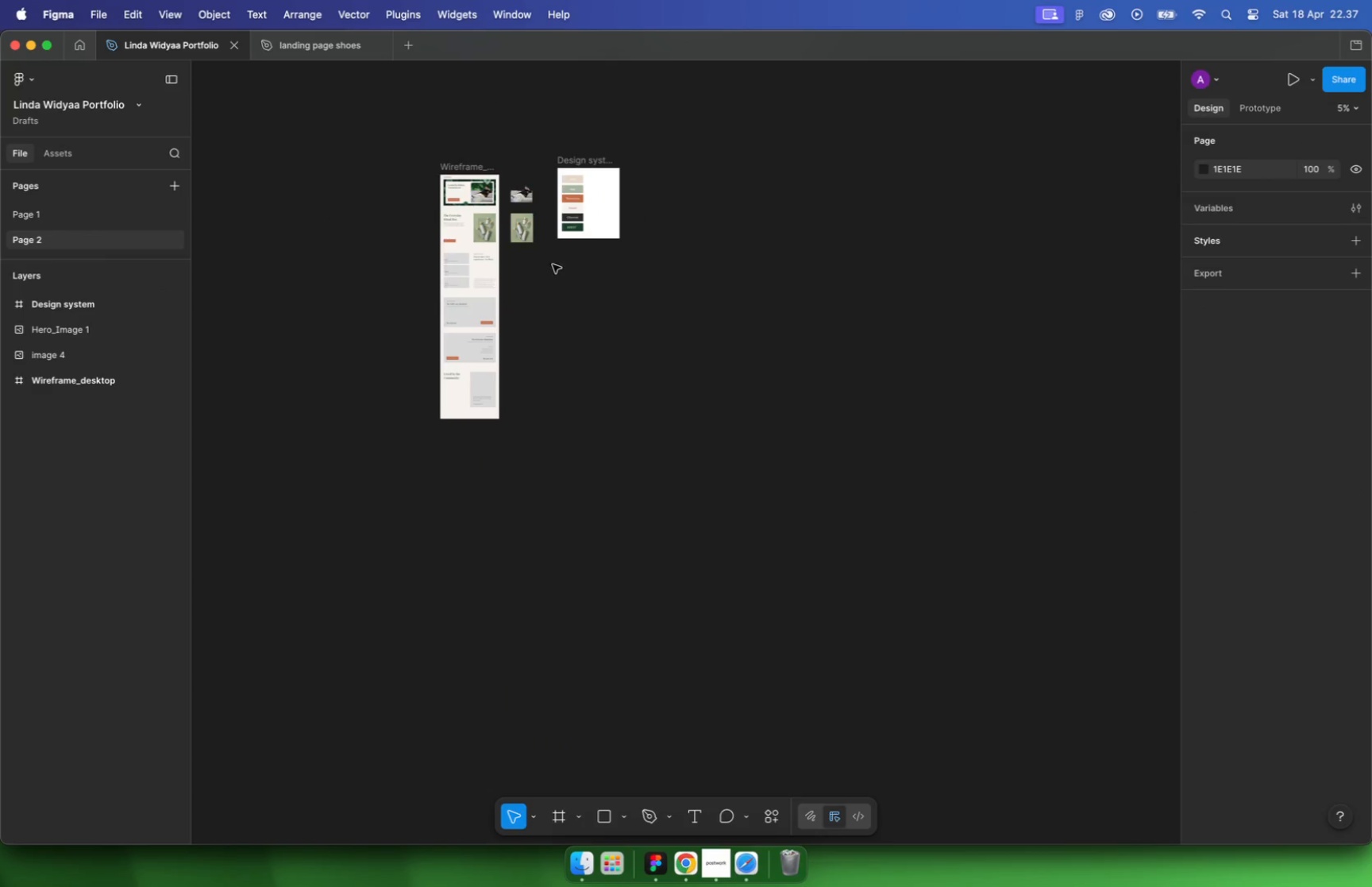 
key(Backspace)
 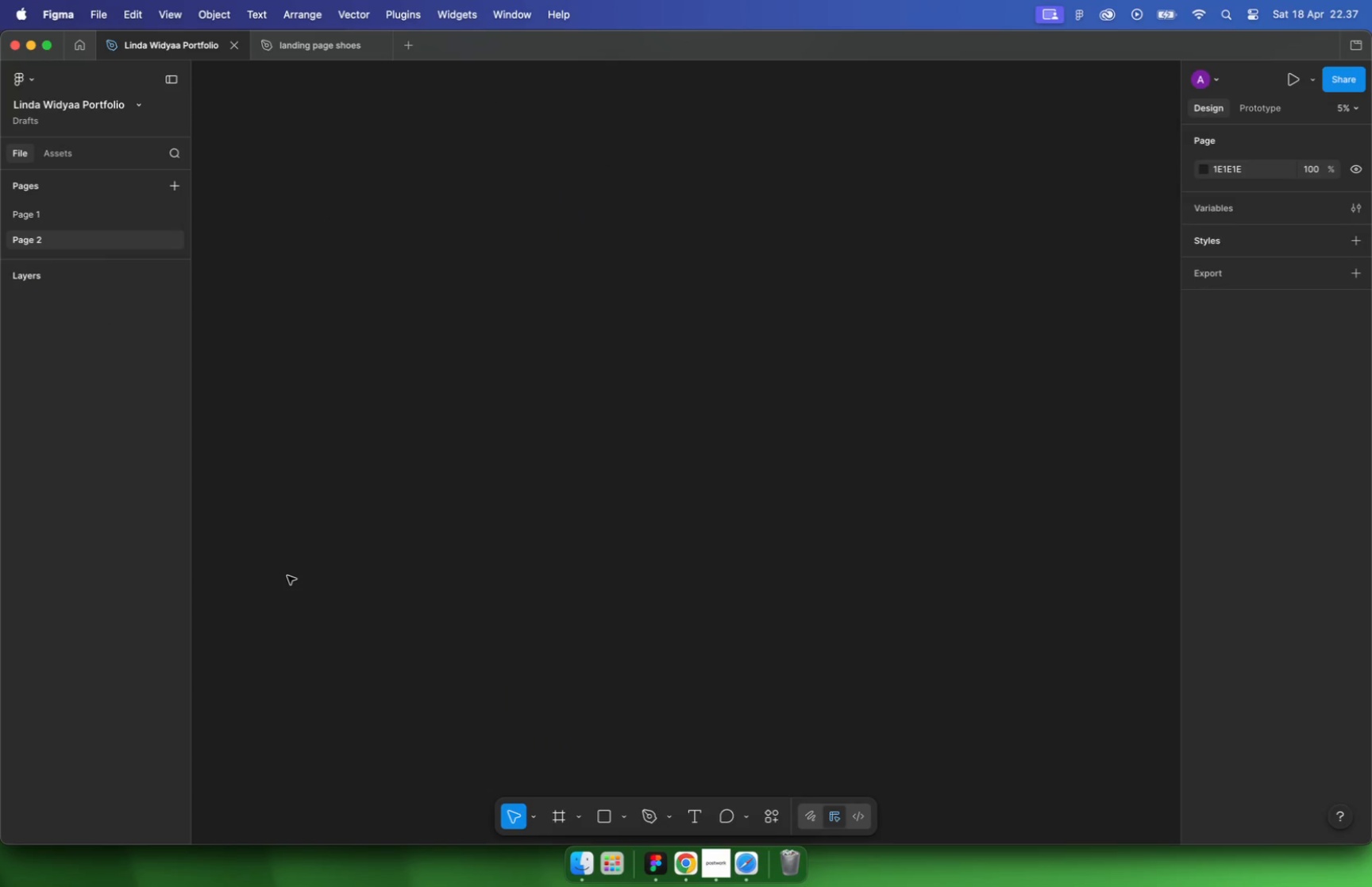 
key(Meta+V)
 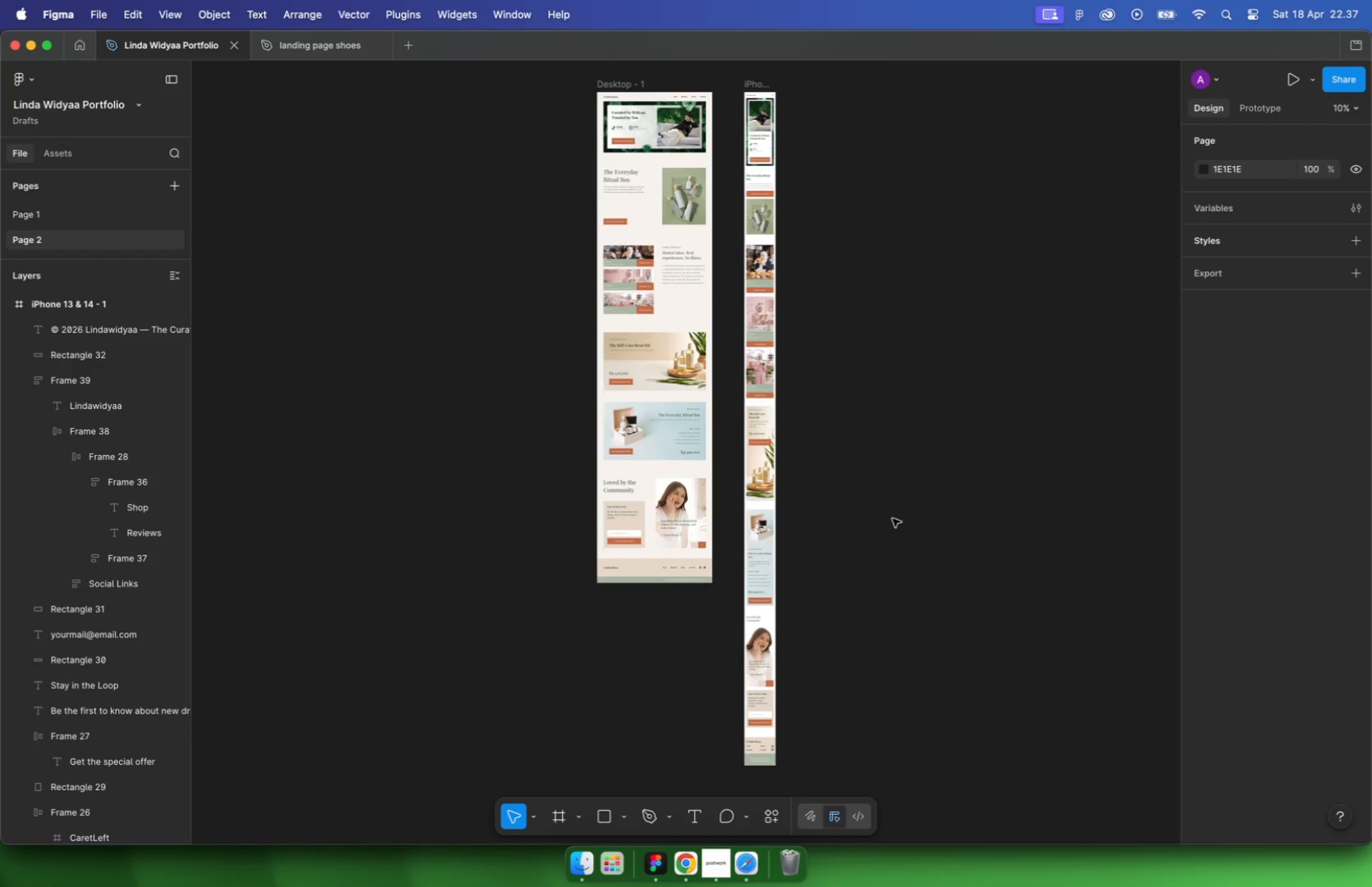 
left_click([711, 856])
 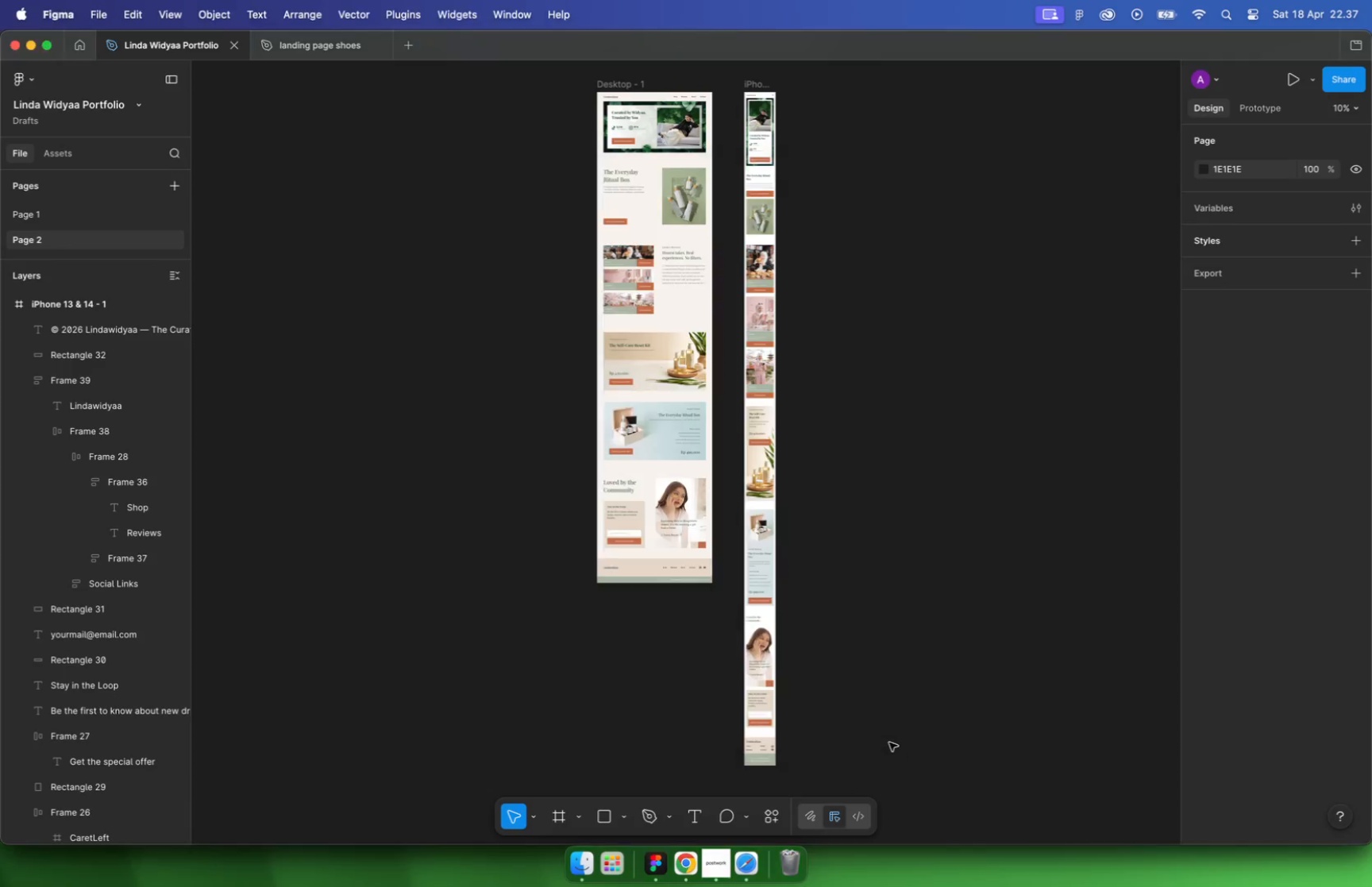 
wait(6.7)
 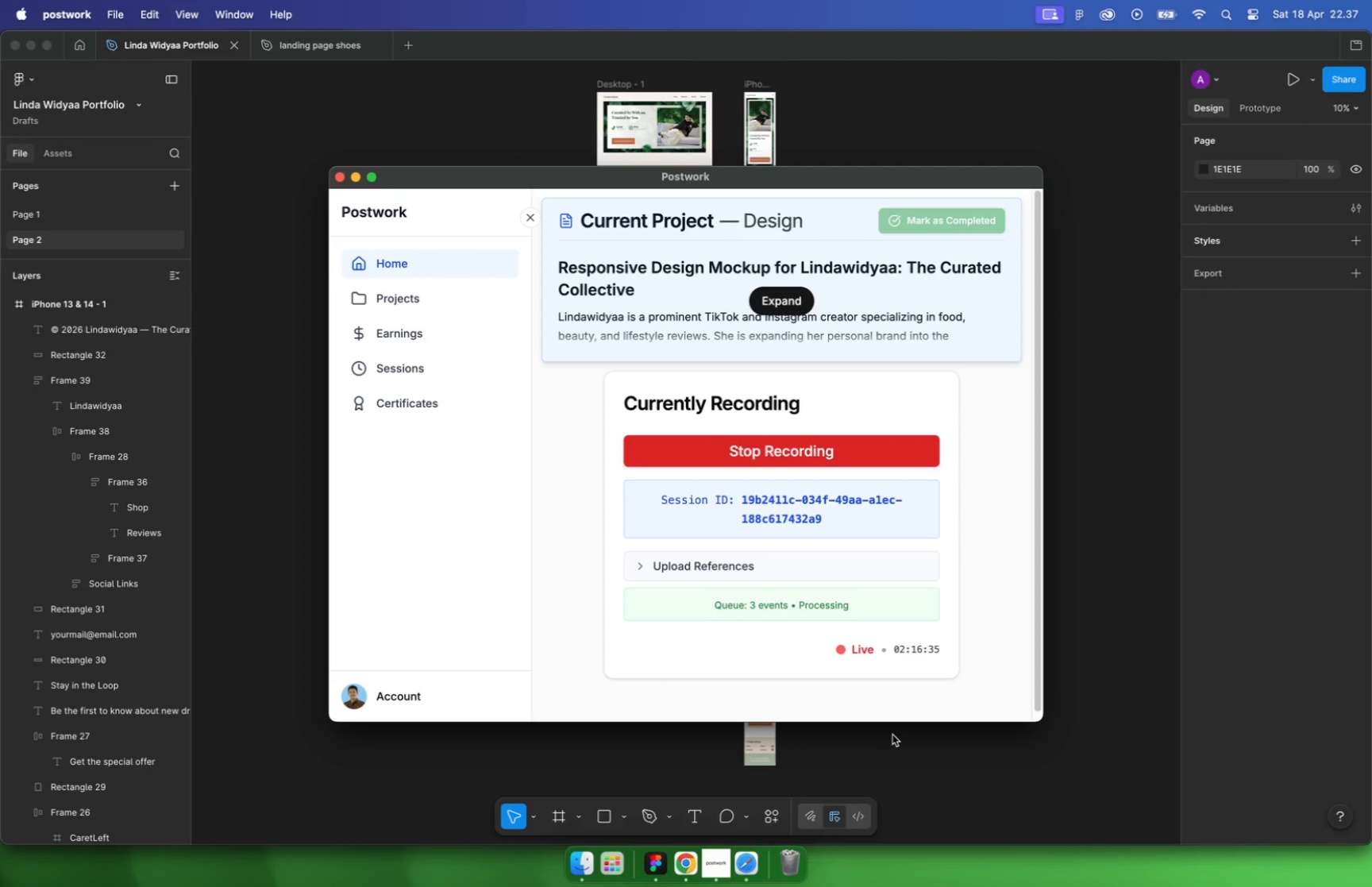 
hold_key(key=CommandLeft, duration=1.01)
scroll: coordinate [645, 245], scroll_direction: up, amount: 4.0
 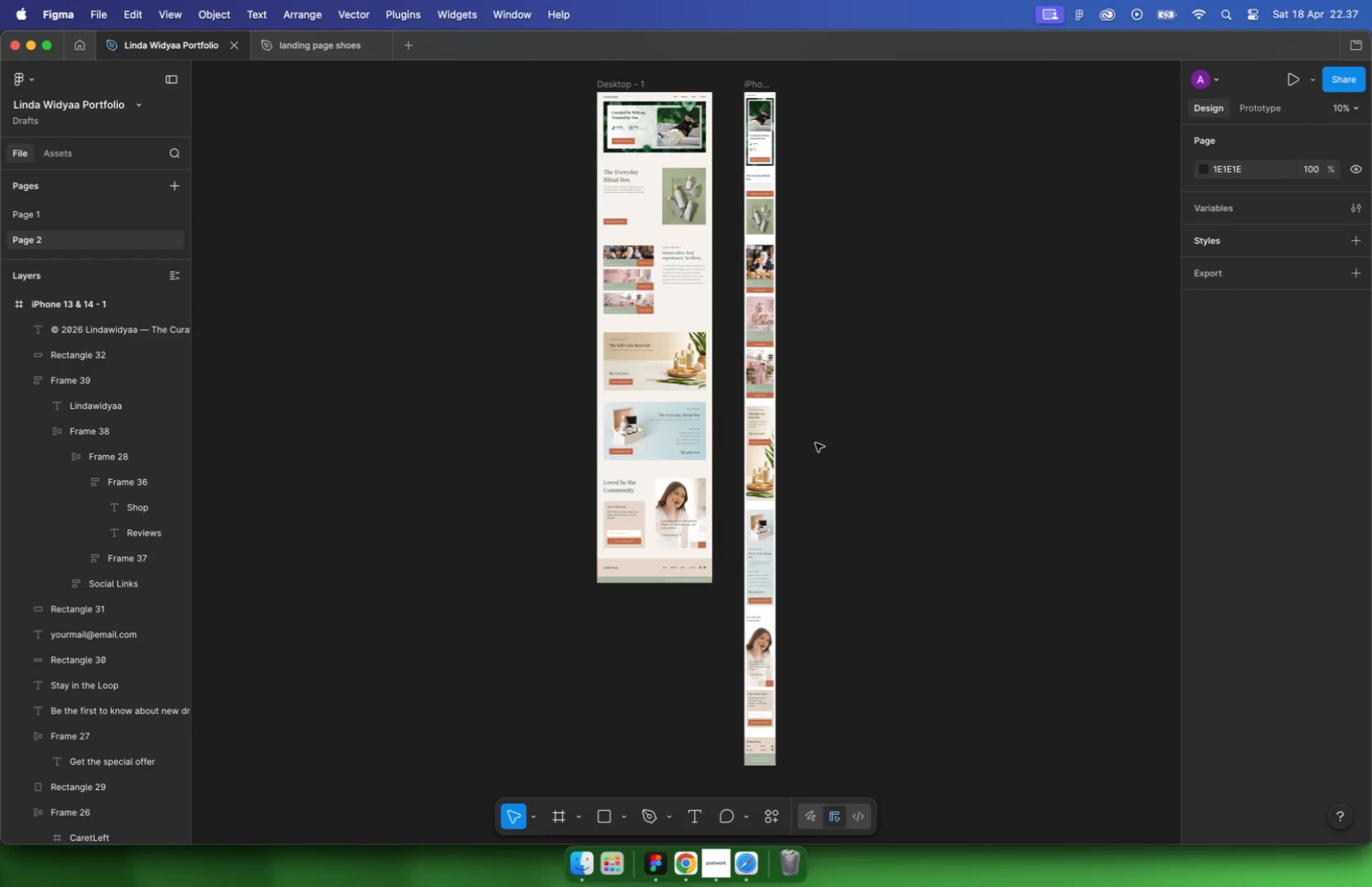 
left_click_drag(start_coordinate=[633, 226], to_coordinate=[965, 233])
 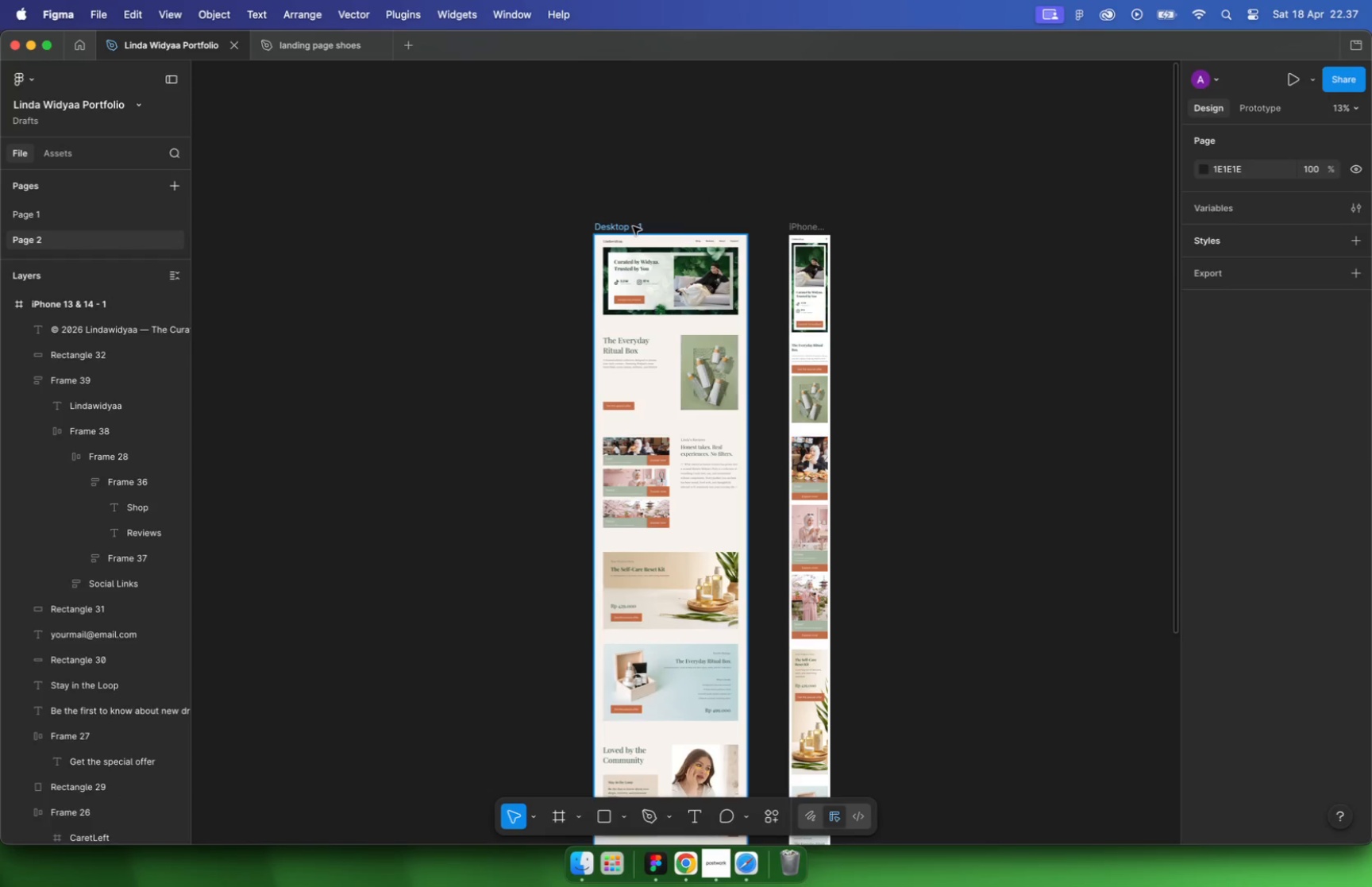 
hold_key(key=ShiftLeft, duration=1.29)
 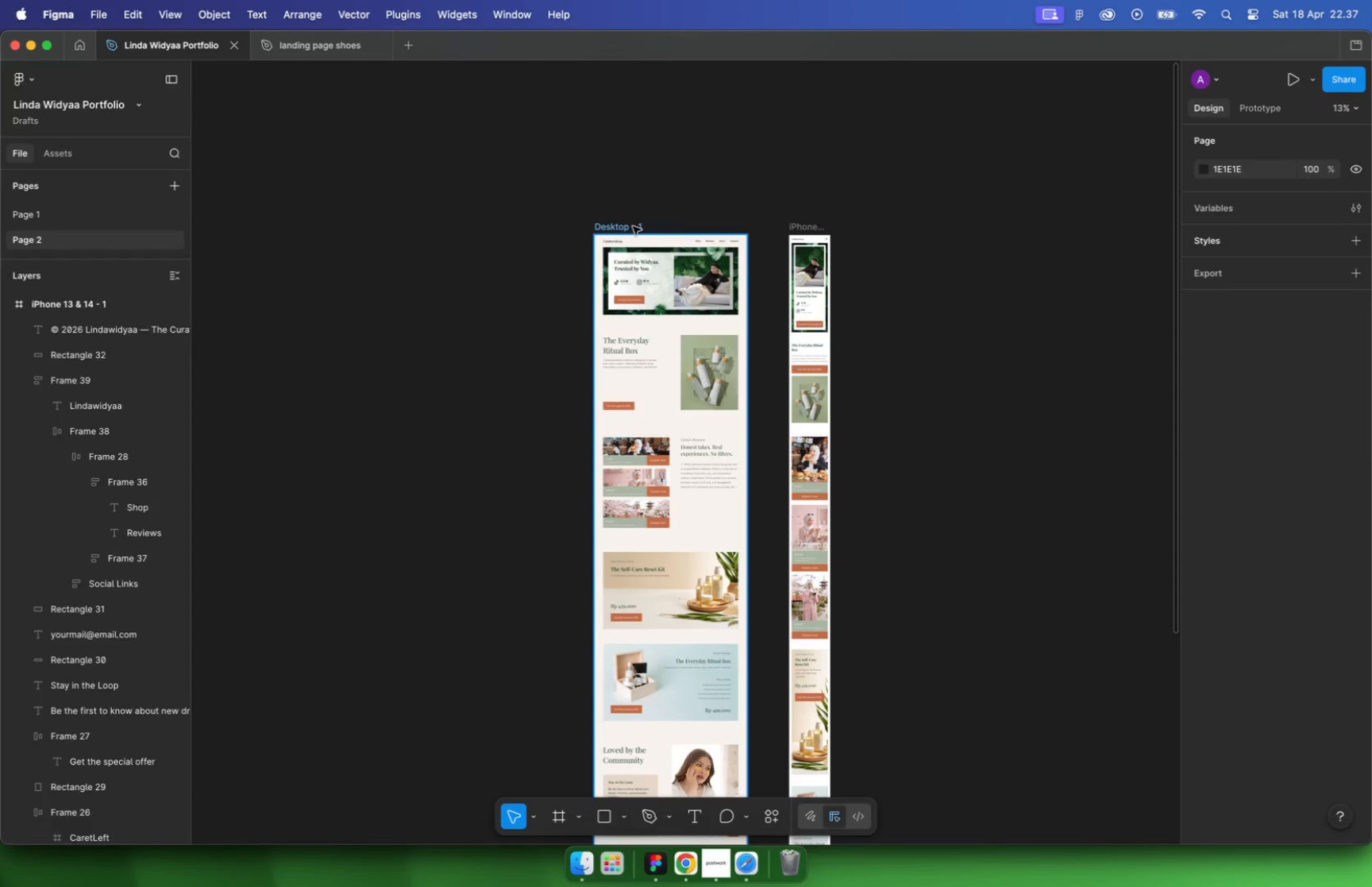 
hold_key(key=OptionLeft, duration=0.95)
 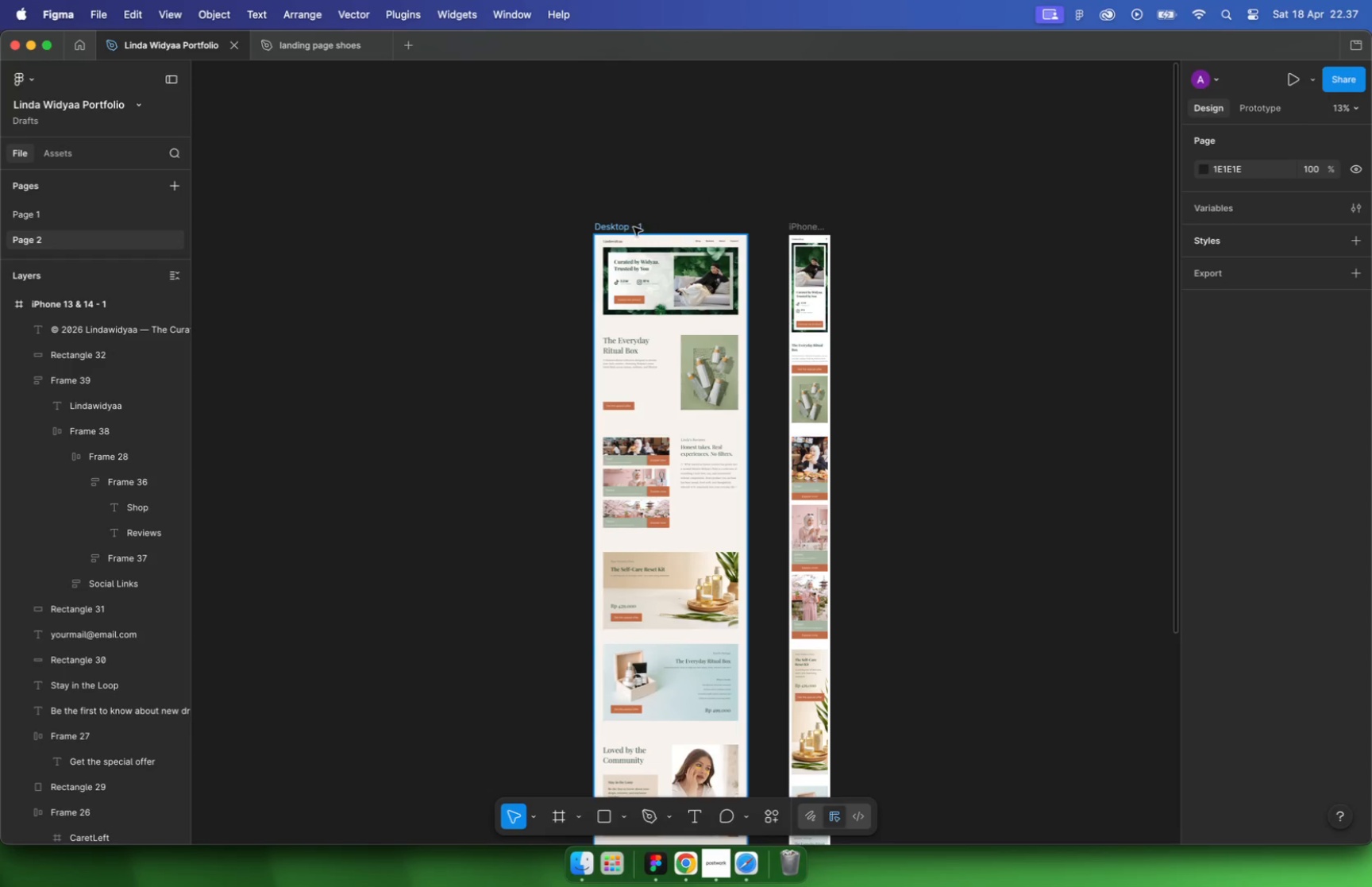 
hold_key(key=CommandLeft, duration=1.09)
scroll: coordinate [853, 208], scroll_direction: down, amount: 11.0
 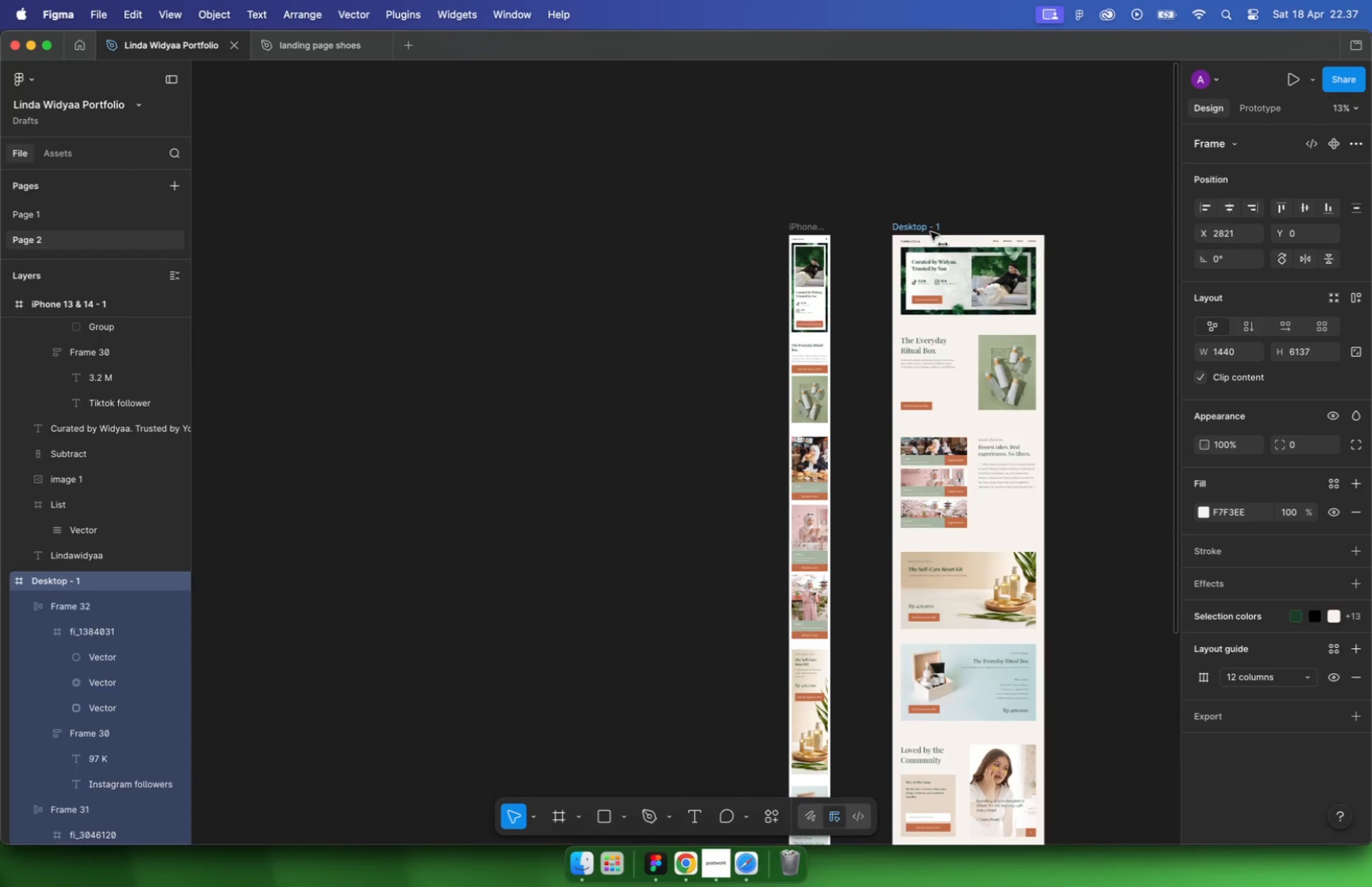 
hold_key(key=CommandLeft, duration=0.71)
 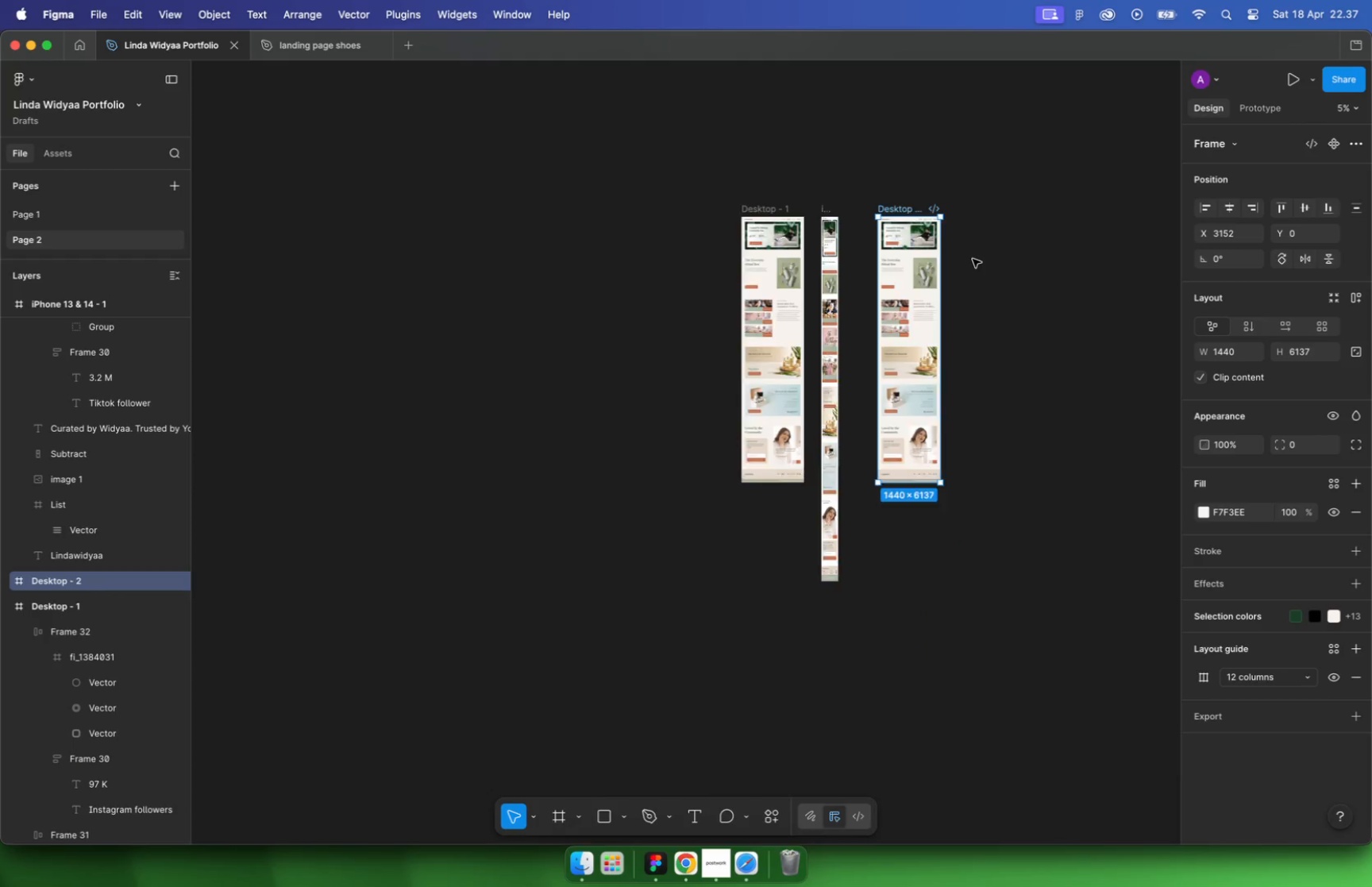 
scroll: coordinate [963, 254], scroll_direction: up, amount: 16.0
 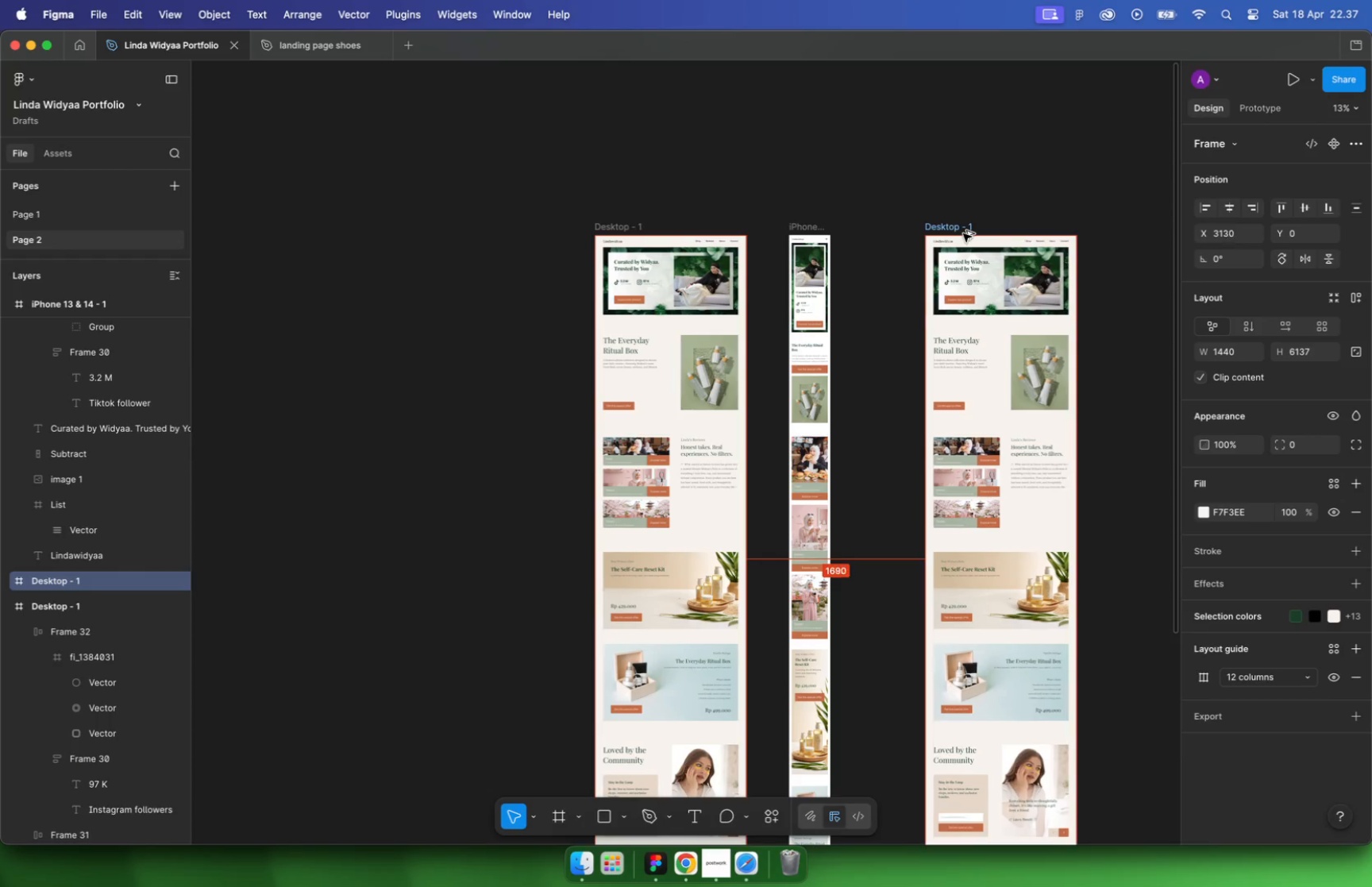 
scroll: coordinate [869, 179], scroll_direction: down, amount: 2.0
 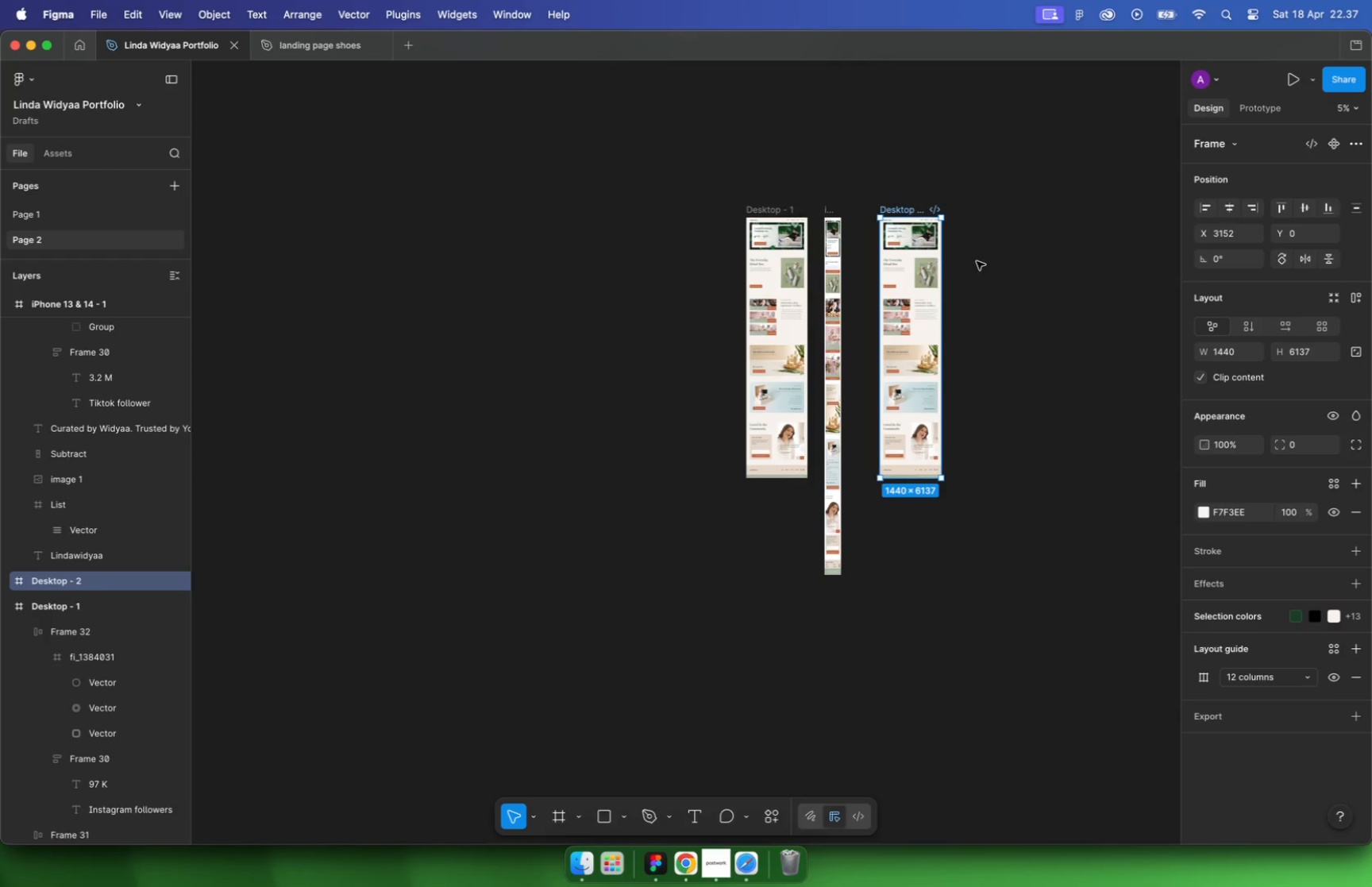 
left_click_drag(start_coordinate=[927, 177], to_coordinate=[699, 785])
 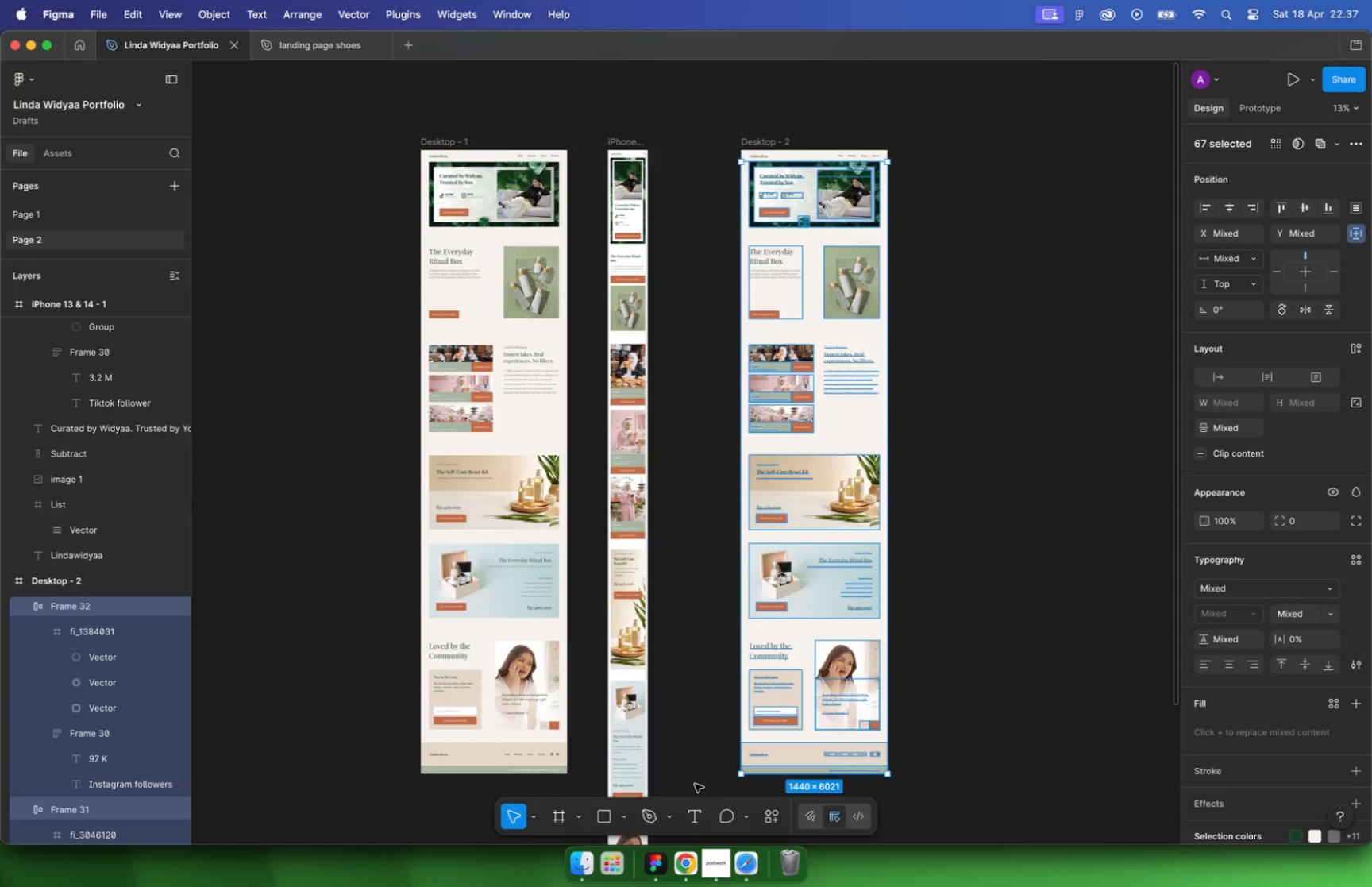 
key(Backspace)
 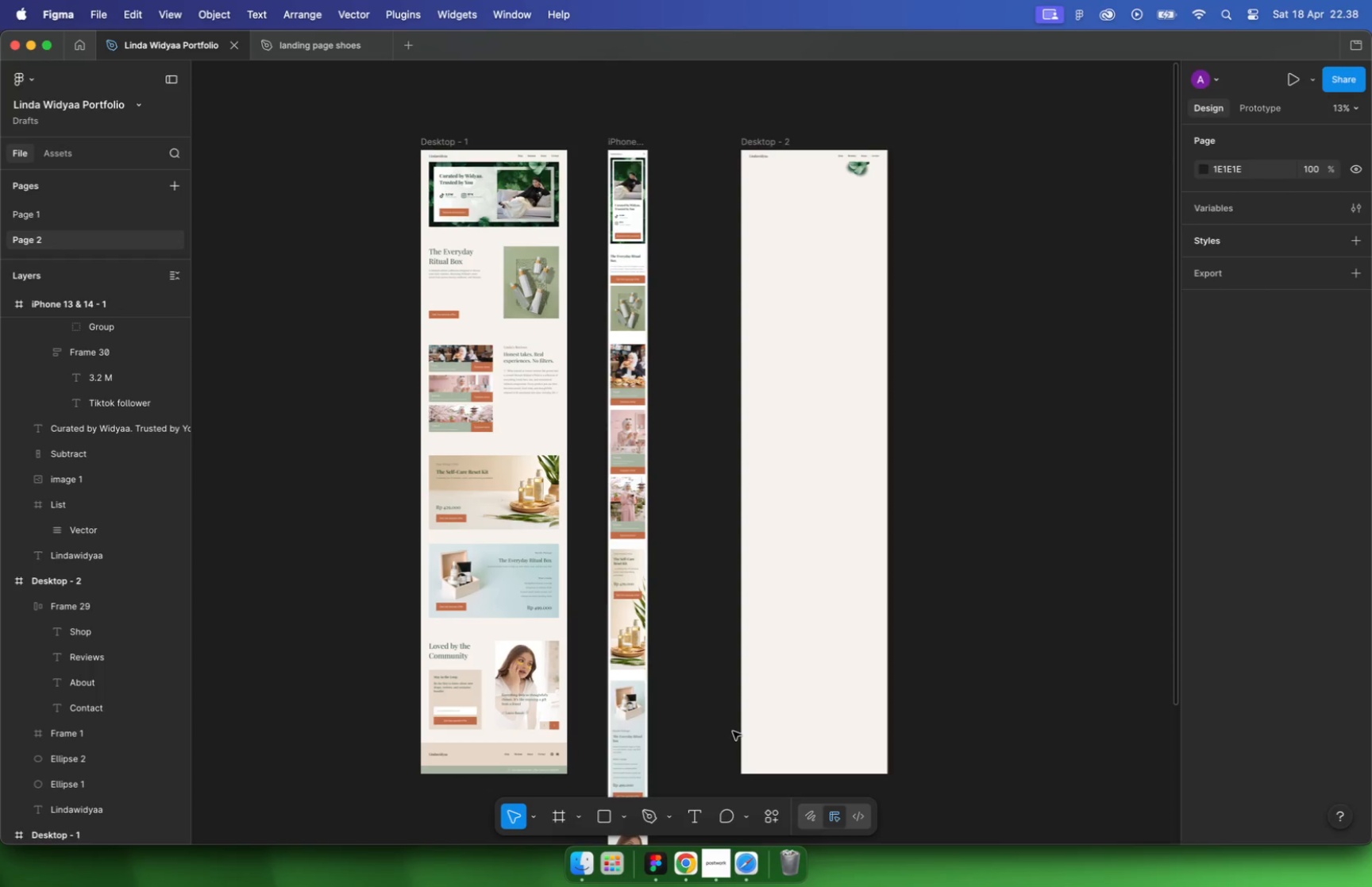 
wait(37.91)
 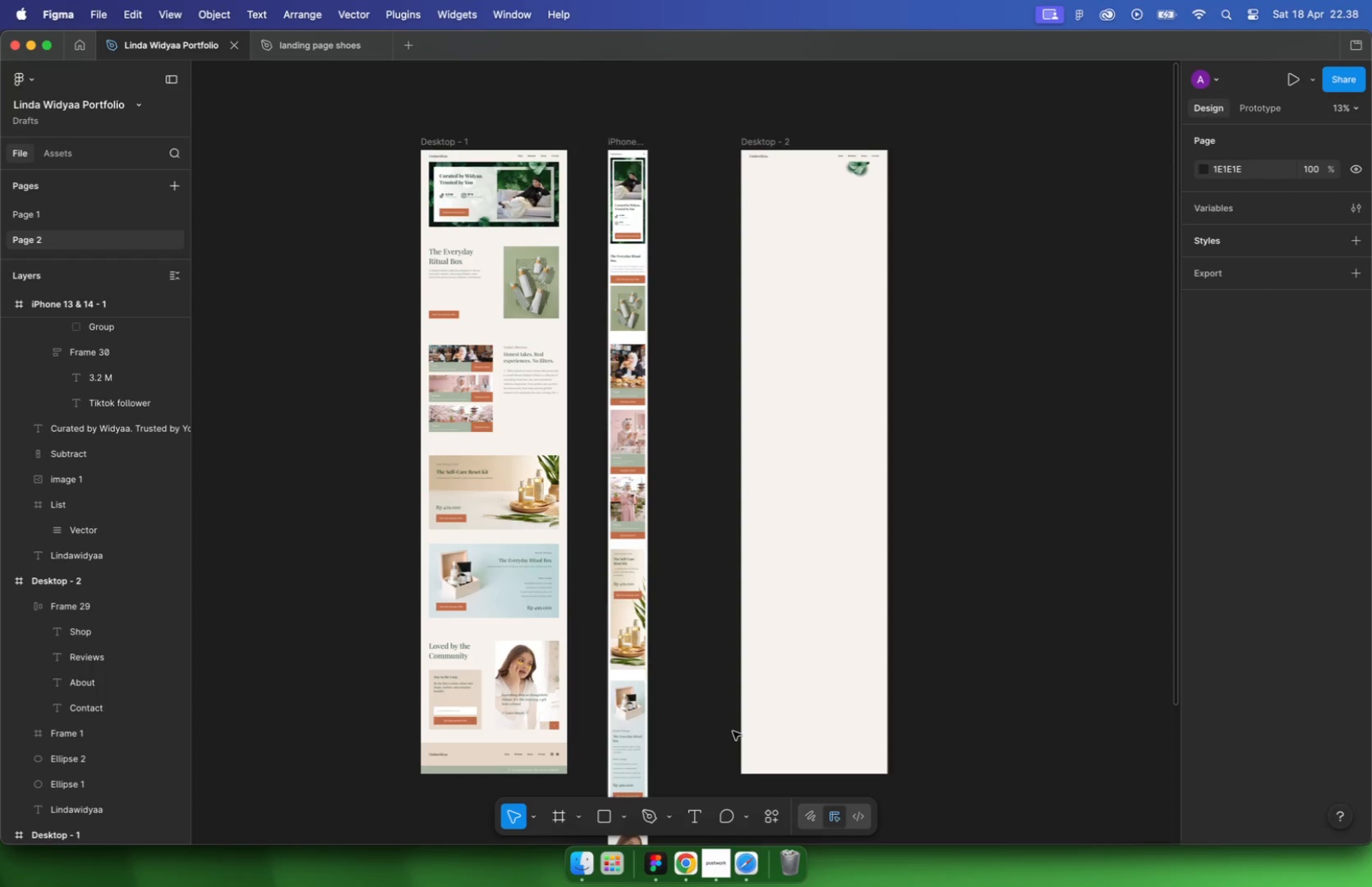 
hold_key(key=CommandLeft, duration=1.21)
 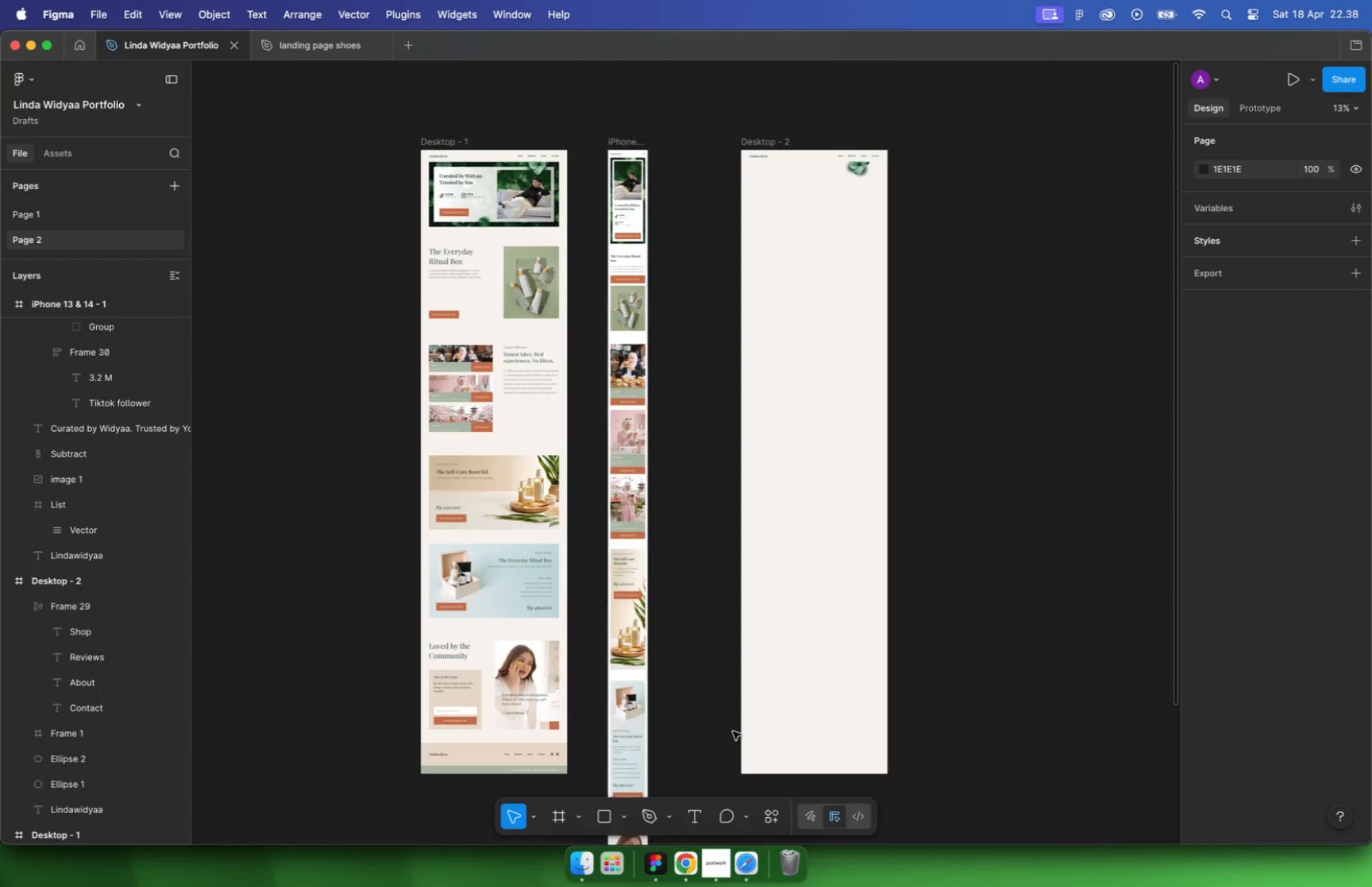 
left_click_drag(start_coordinate=[1054, 137], to_coordinate=[690, 412])
 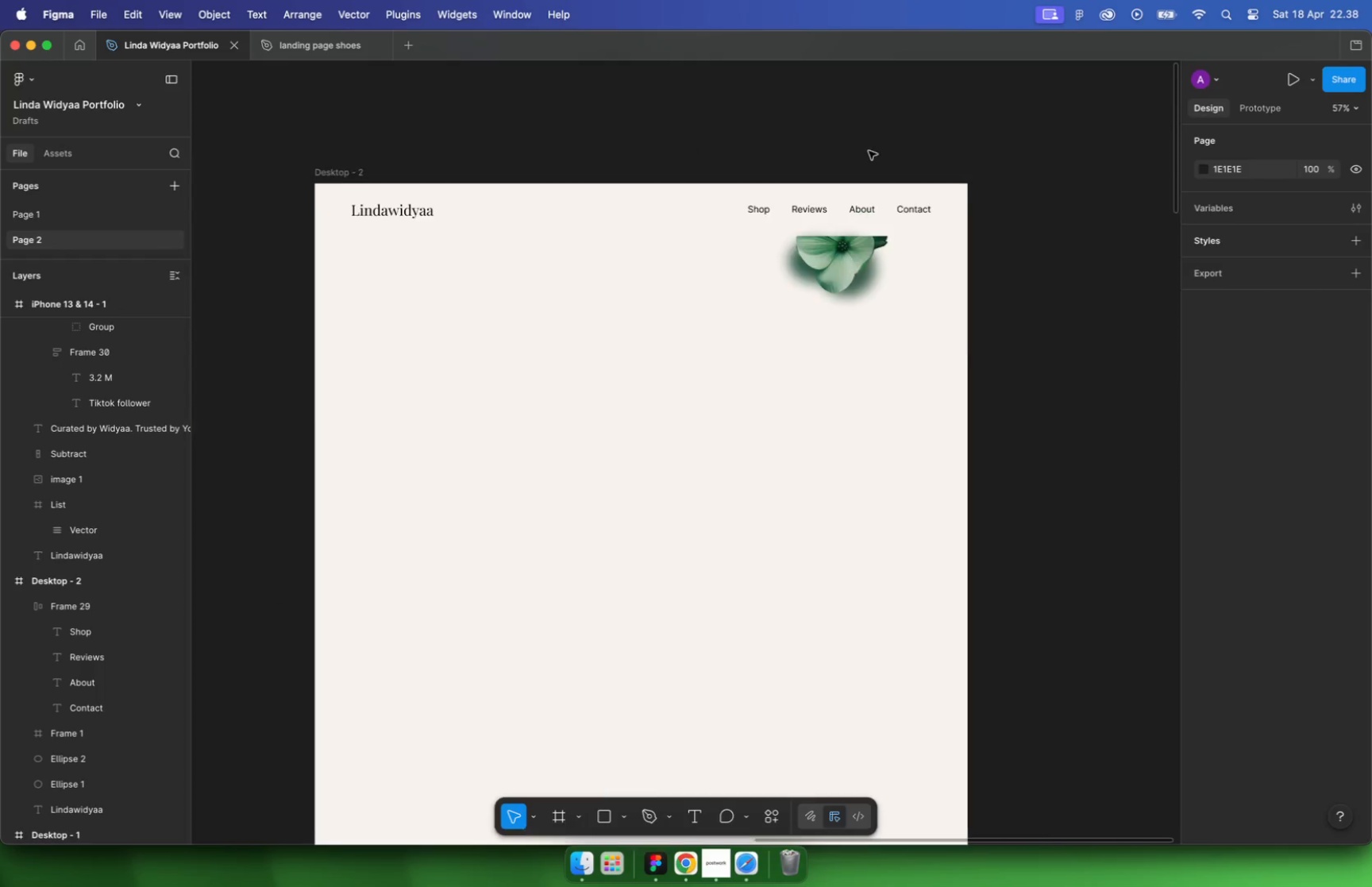 
scroll: coordinate [868, 152], scroll_direction: up, amount: 22.0
 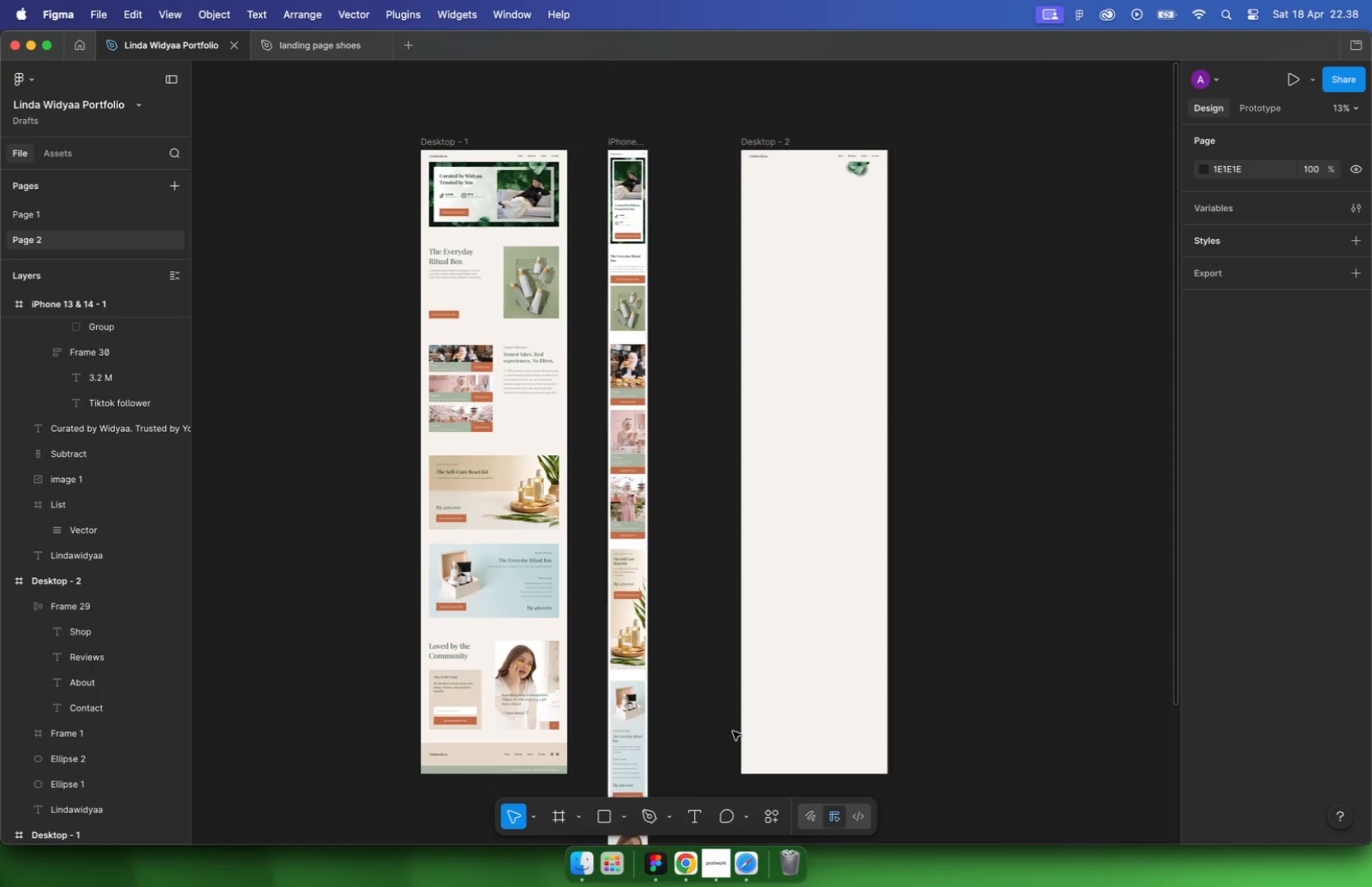 
key(Backspace)
 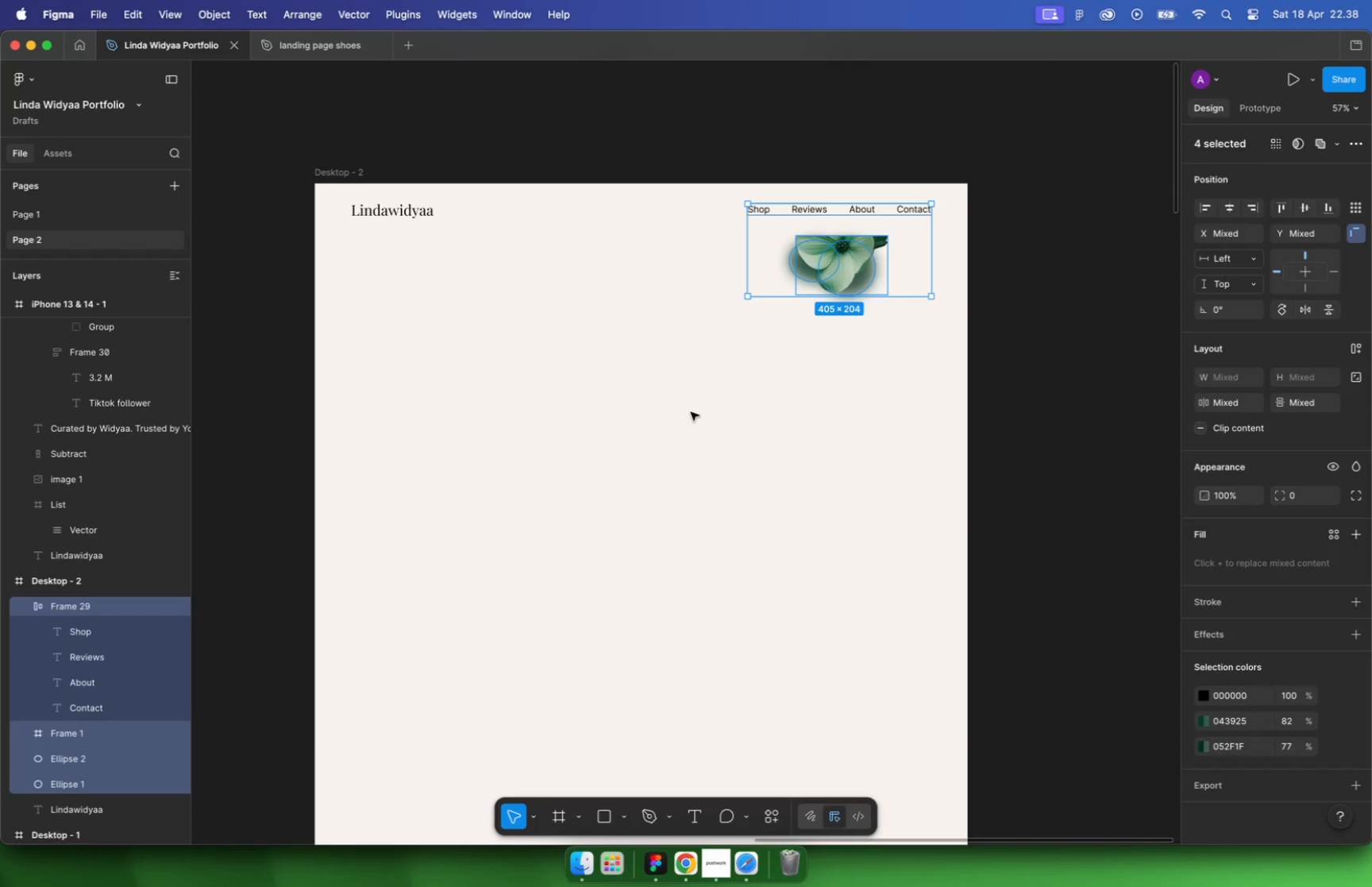 
hold_key(key=CommandLeft, duration=1.98)
scroll: coordinate [489, 231], scroll_direction: down, amount: 7.0
 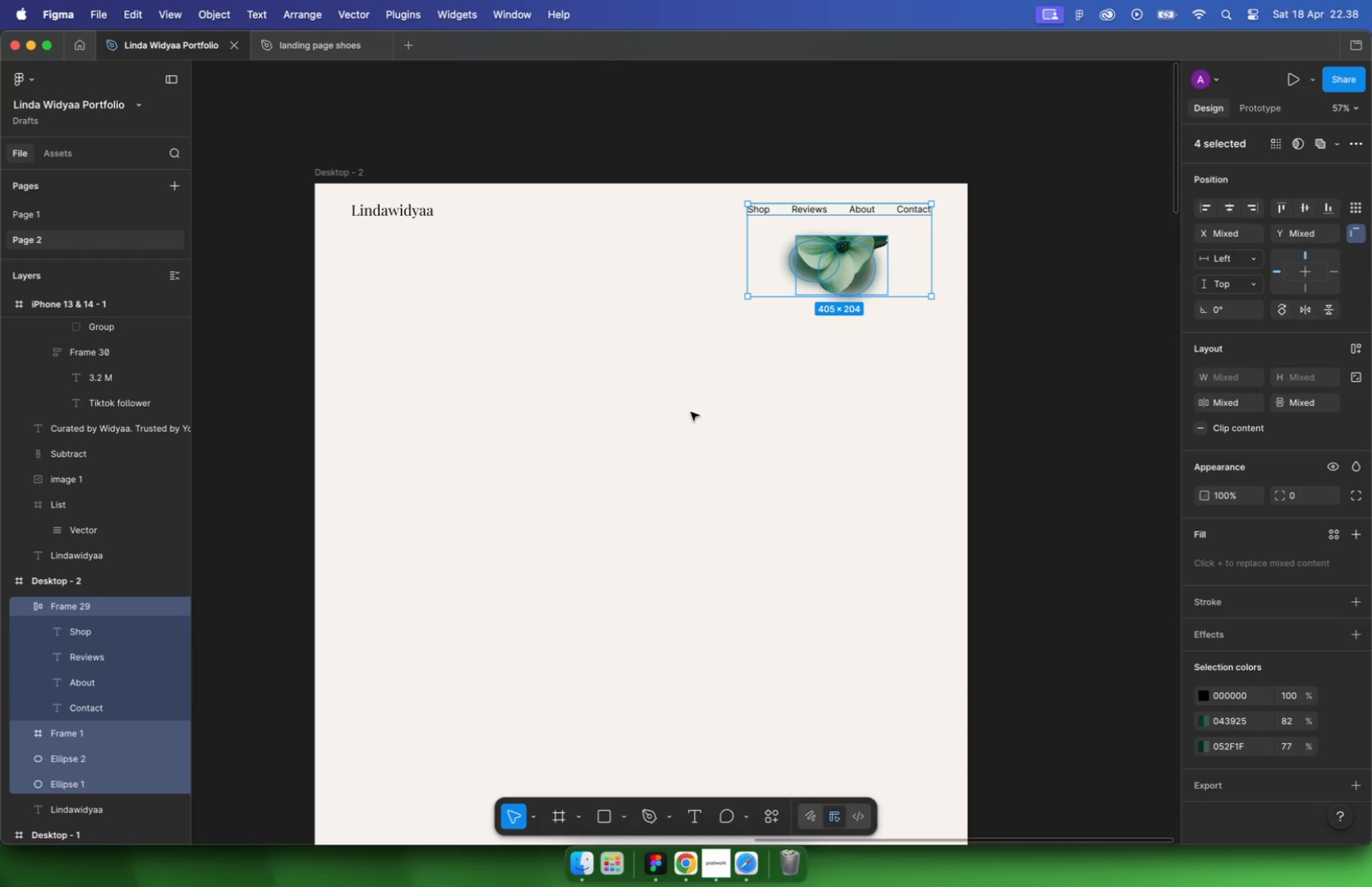 
left_click([493, 216])
 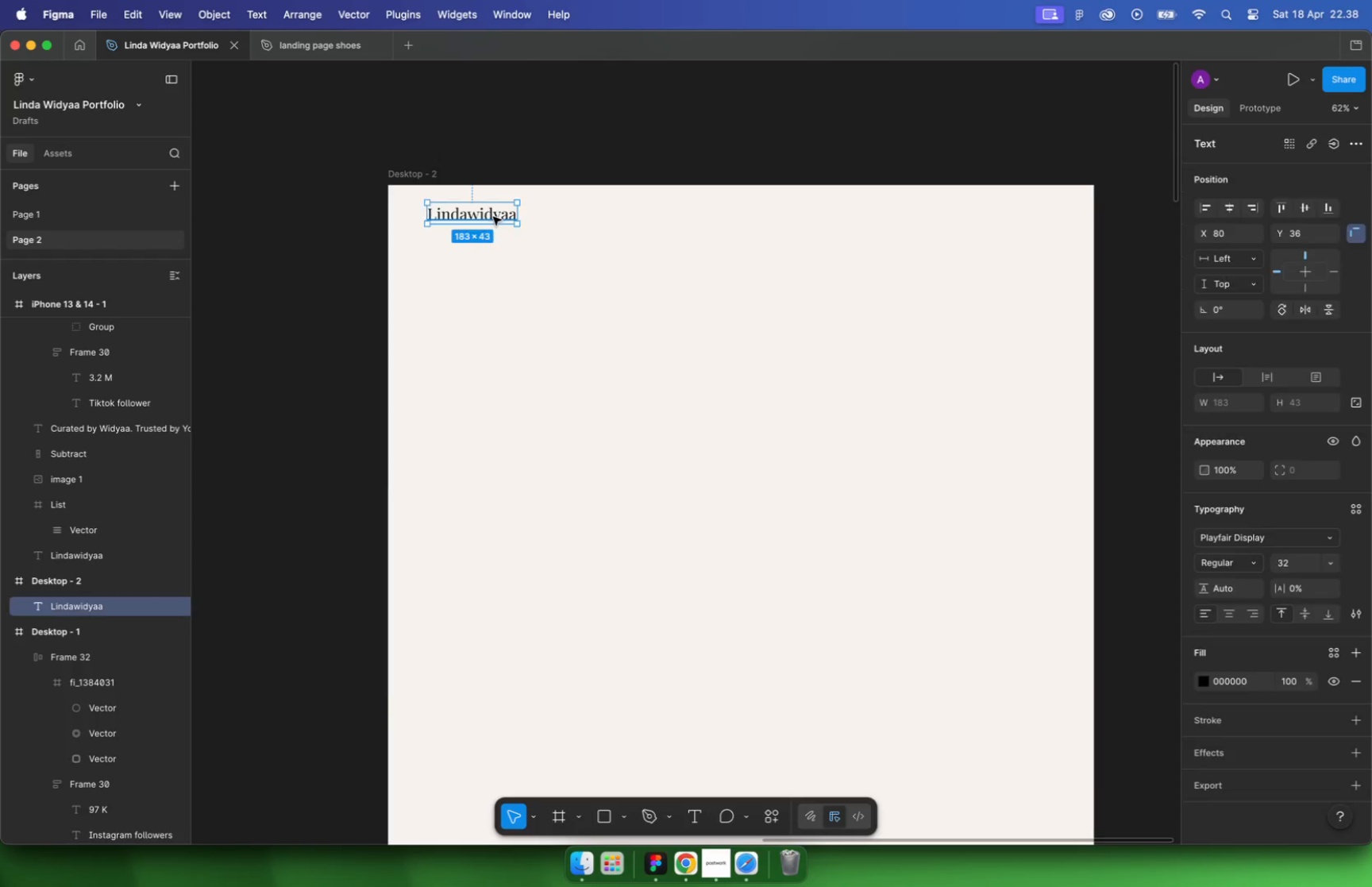 
scroll: coordinate [487, 224], scroll_direction: up, amount: 9.0
 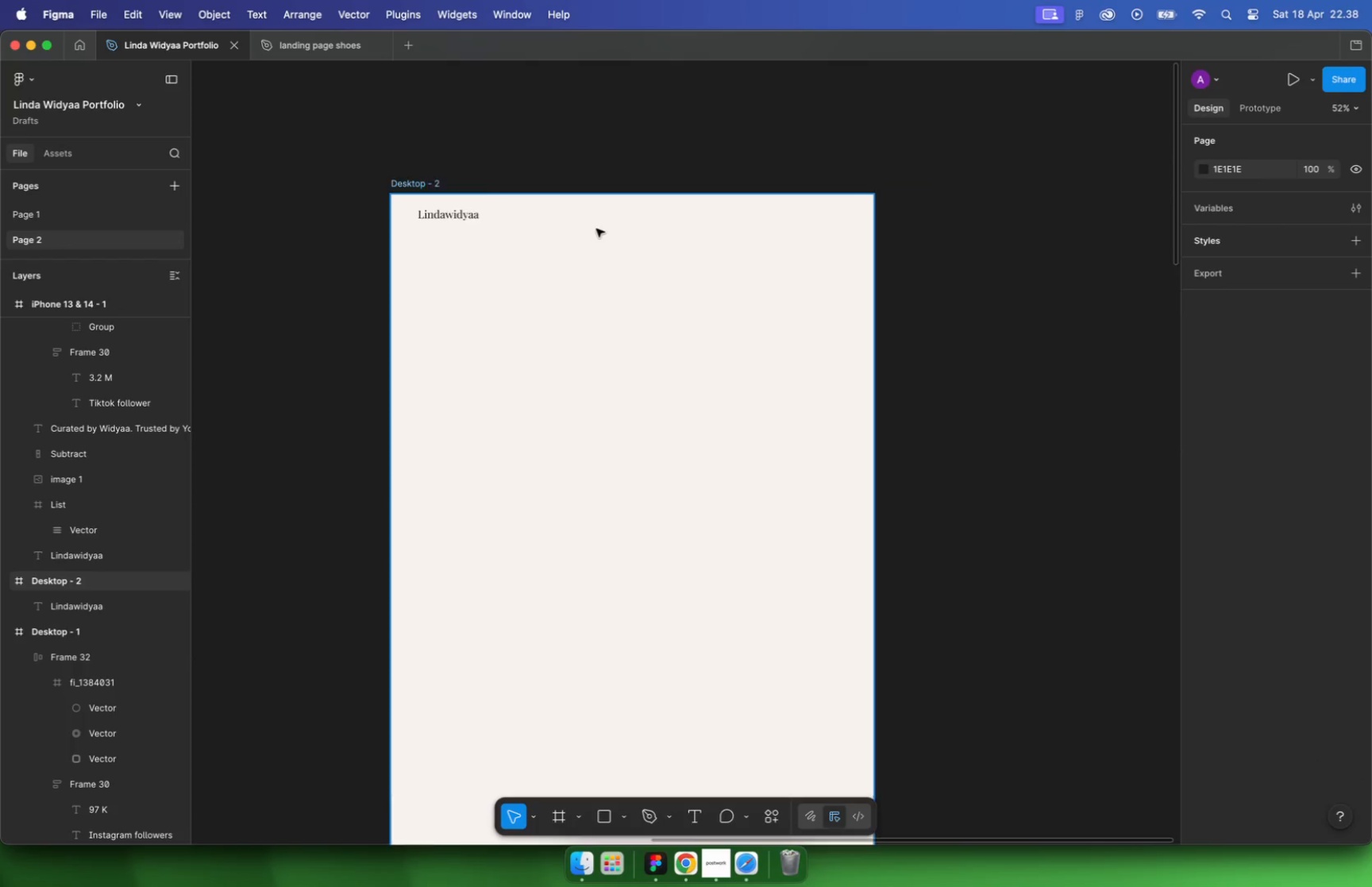 
left_click_drag(start_coordinate=[493, 216], to_coordinate=[495, 330])
 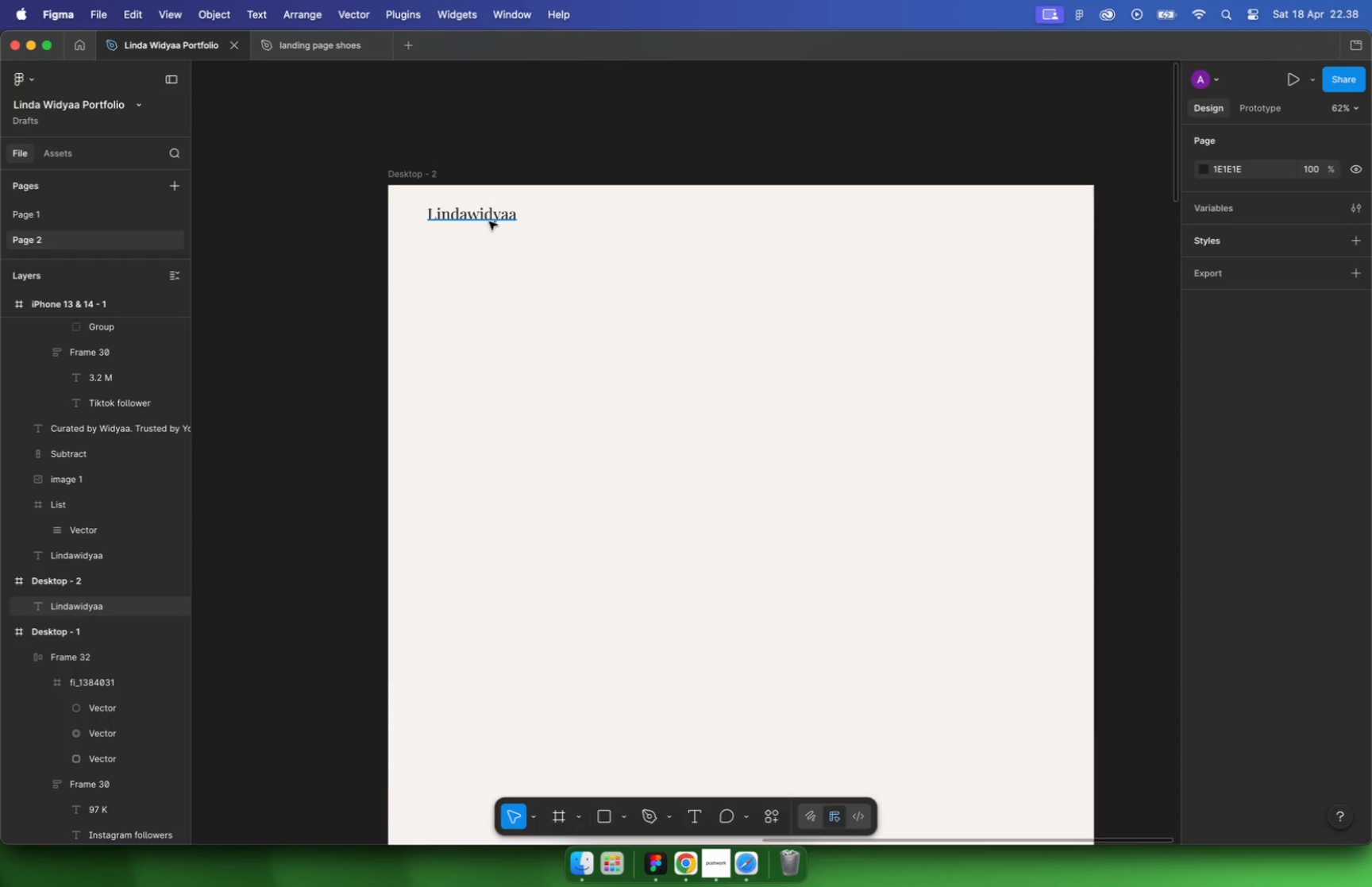 
hold_key(key=ShiftLeft, duration=0.45)
 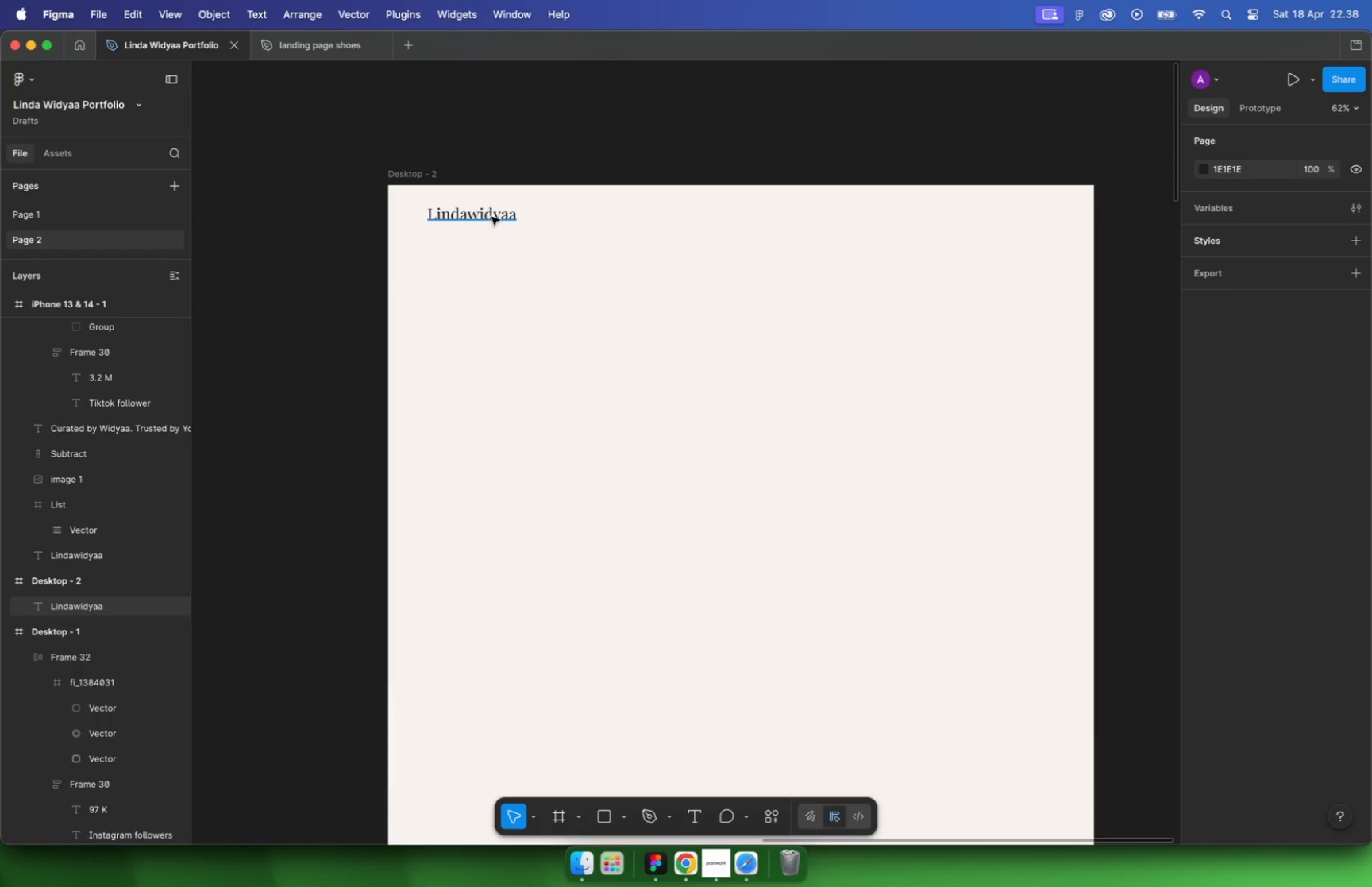 
left_click([568, 314])
 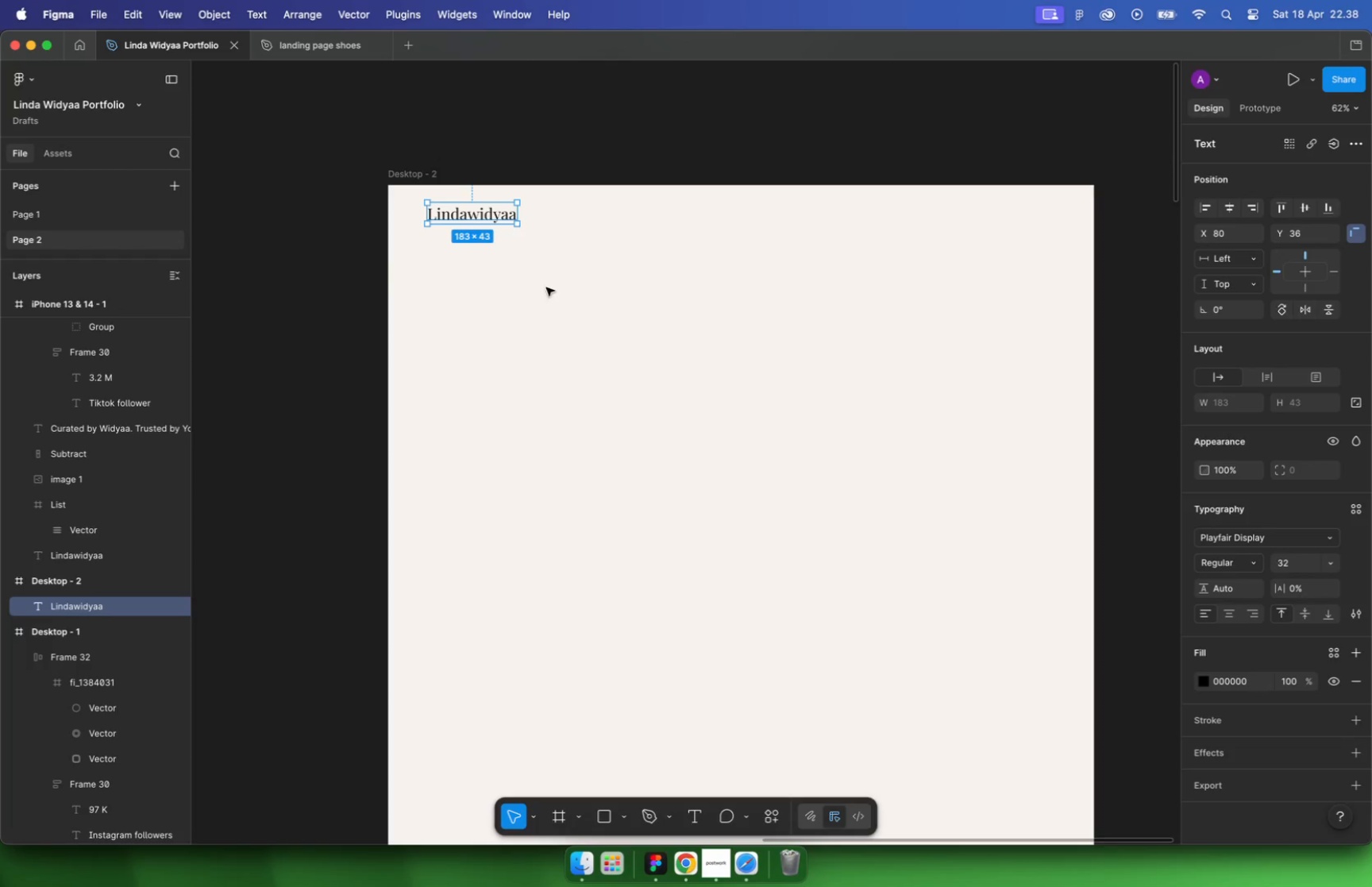 
left_click_drag(start_coordinate=[465, 215], to_coordinate=[469, 285])
 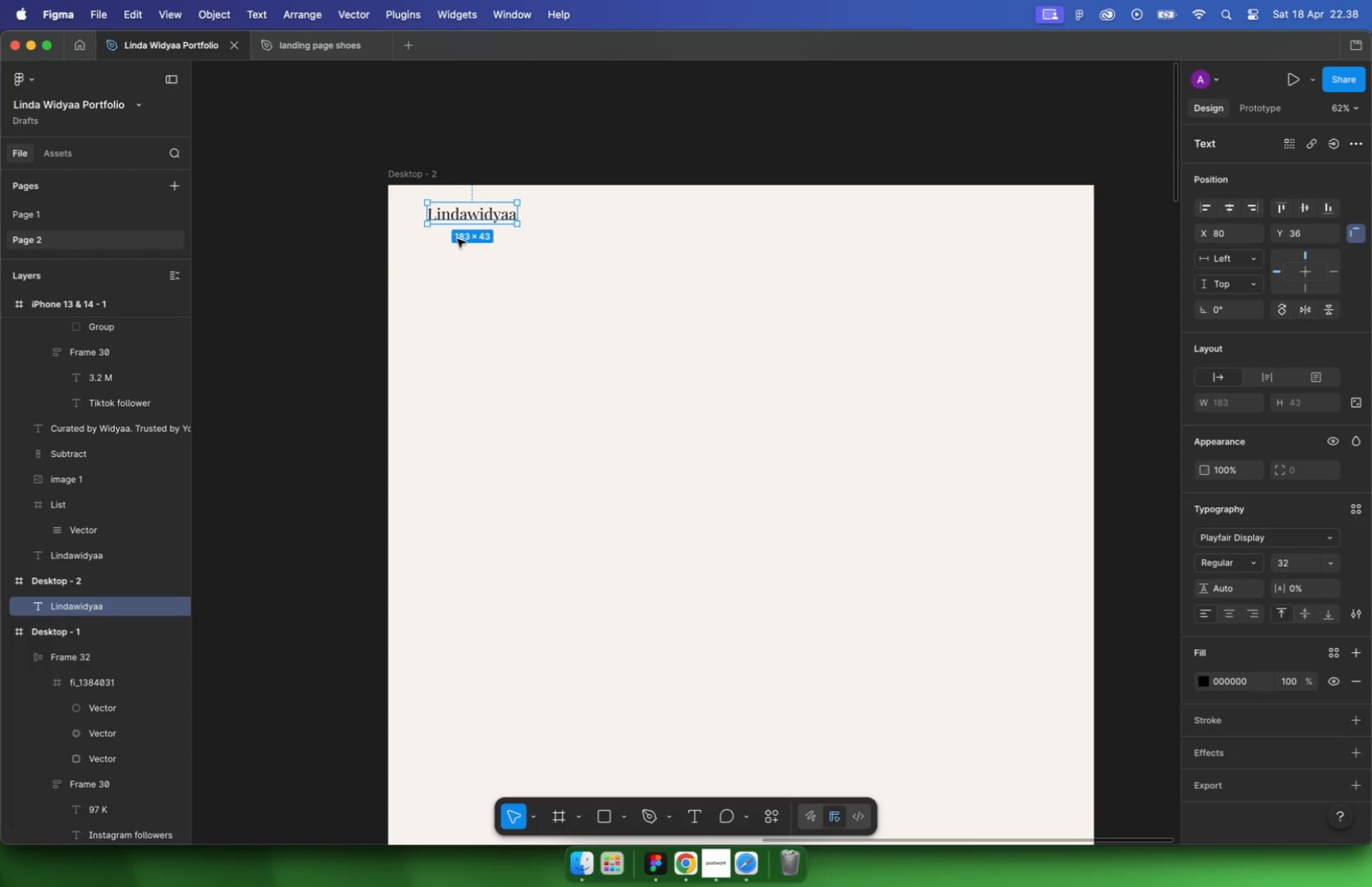 
hold_key(key=ShiftLeft, duration=0.67)
 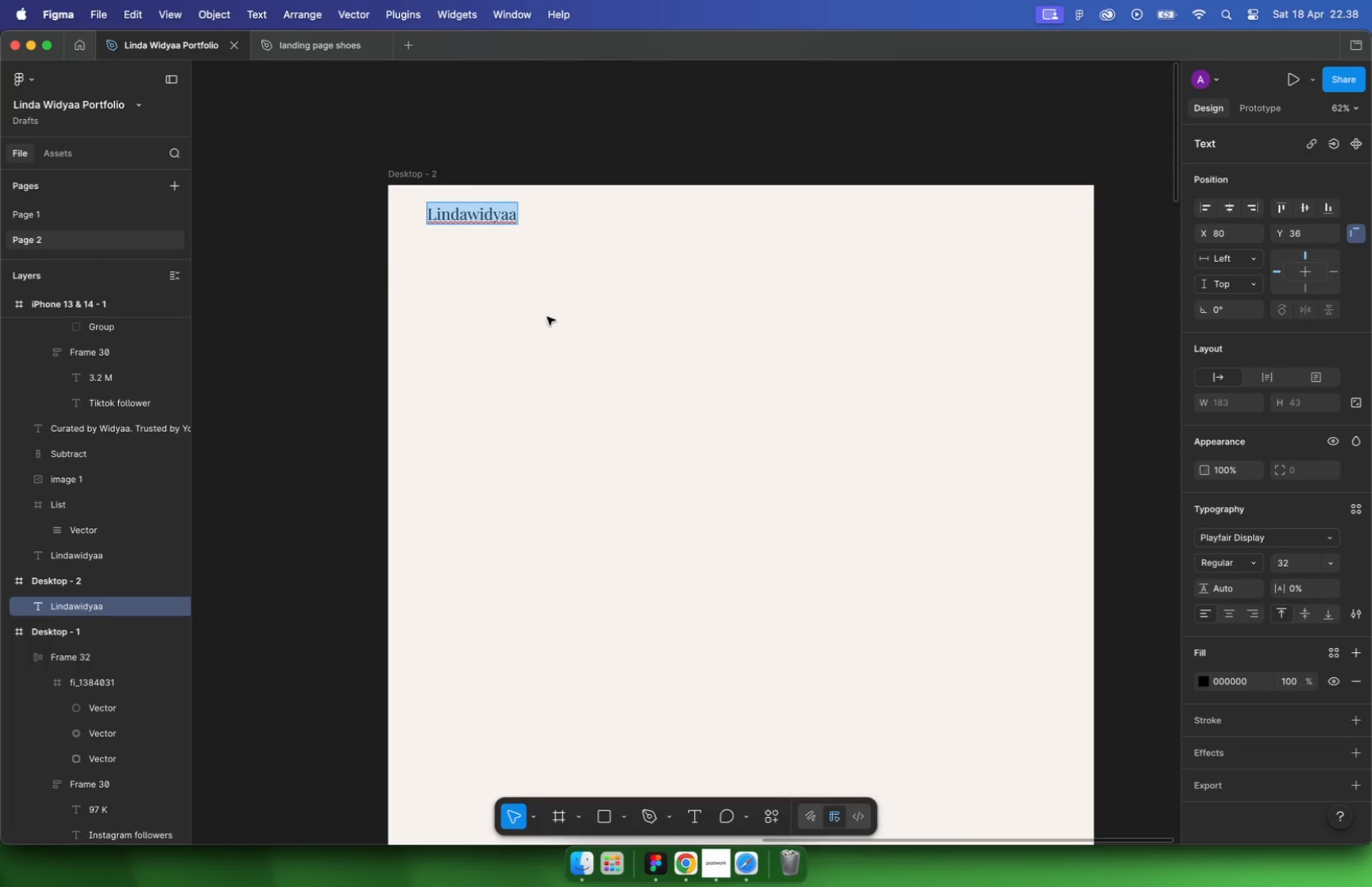 
hold_key(key=CommandLeft, duration=0.75)
 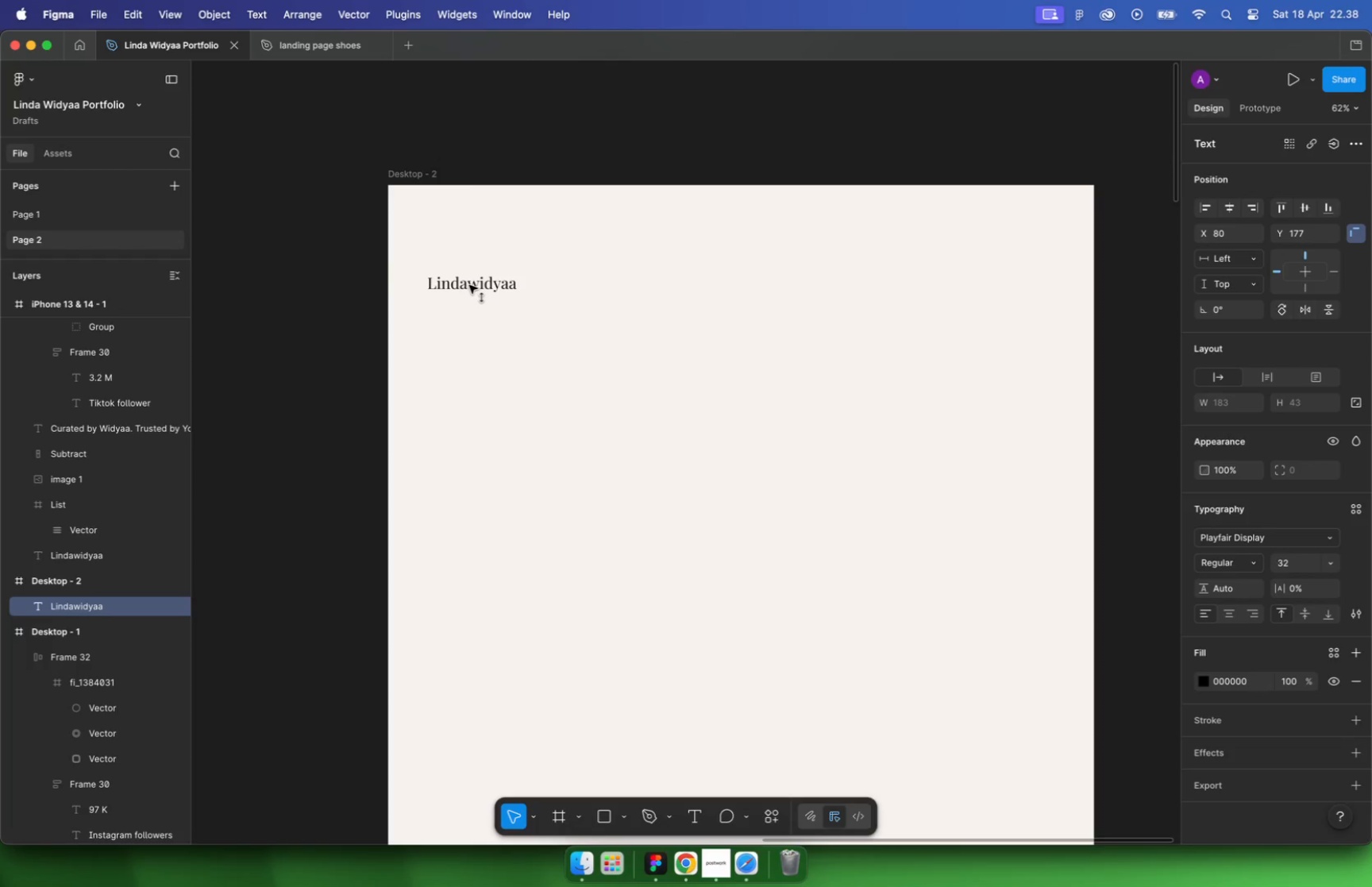 
left_click([549, 249])
 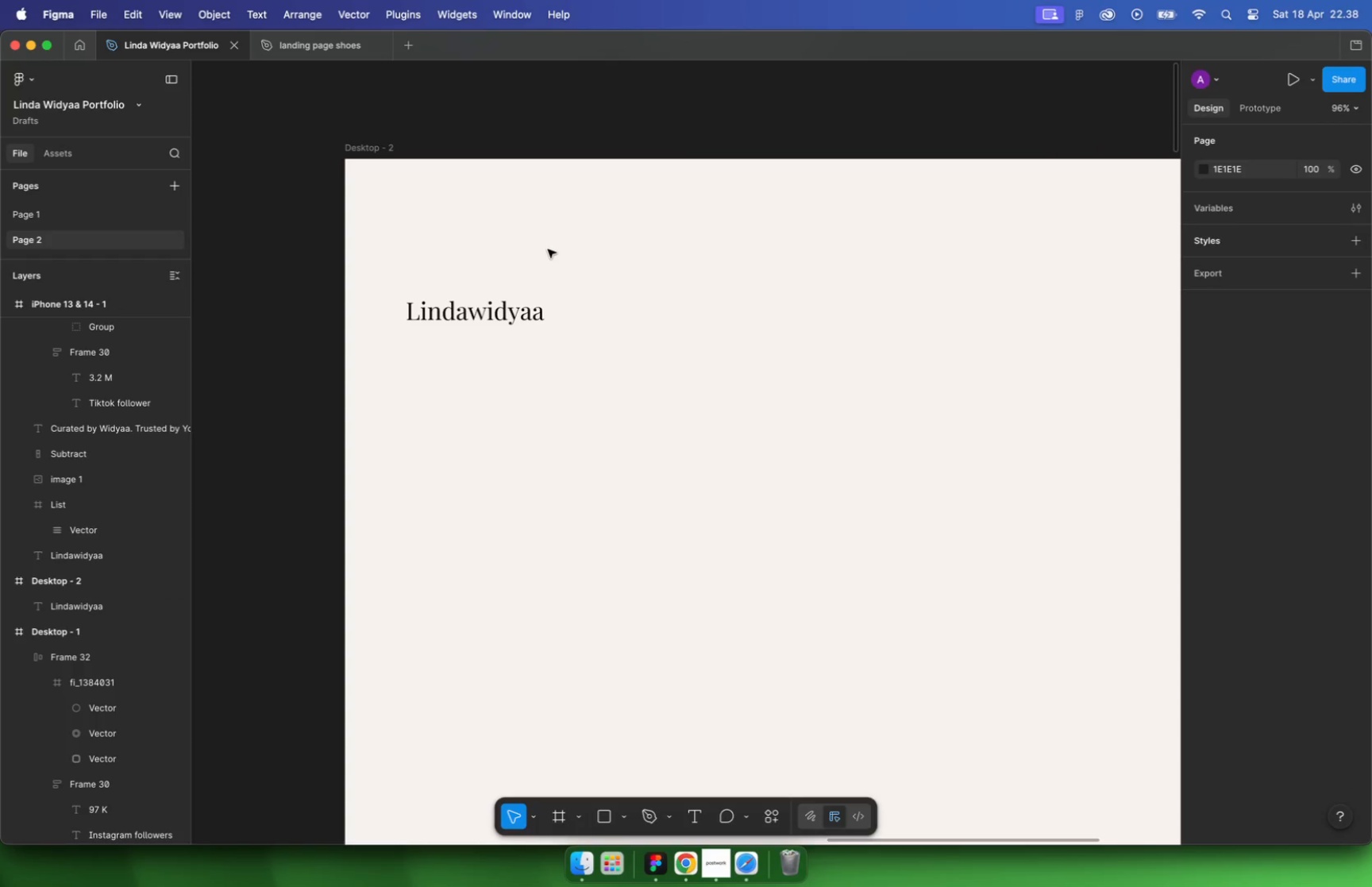 
scroll: coordinate [468, 233], scroll_direction: up, amount: 5.0
 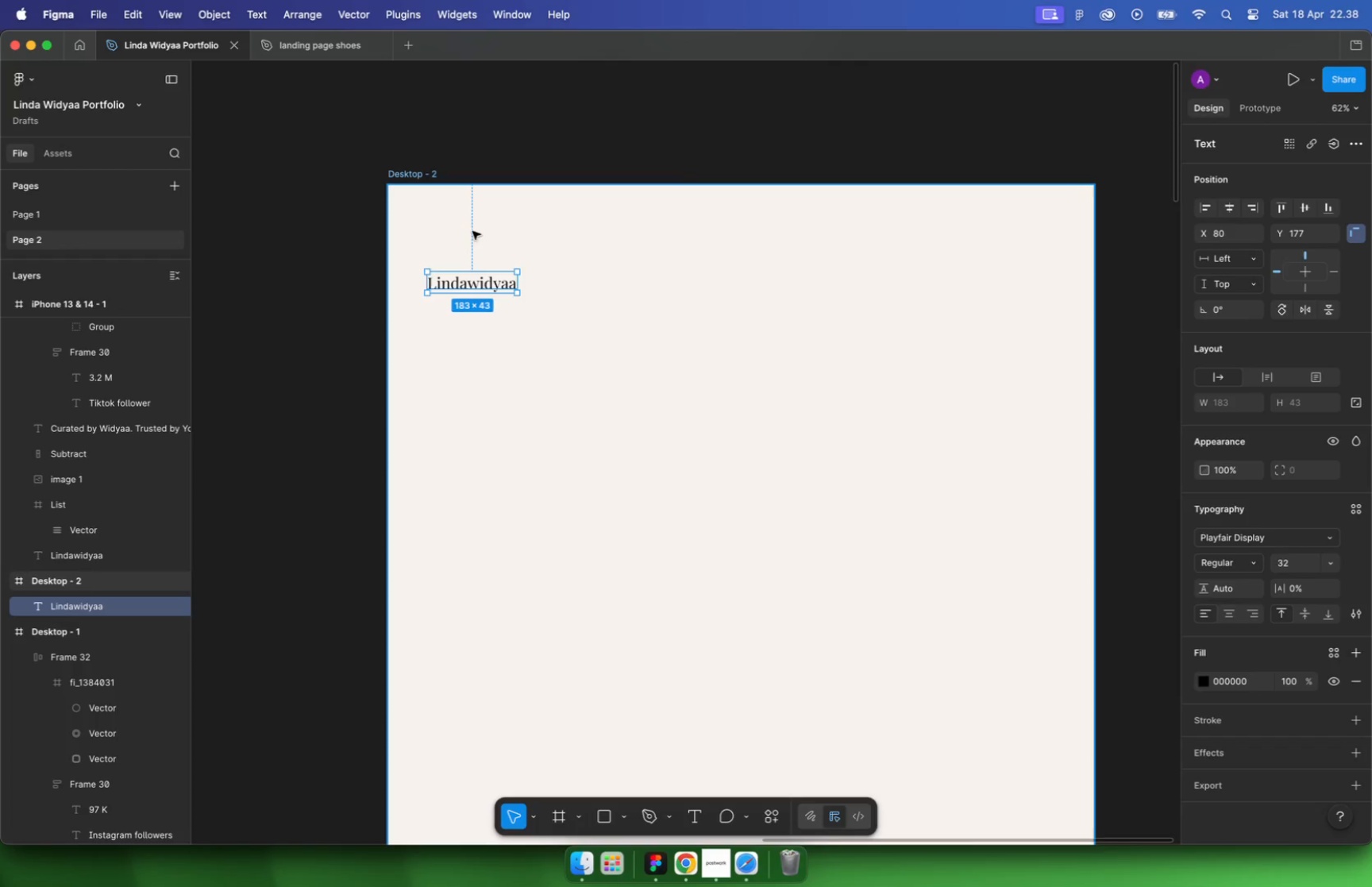 
double_click([370, 139])
 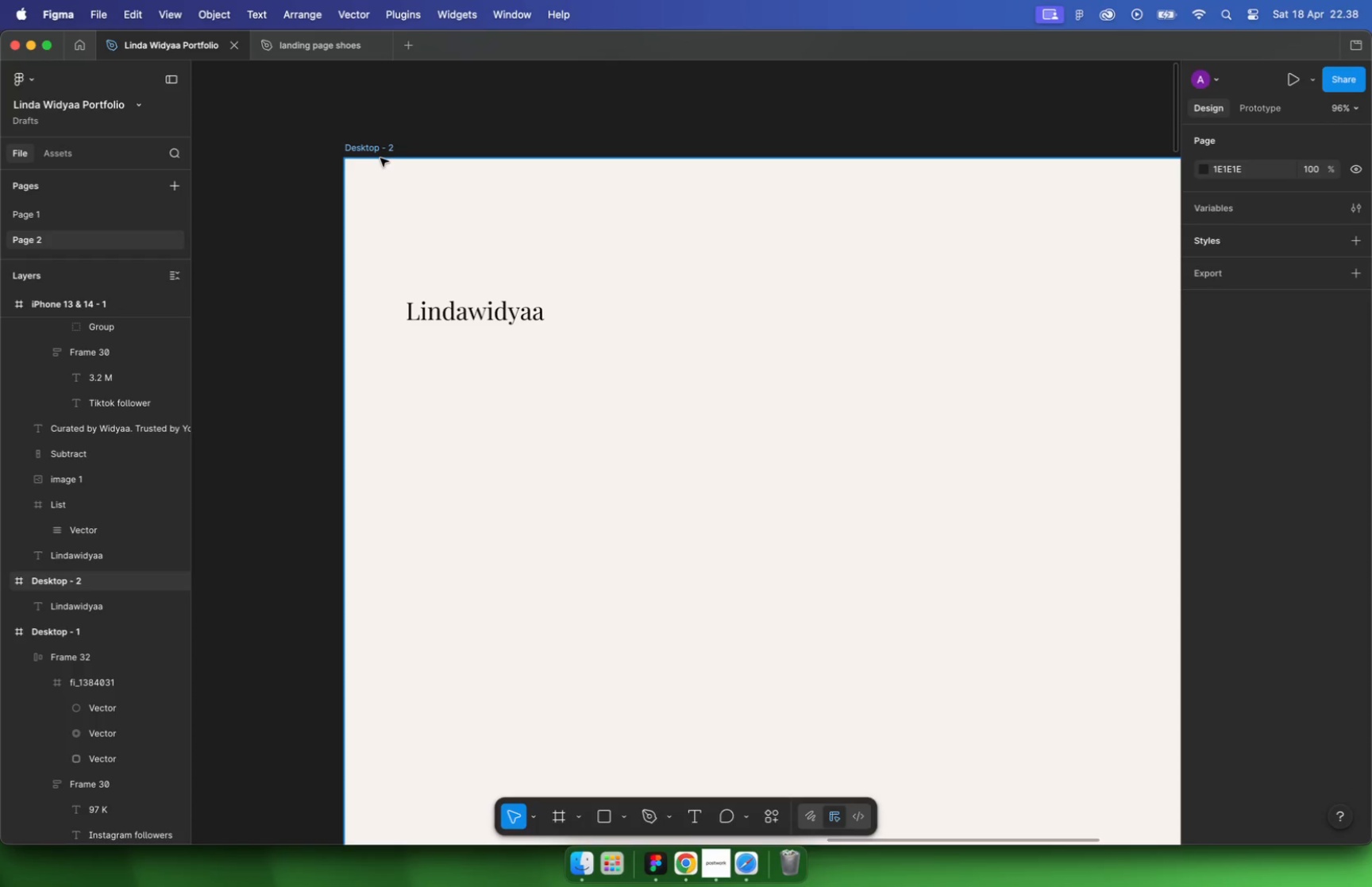 
left_click([379, 151])
 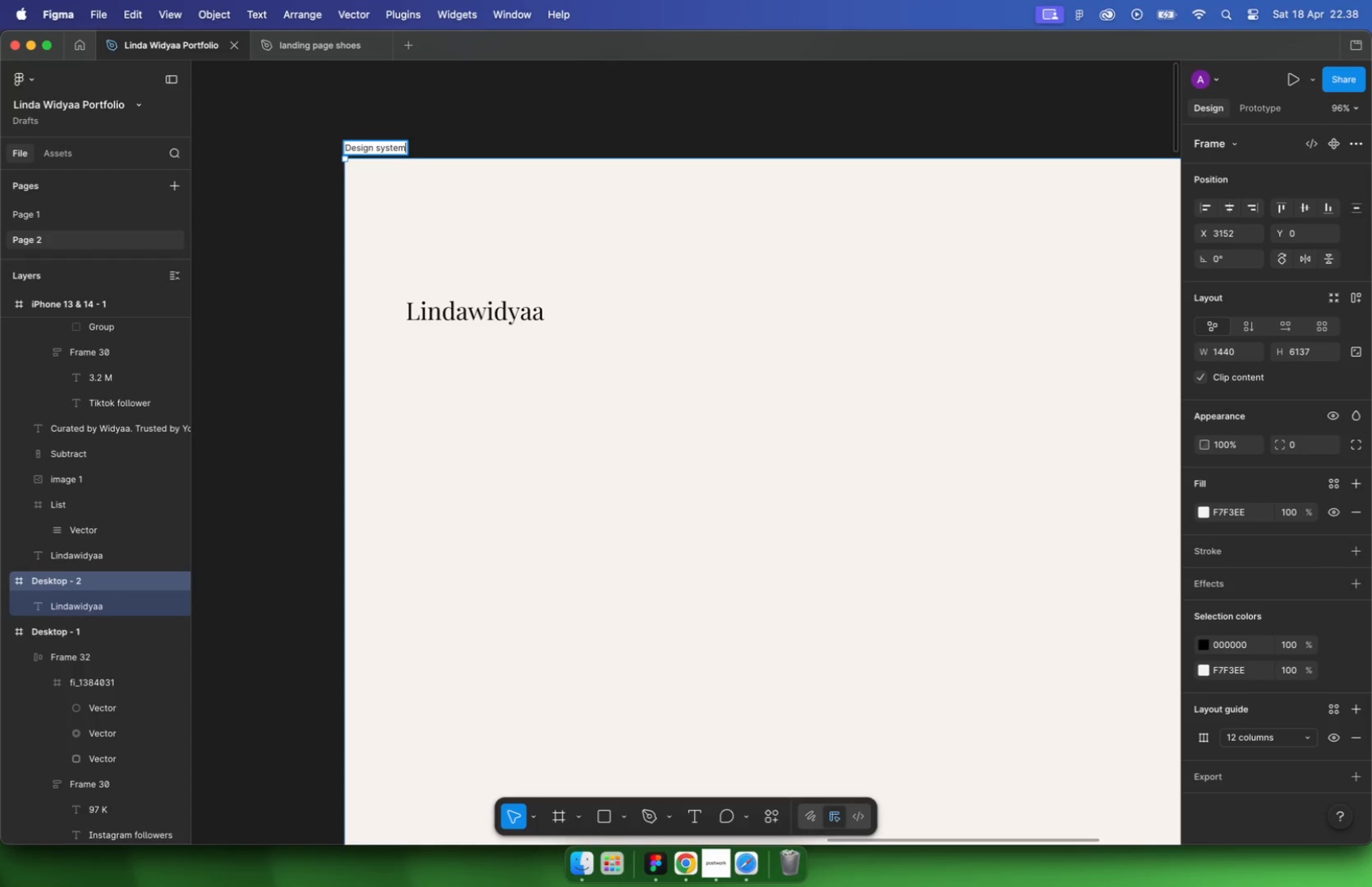 
type(Design system)
 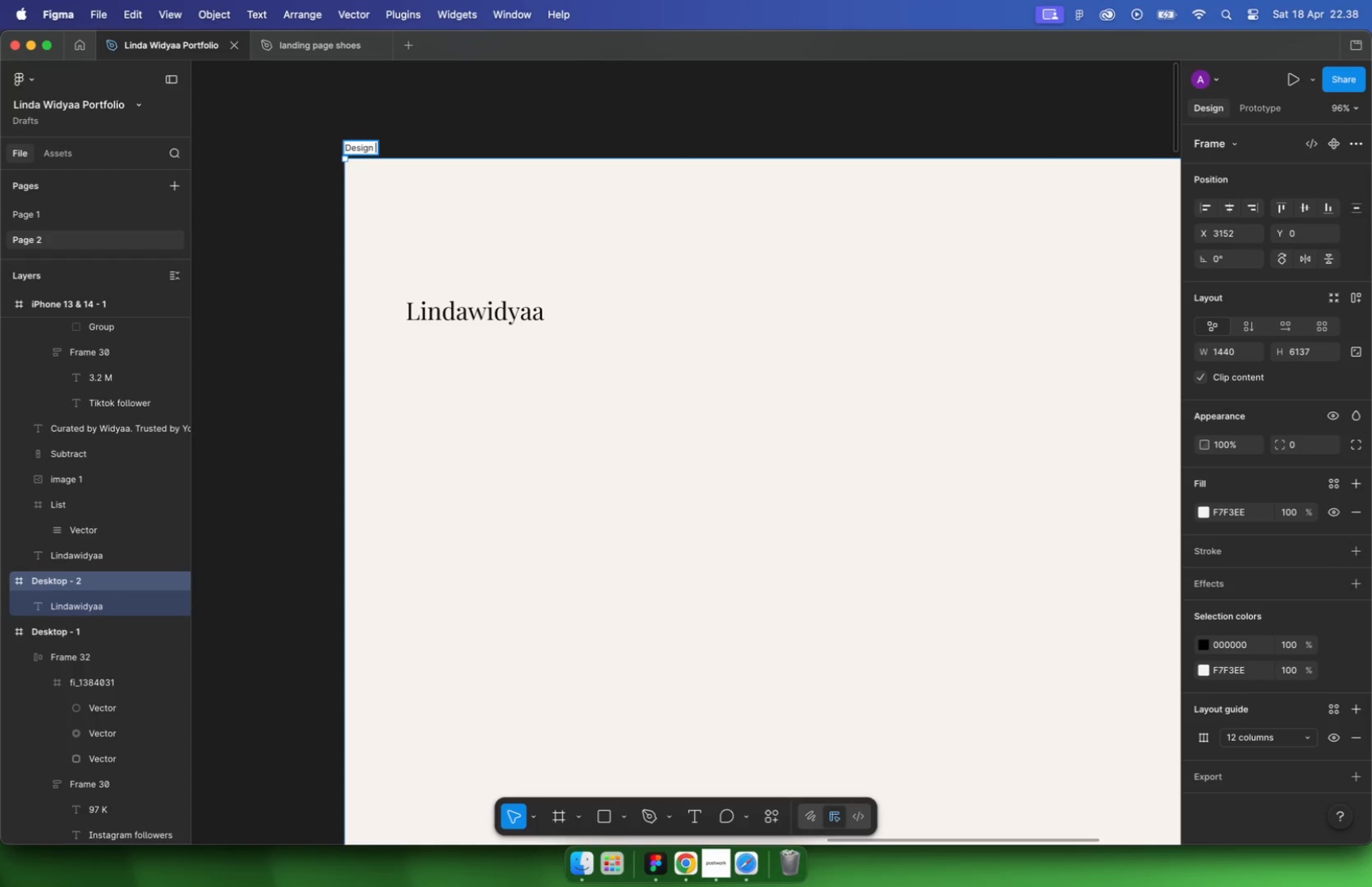 
key(T)
 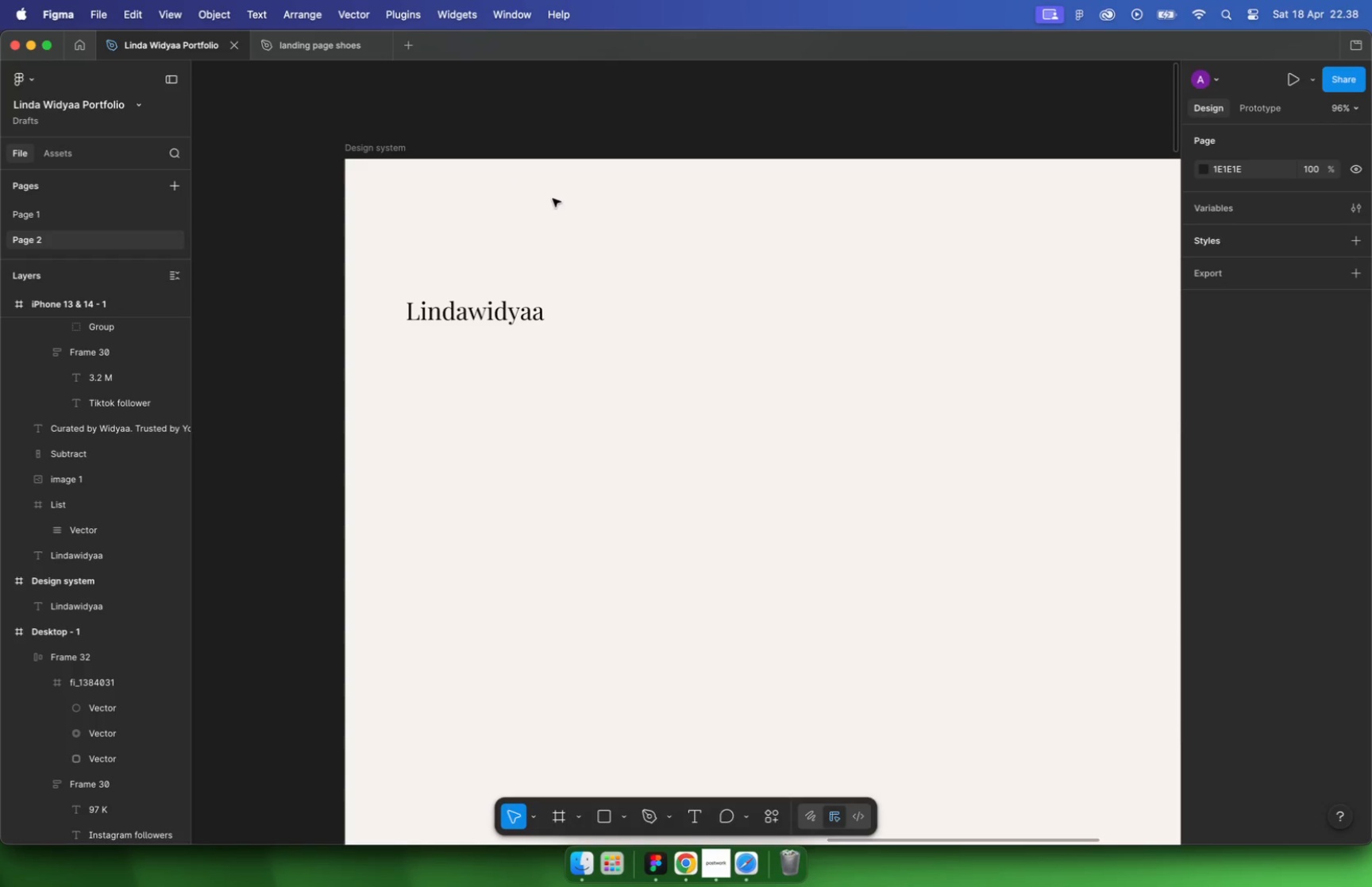 
type(LOGO)
key(Escape)
 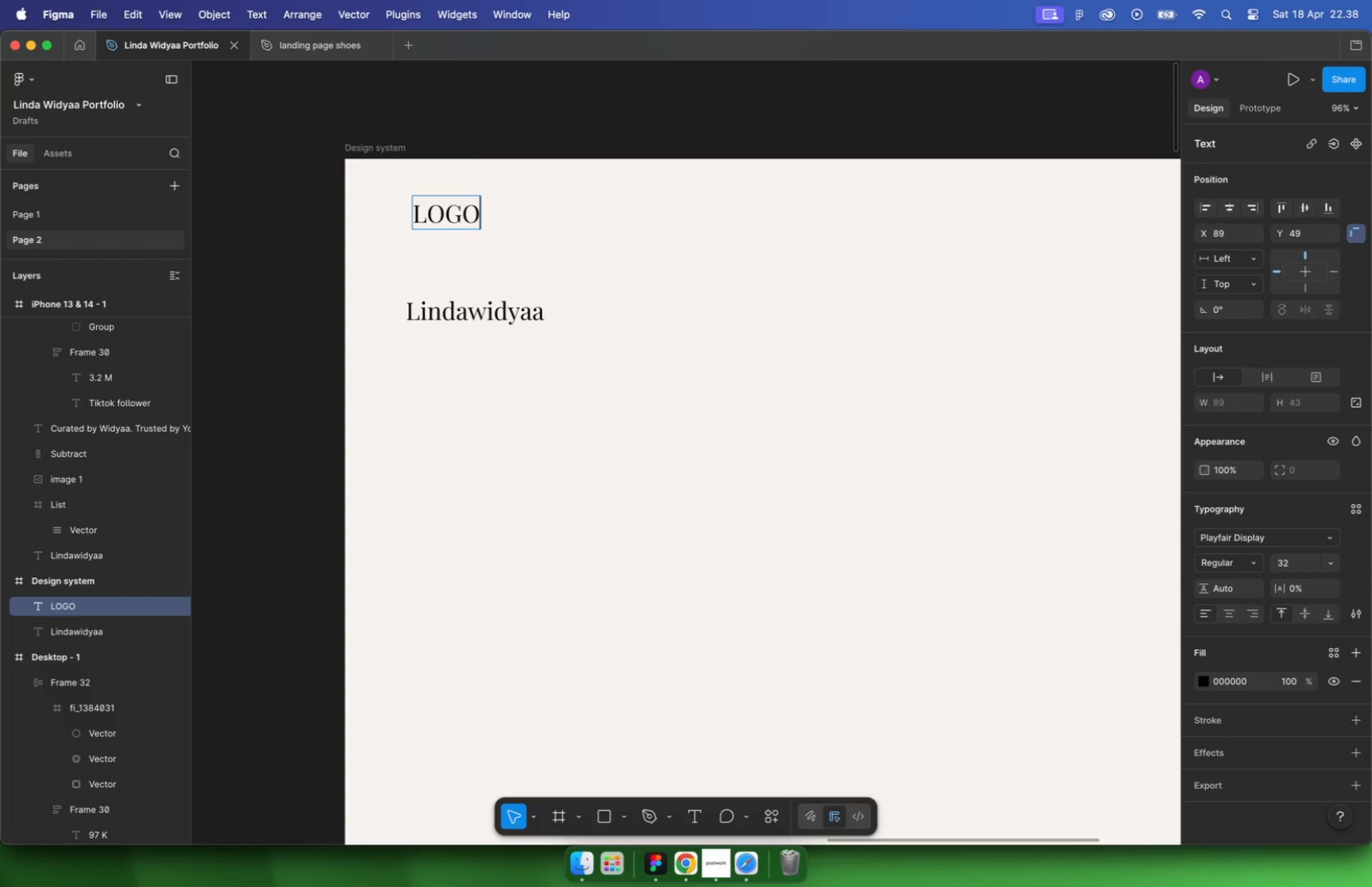 
type(popp)
 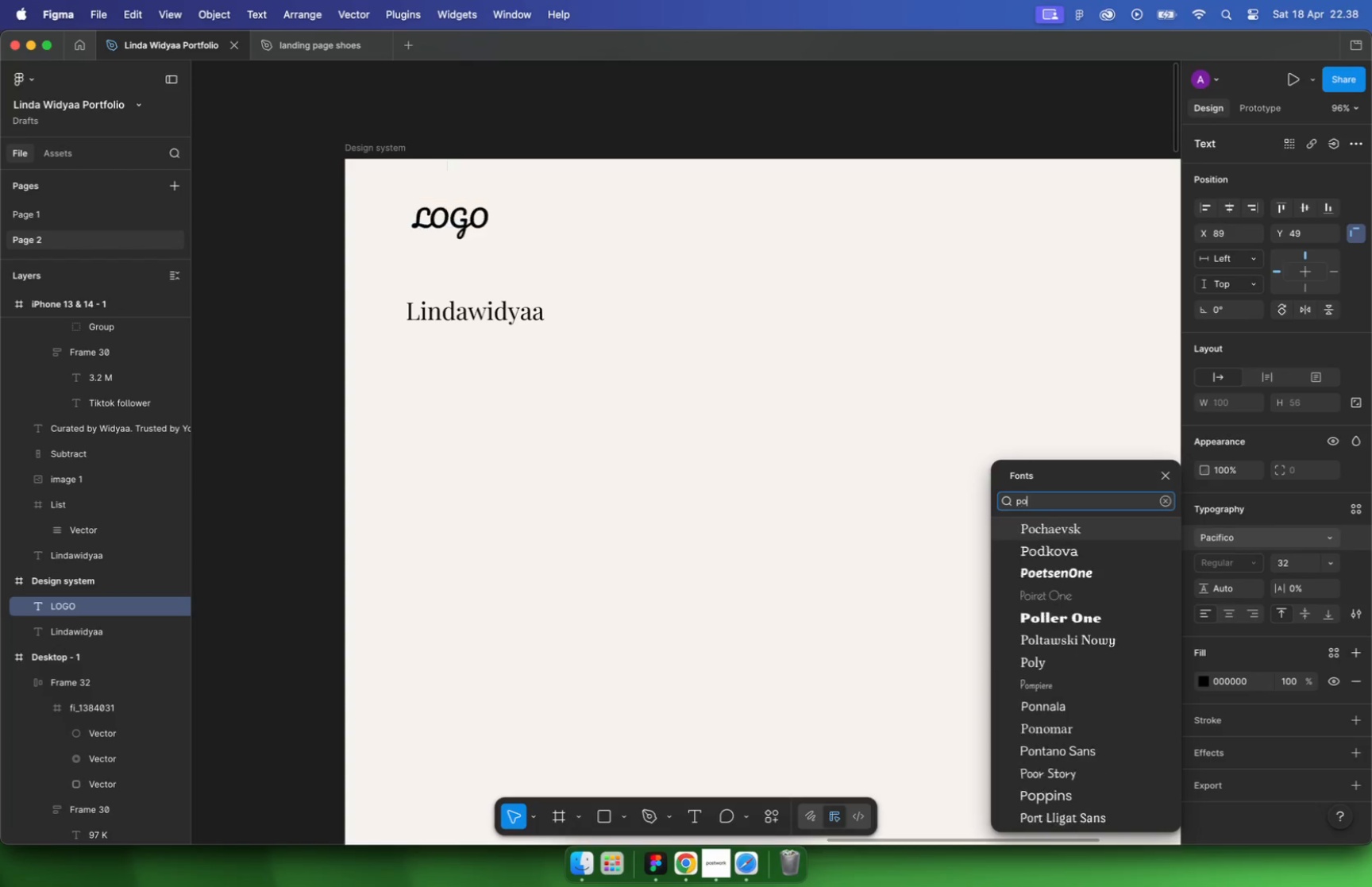 
key(Enter)
 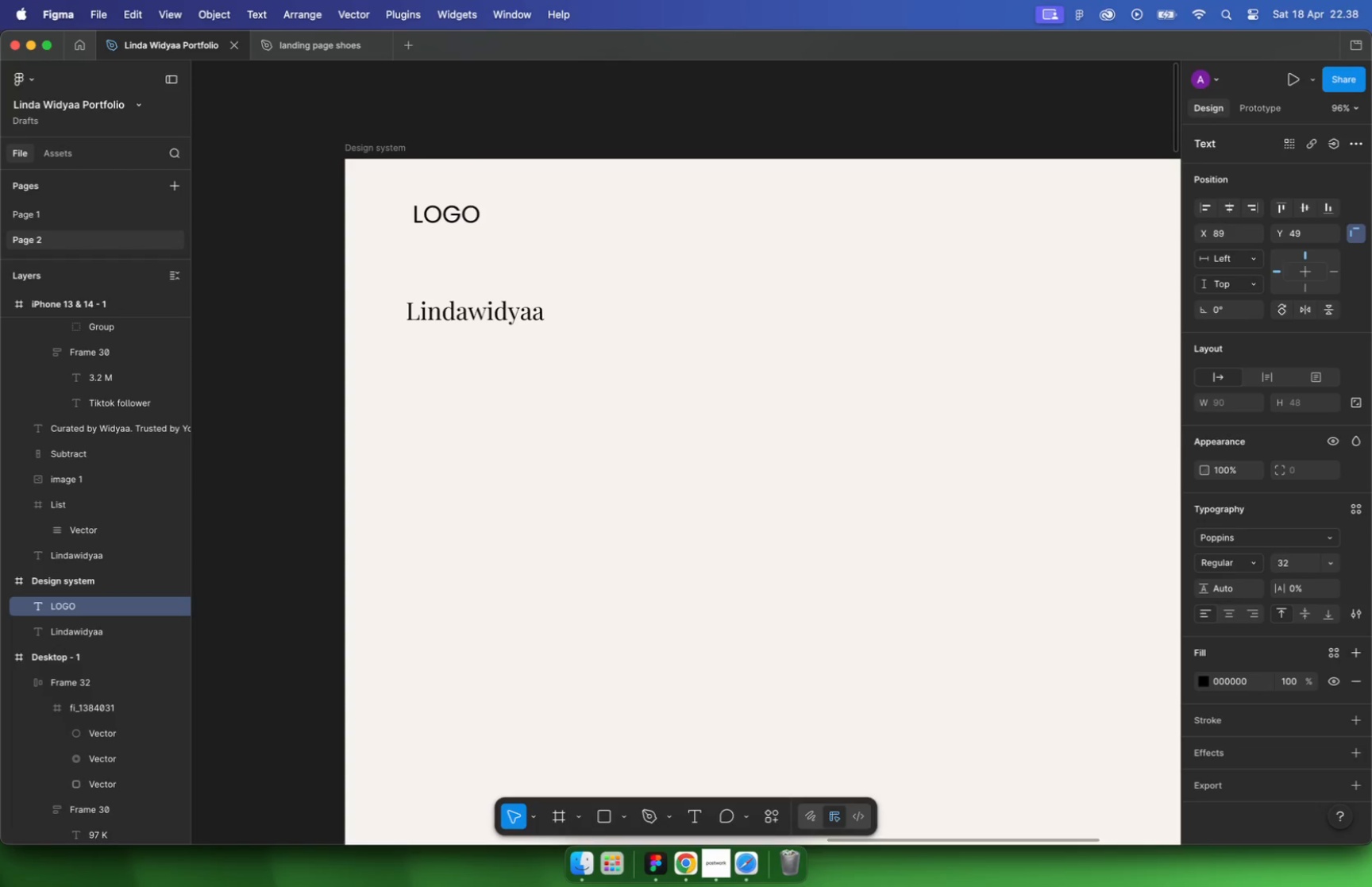 
left_click_drag(start_coordinate=[457, 218], to_coordinate=[449, 218])
 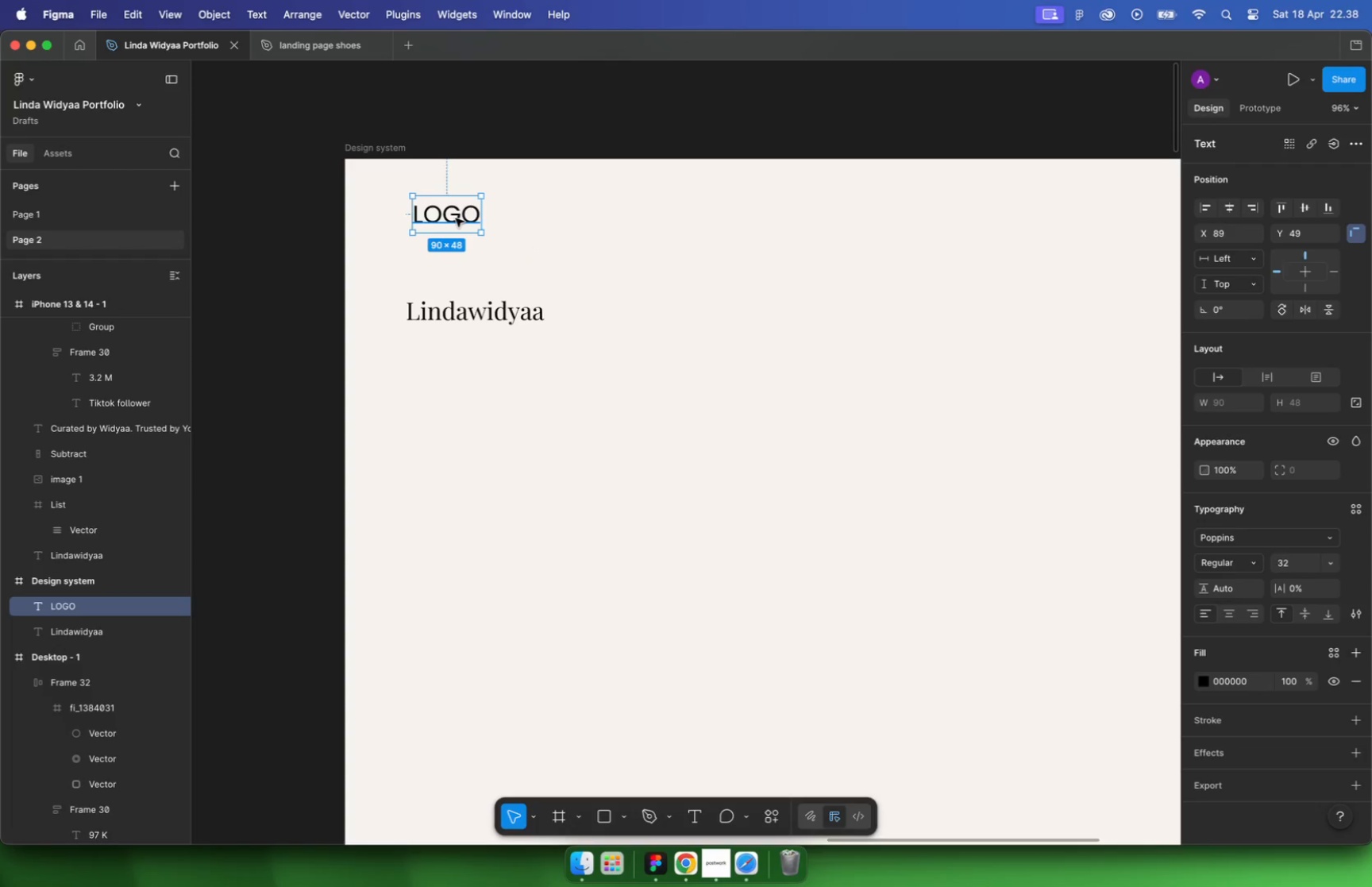 
hold_key(key=ShiftLeft, duration=0.66)
 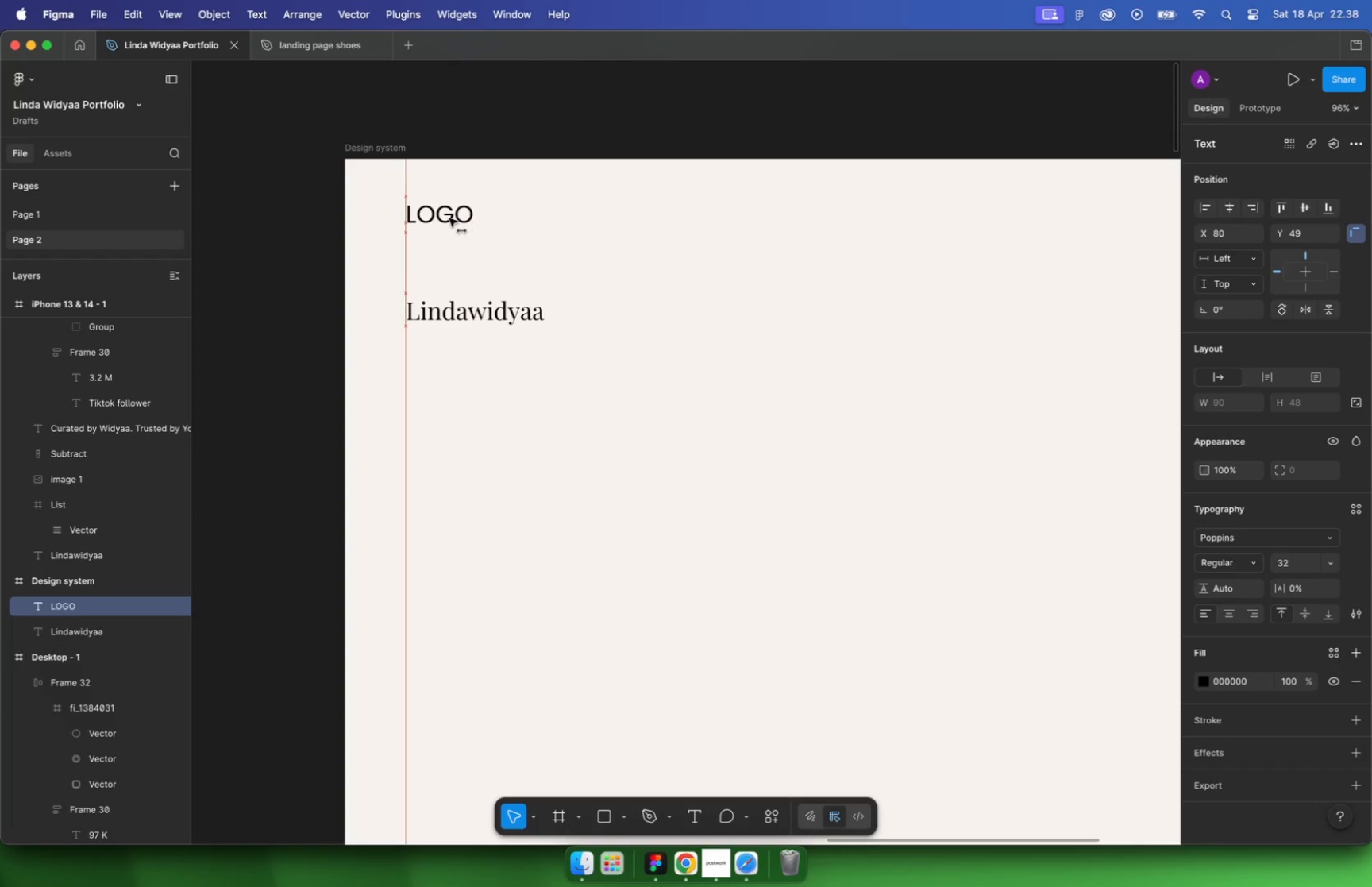 
left_click([462, 220])
 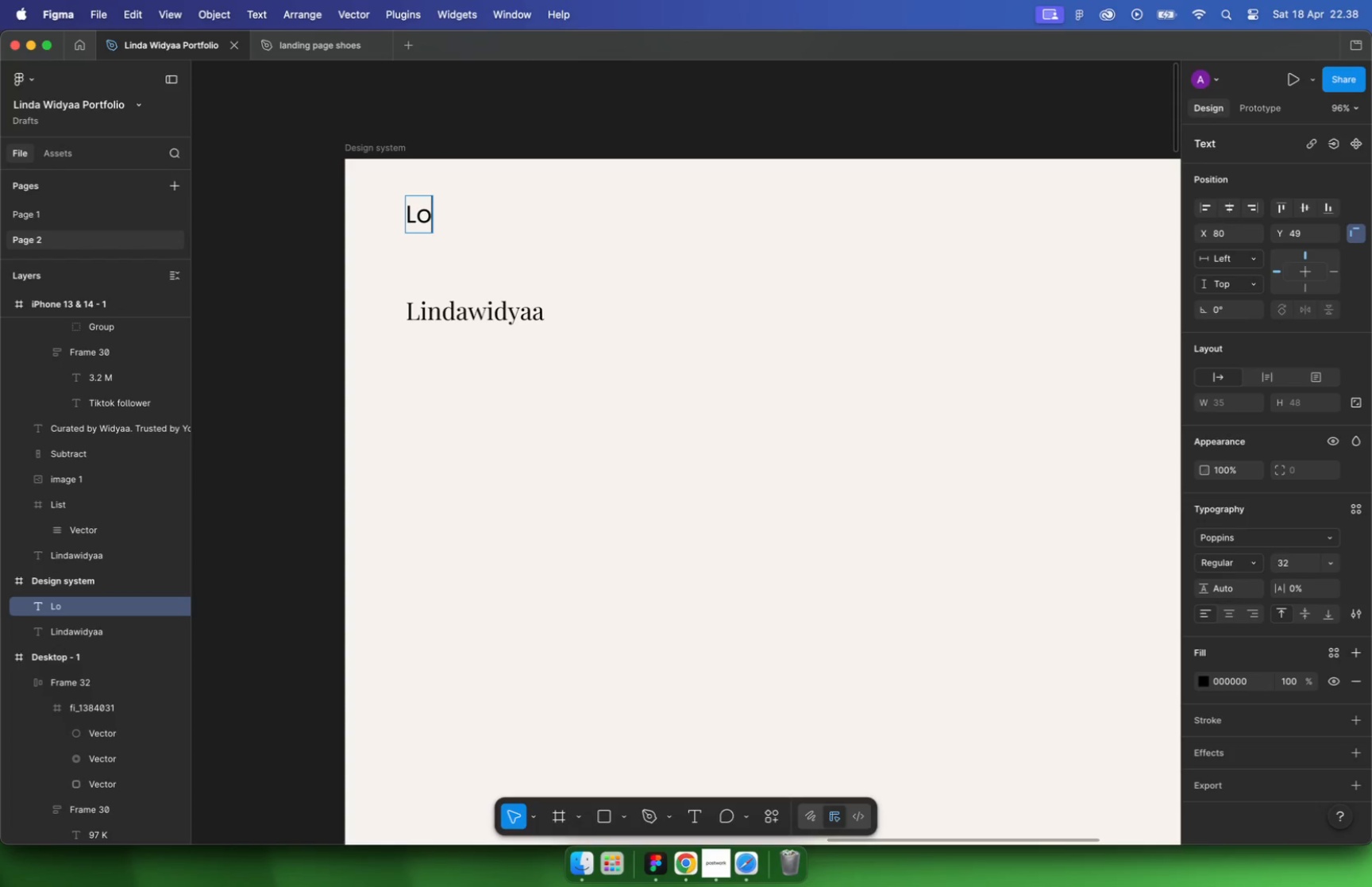 
type(Logo)
key(Escape)
key(Escape)
 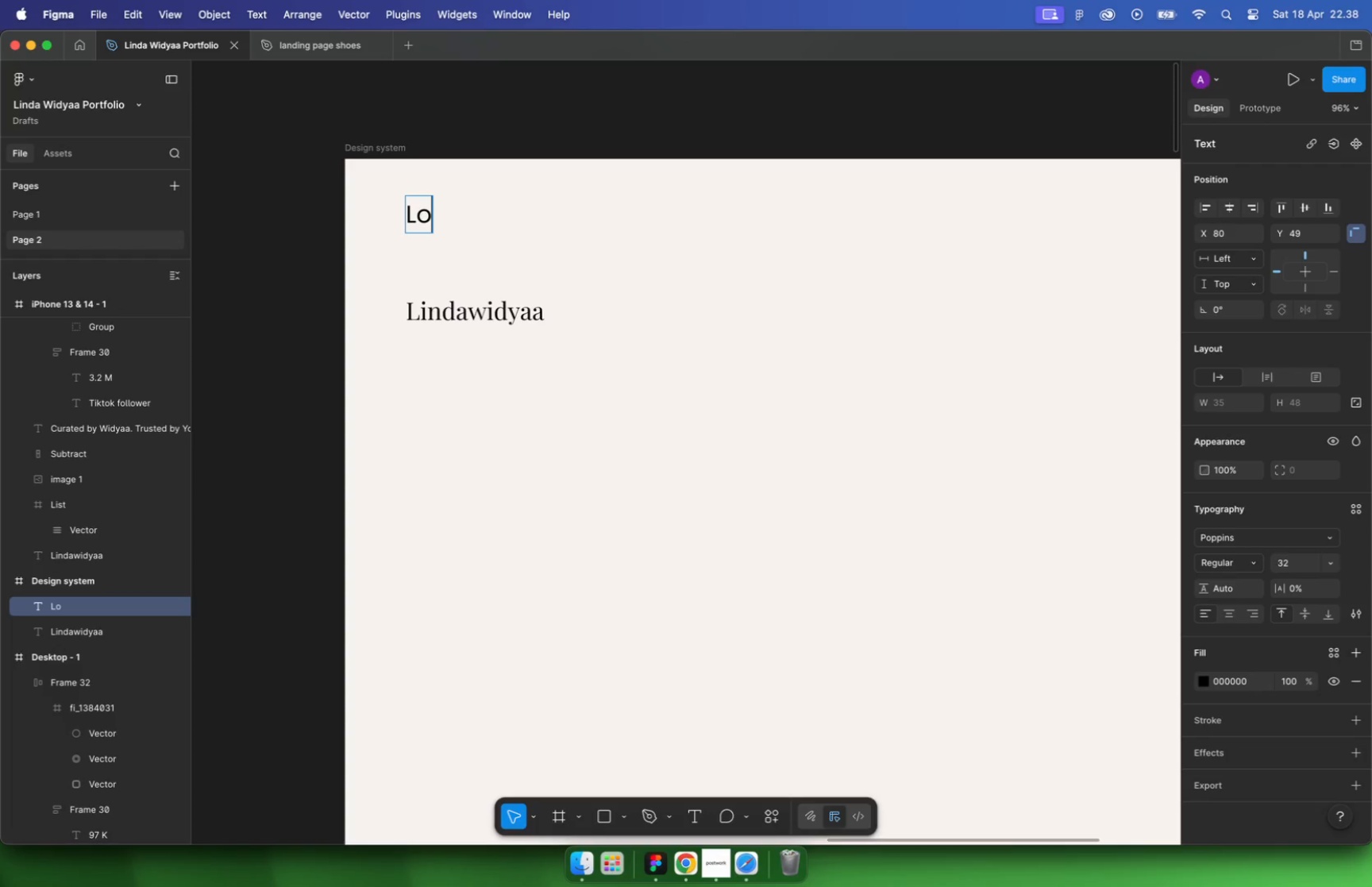 
left_click([468, 312])
 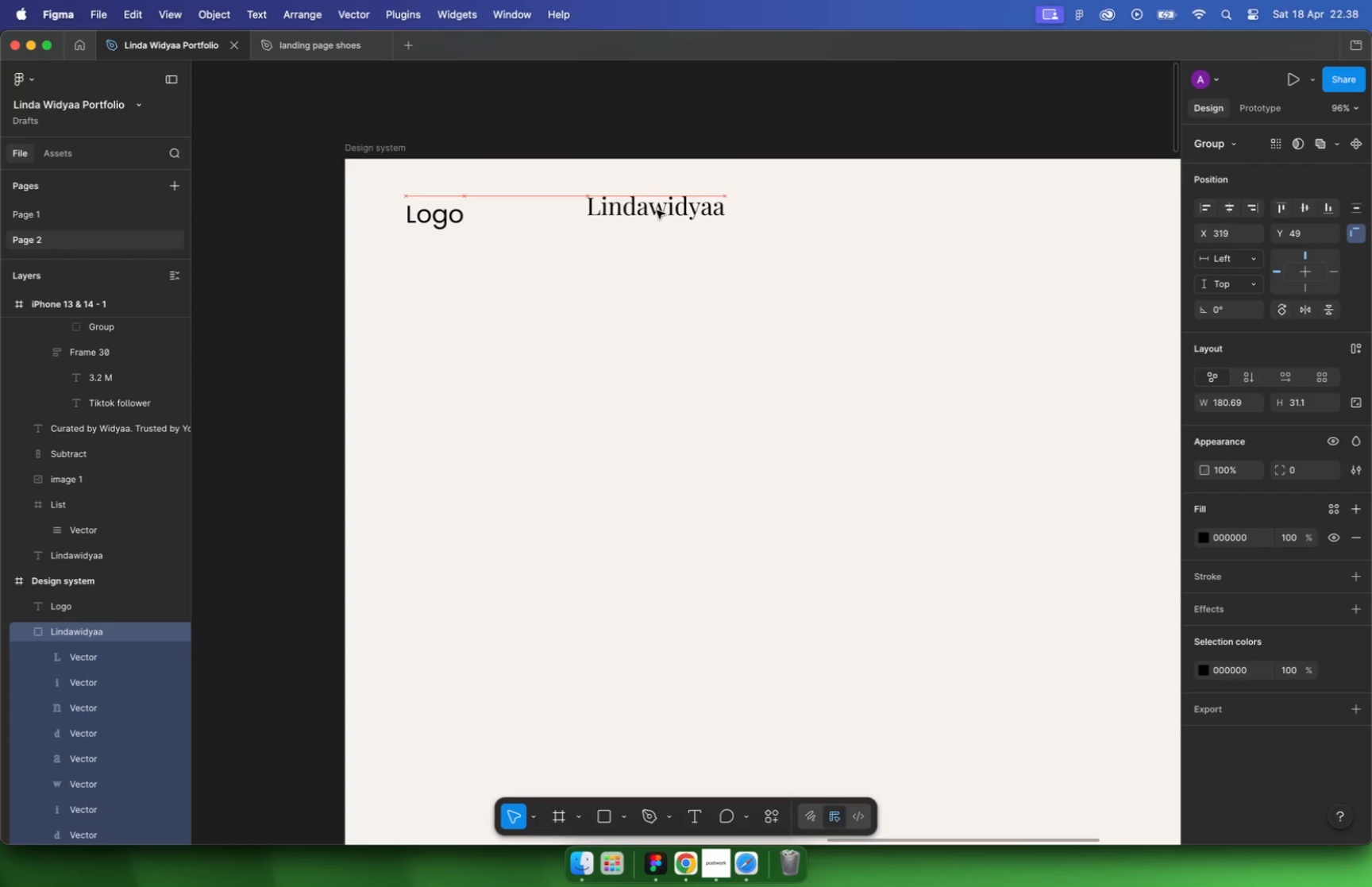 
left_click_drag(start_coordinate=[467, 318], to_coordinate=[469, 267])
 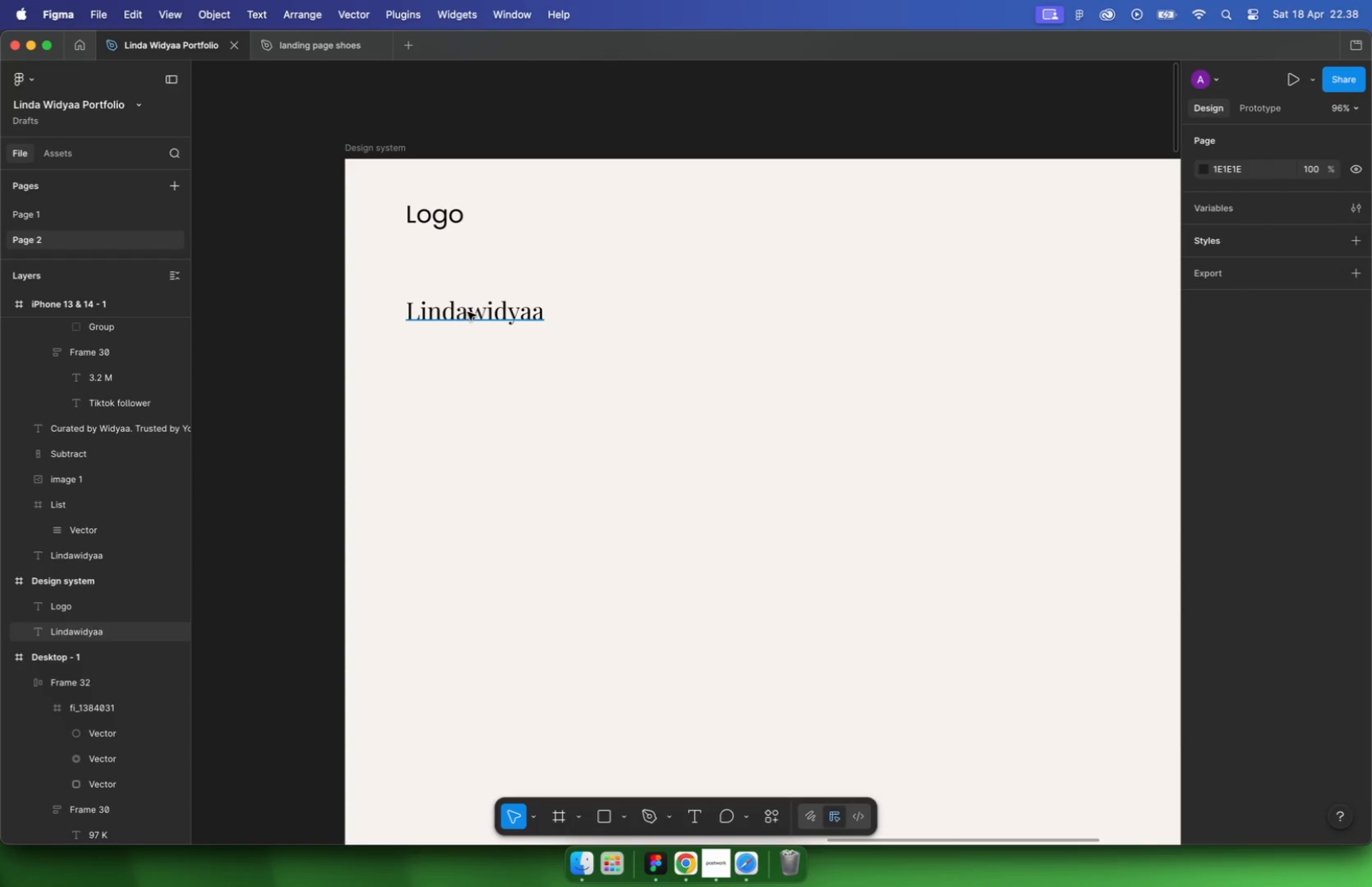 
hold_key(key=ShiftLeft, duration=1.02)
 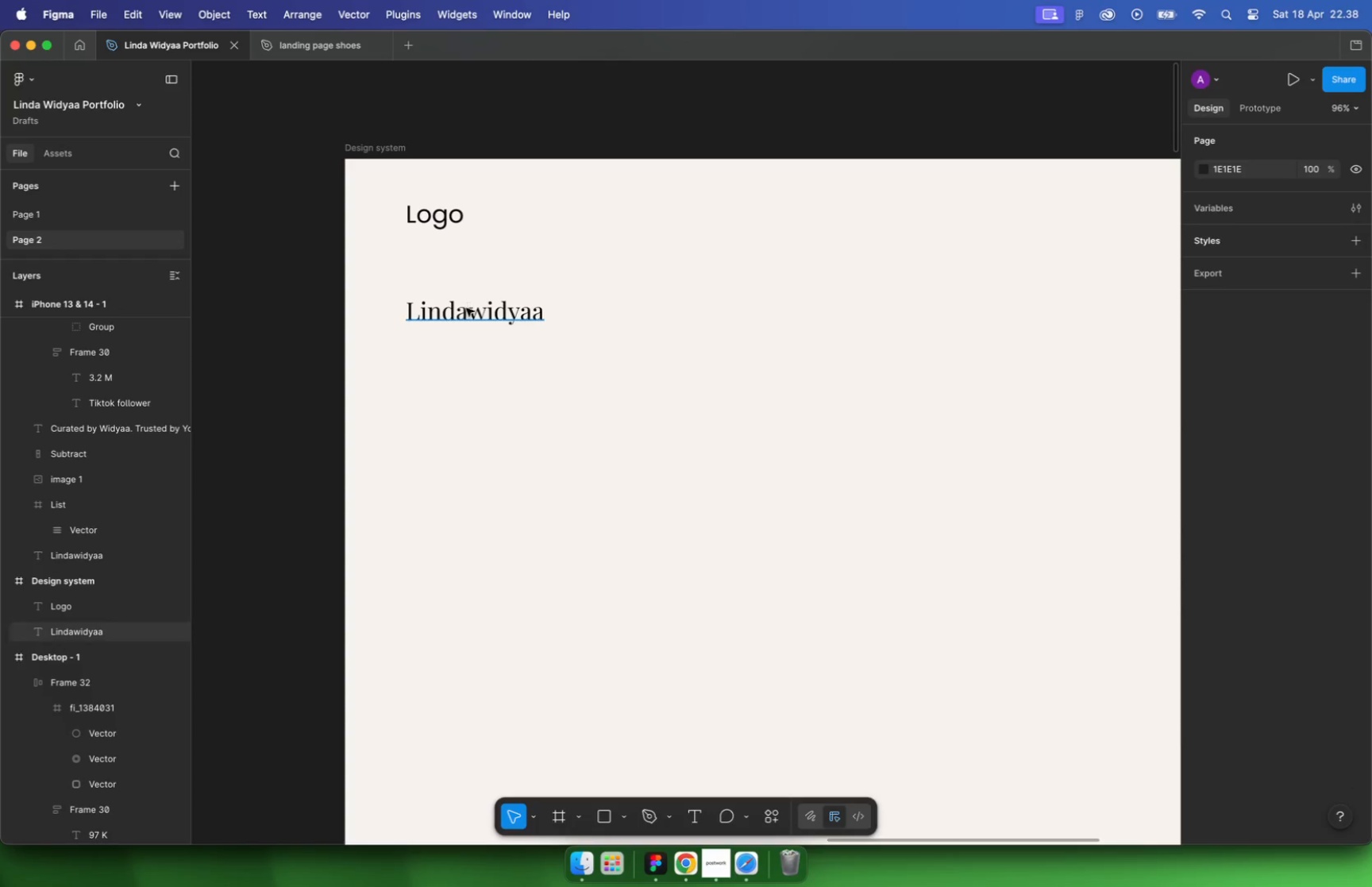 
wait(10.6)
 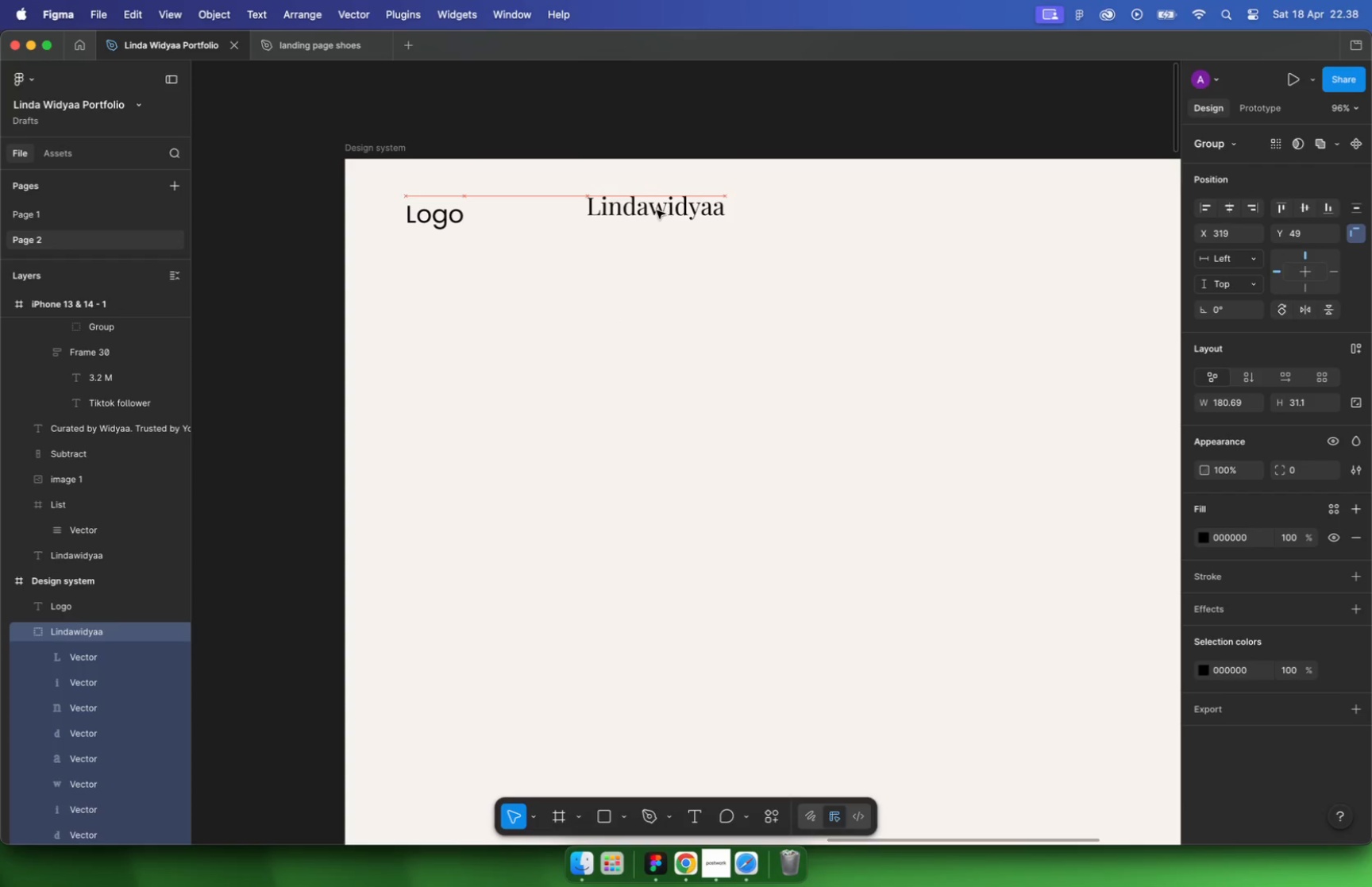 
left_click_drag(start_coordinate=[1029, 530], to_coordinate=[967, 541])
 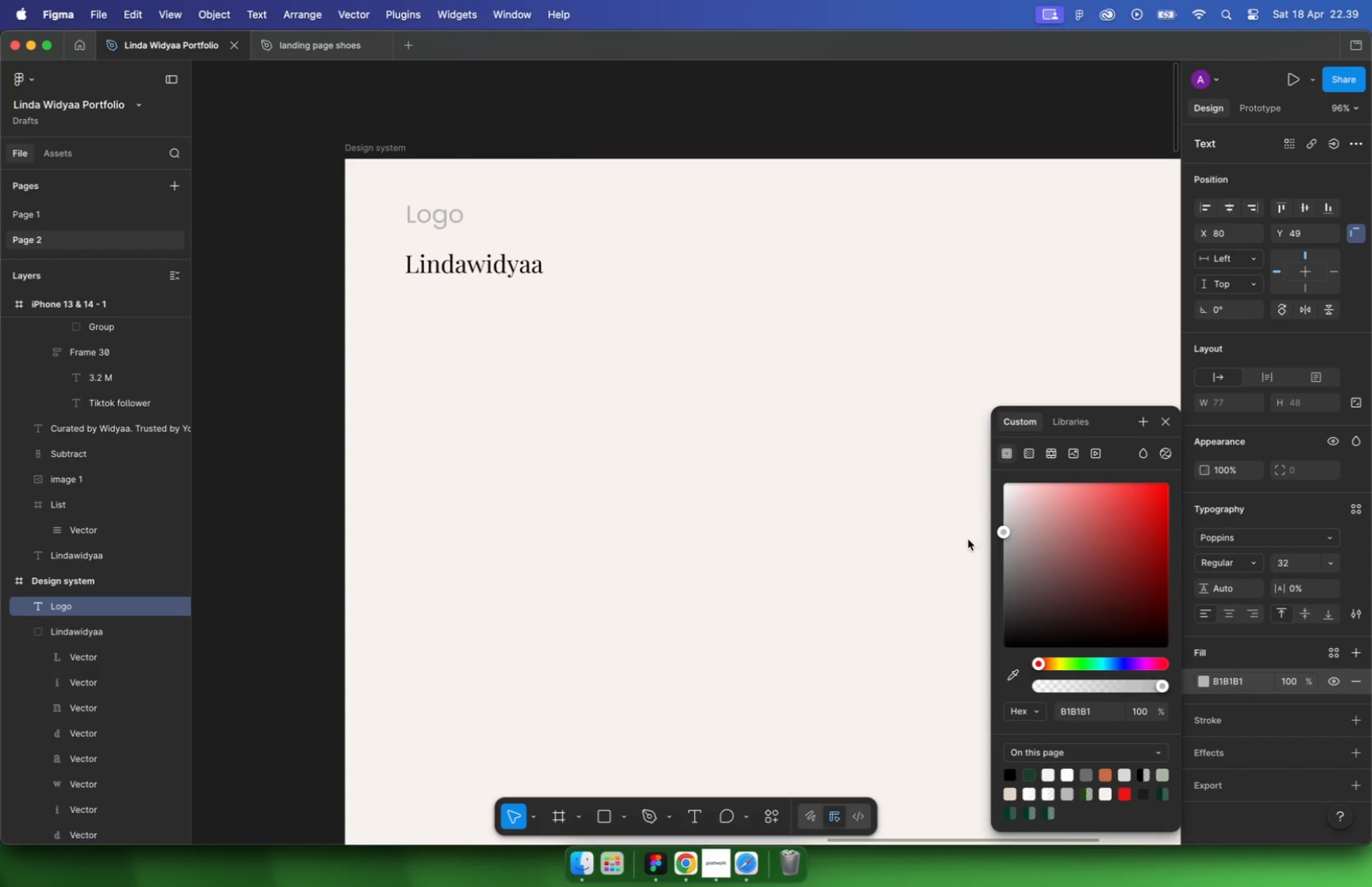 
double_click([590, 192])
 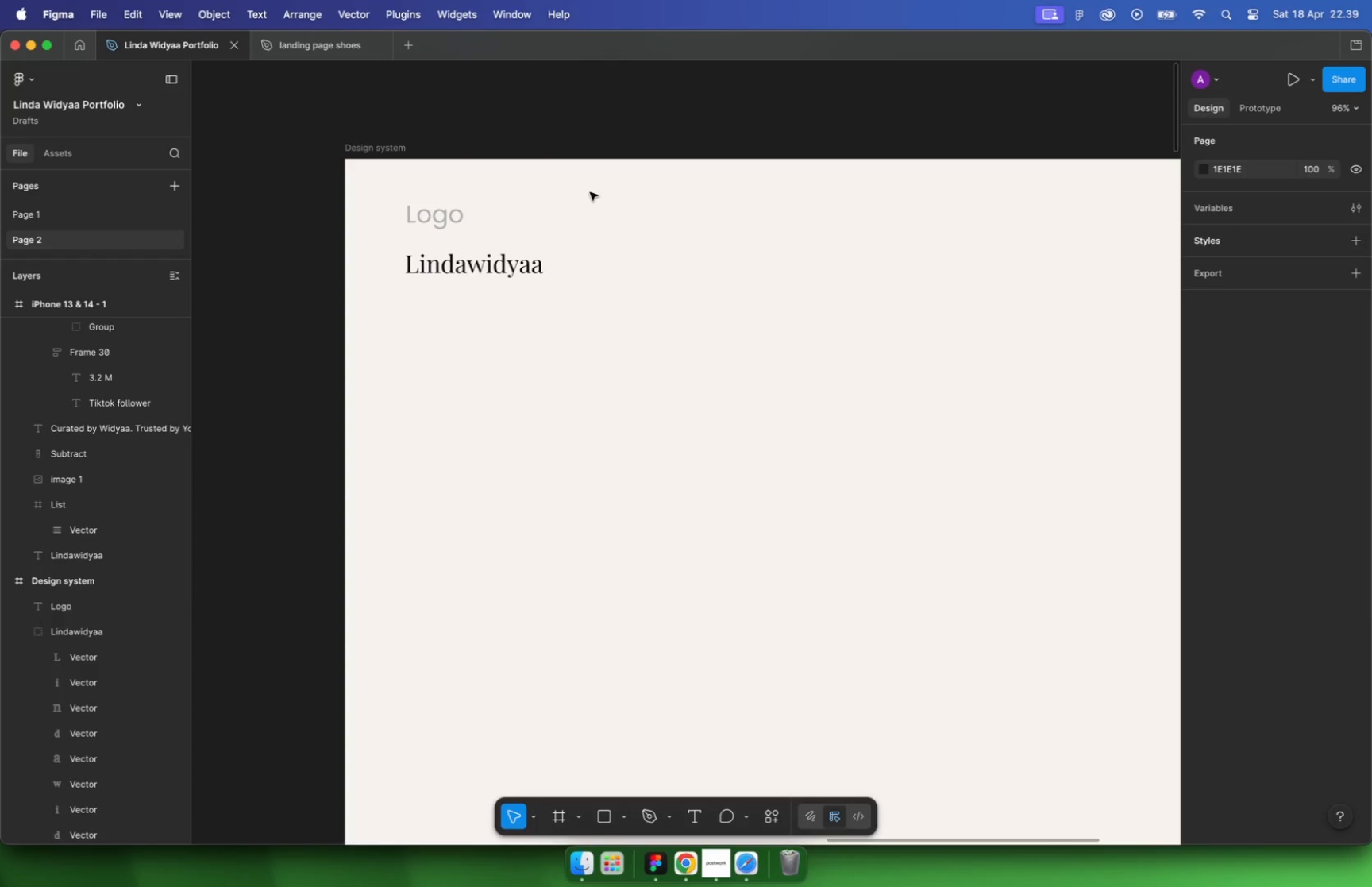 
left_click_drag(start_coordinate=[589, 191], to_coordinate=[364, 372])
 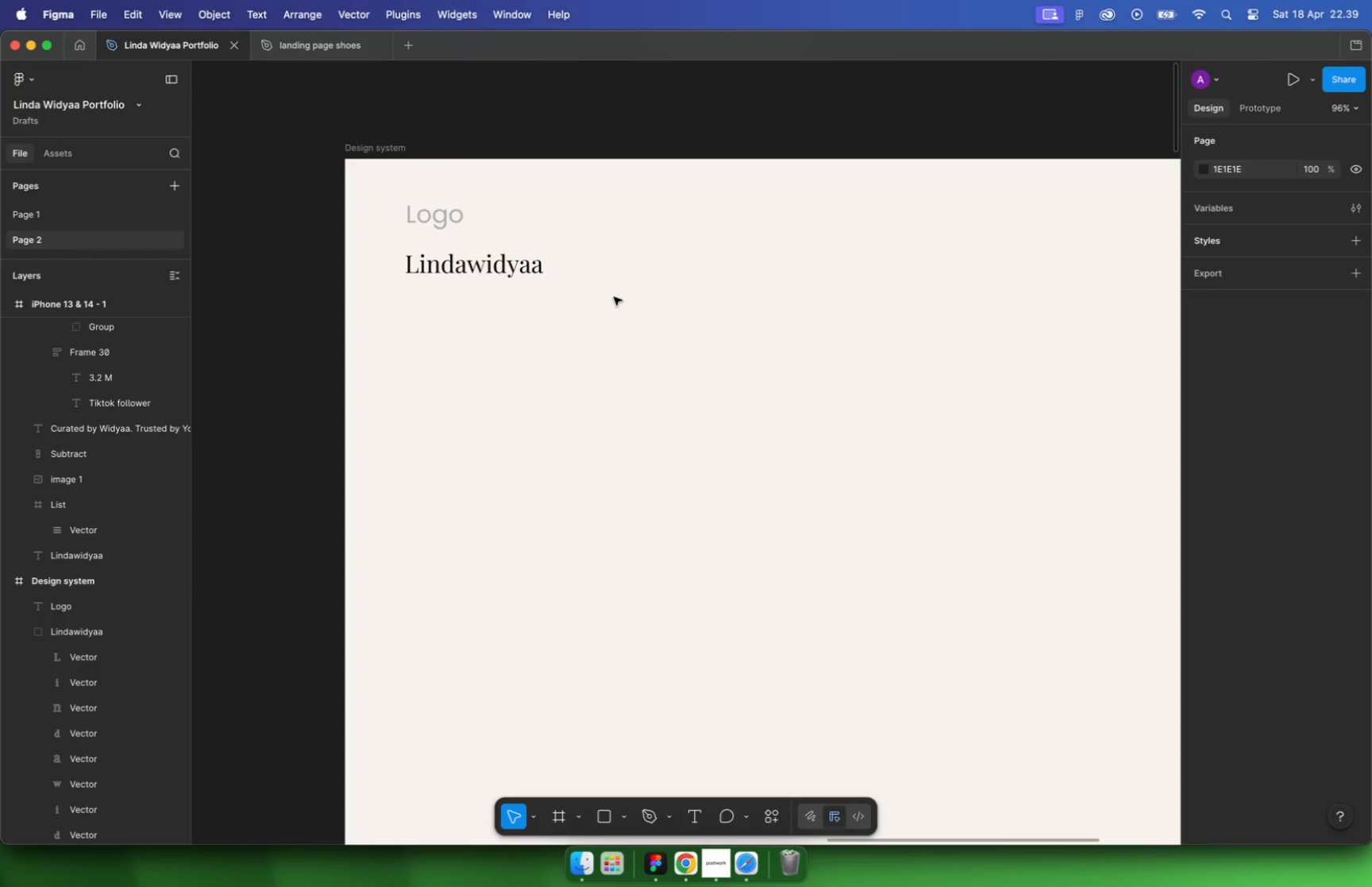 
left_click_drag(start_coordinate=[477, 237], to_coordinate=[476, 371])
 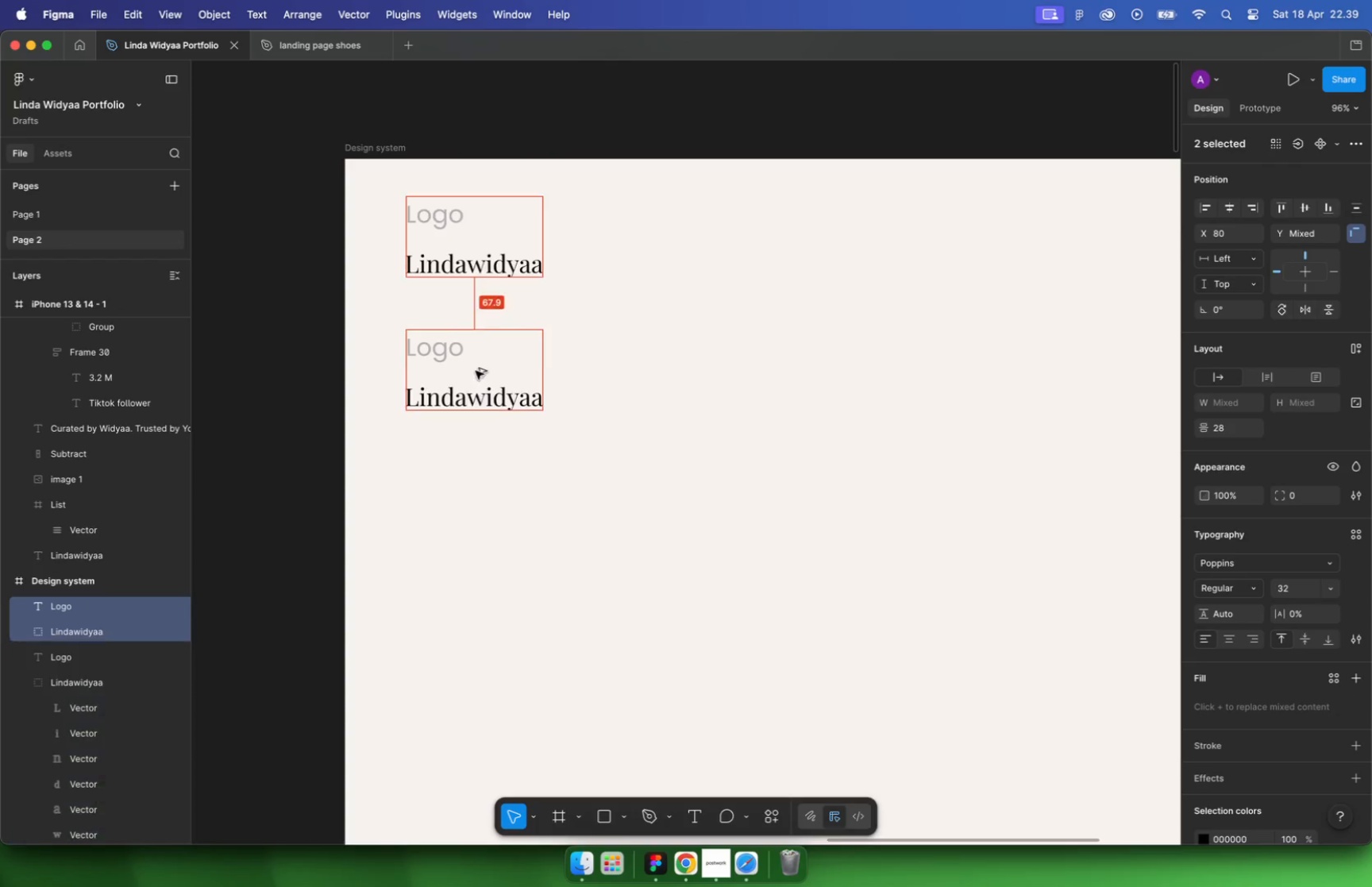 
hold_key(key=ShiftLeft, duration=1.79)
 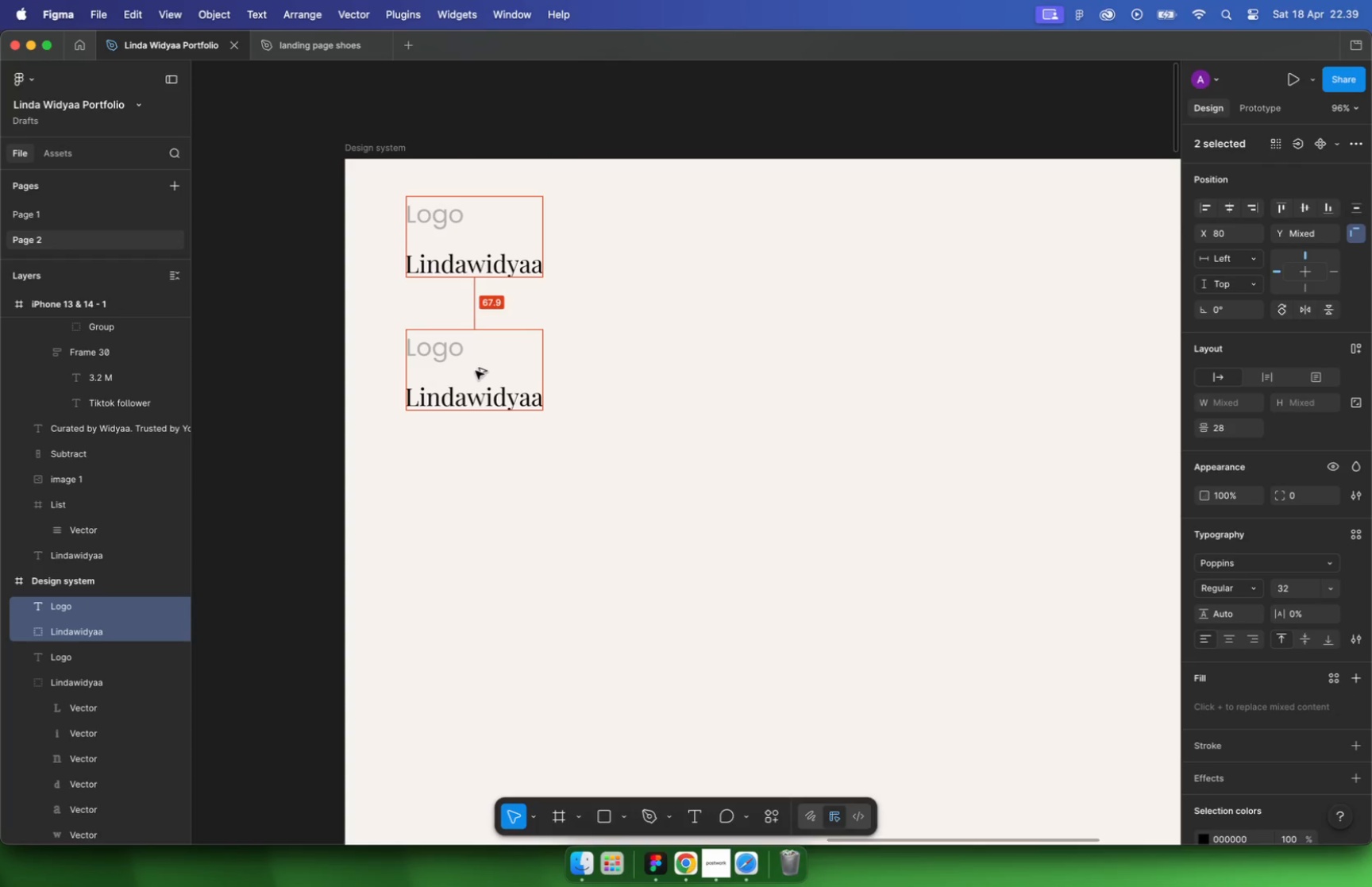 
hold_key(key=OptionLeft, duration=1.52)
 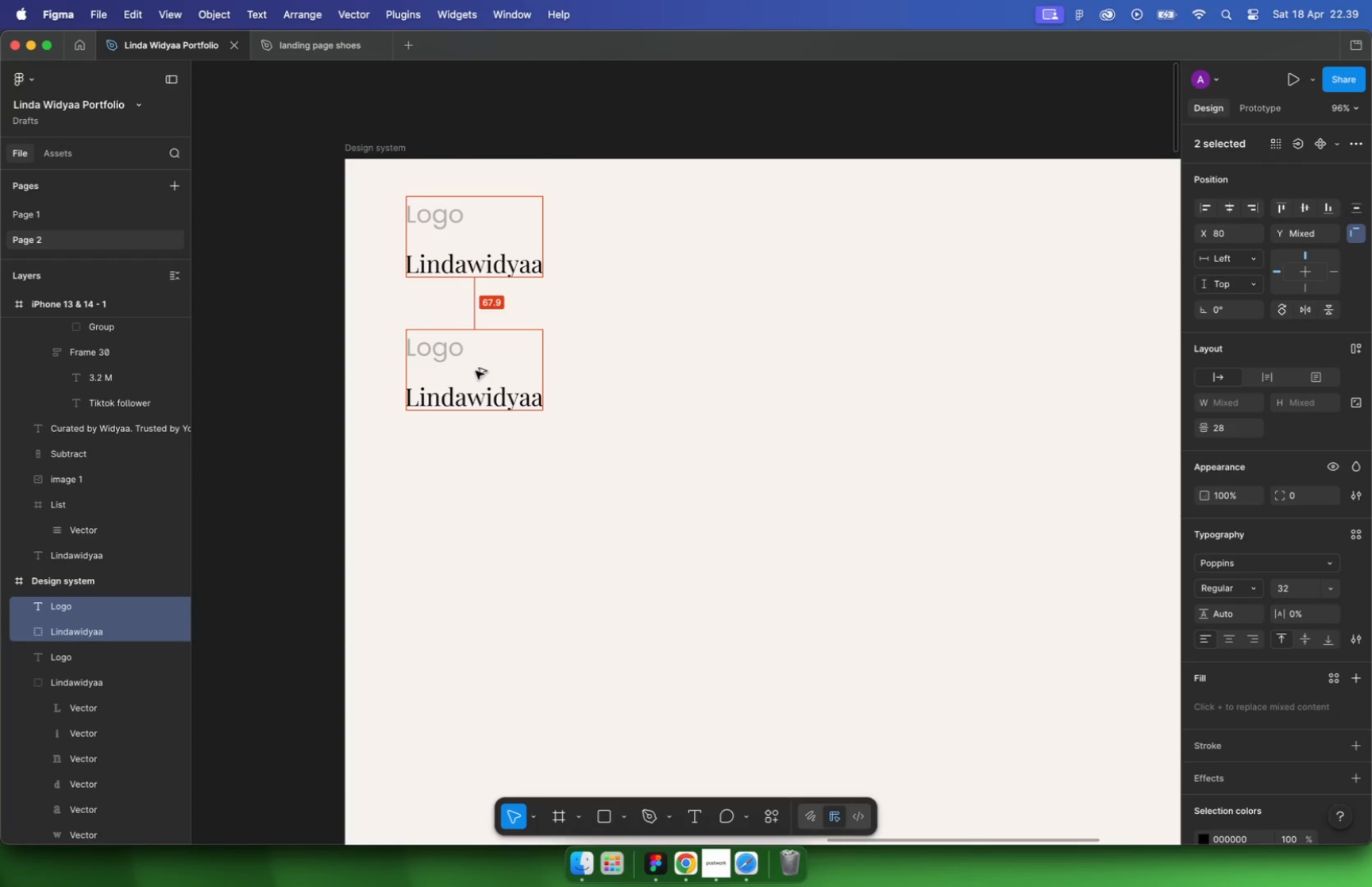 
double_click([456, 349])
 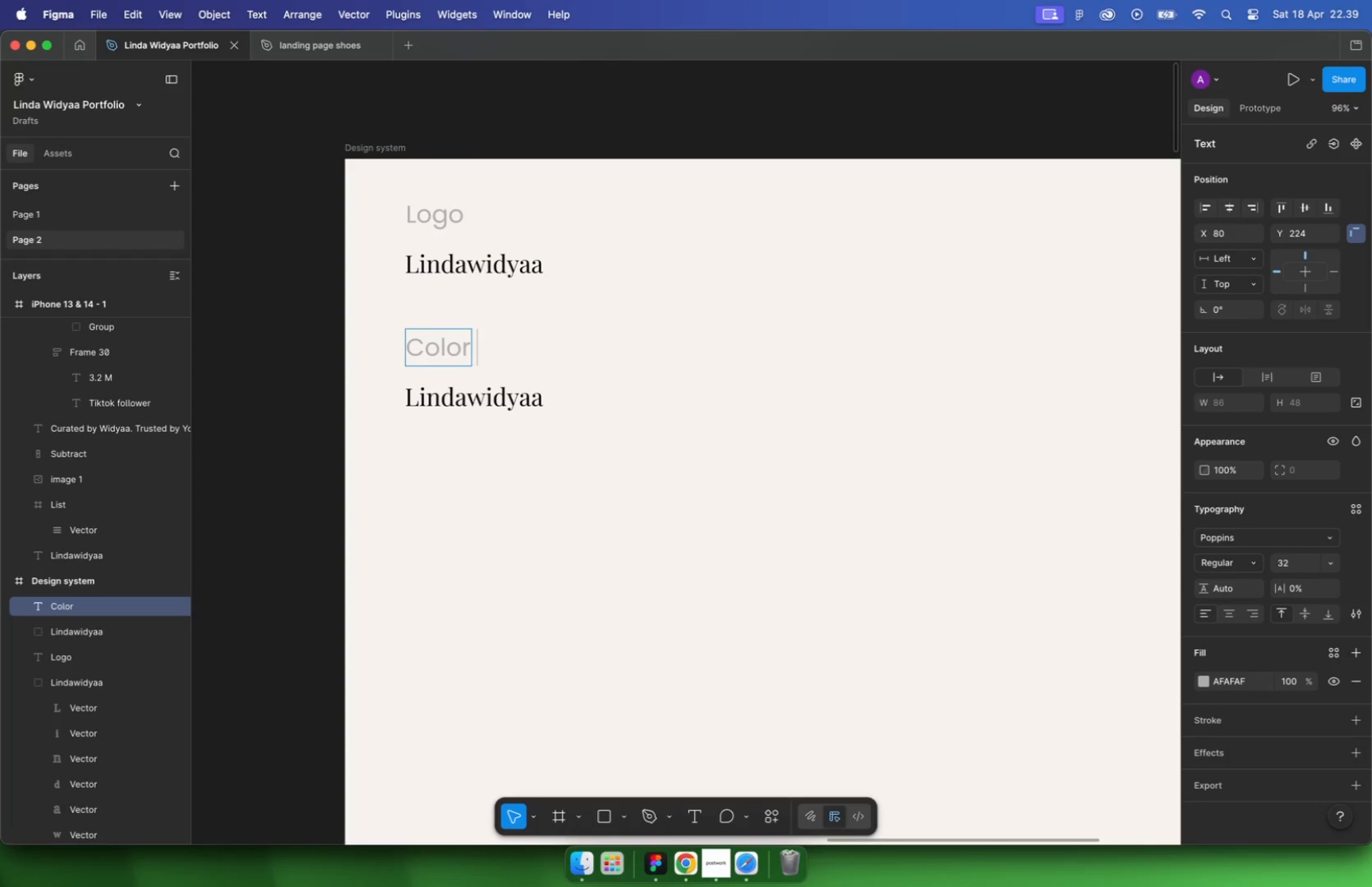 
type(Color Hex)
key(Escape)
key(Escape)
 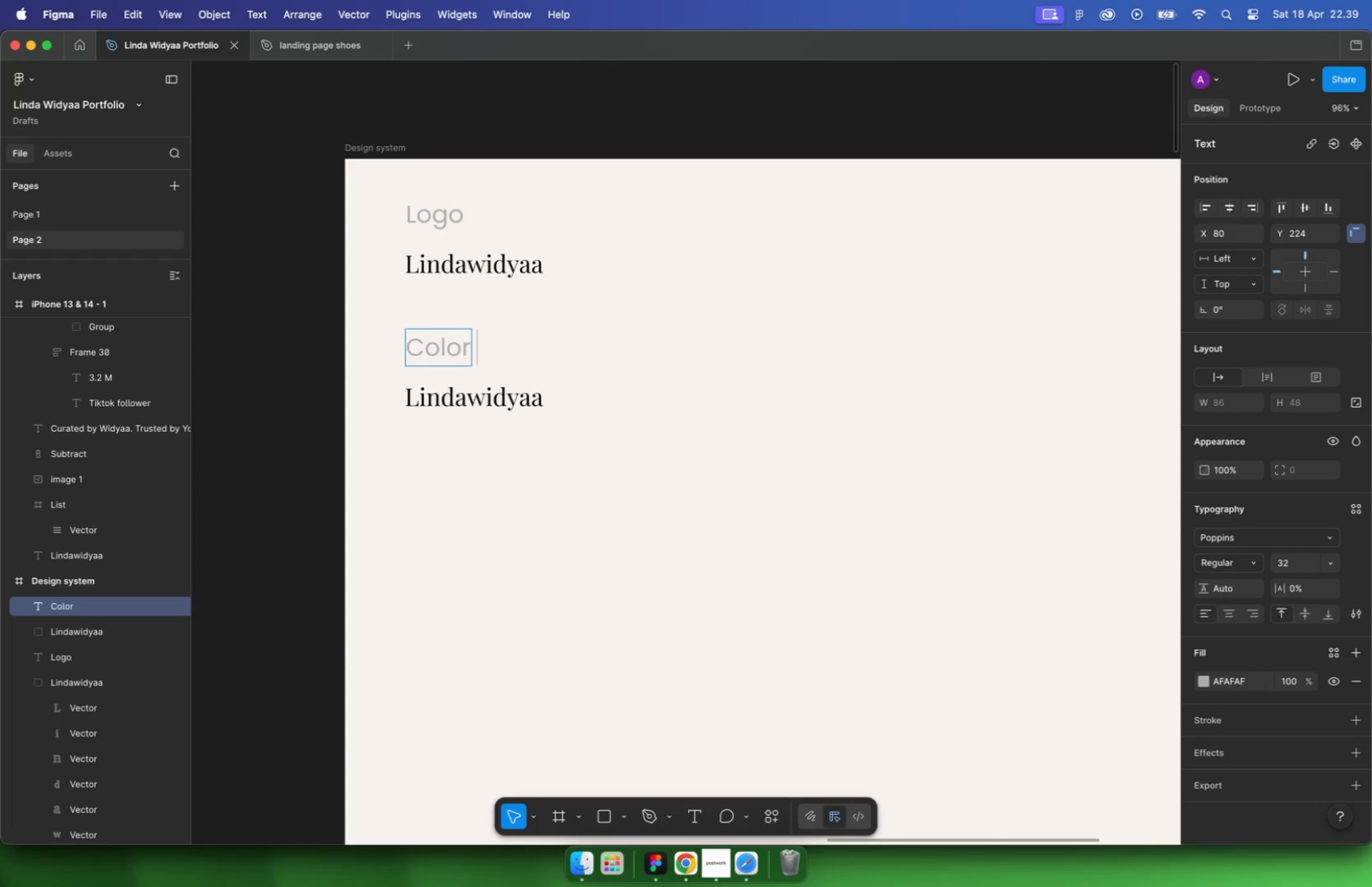 
left_click([692, 395])
 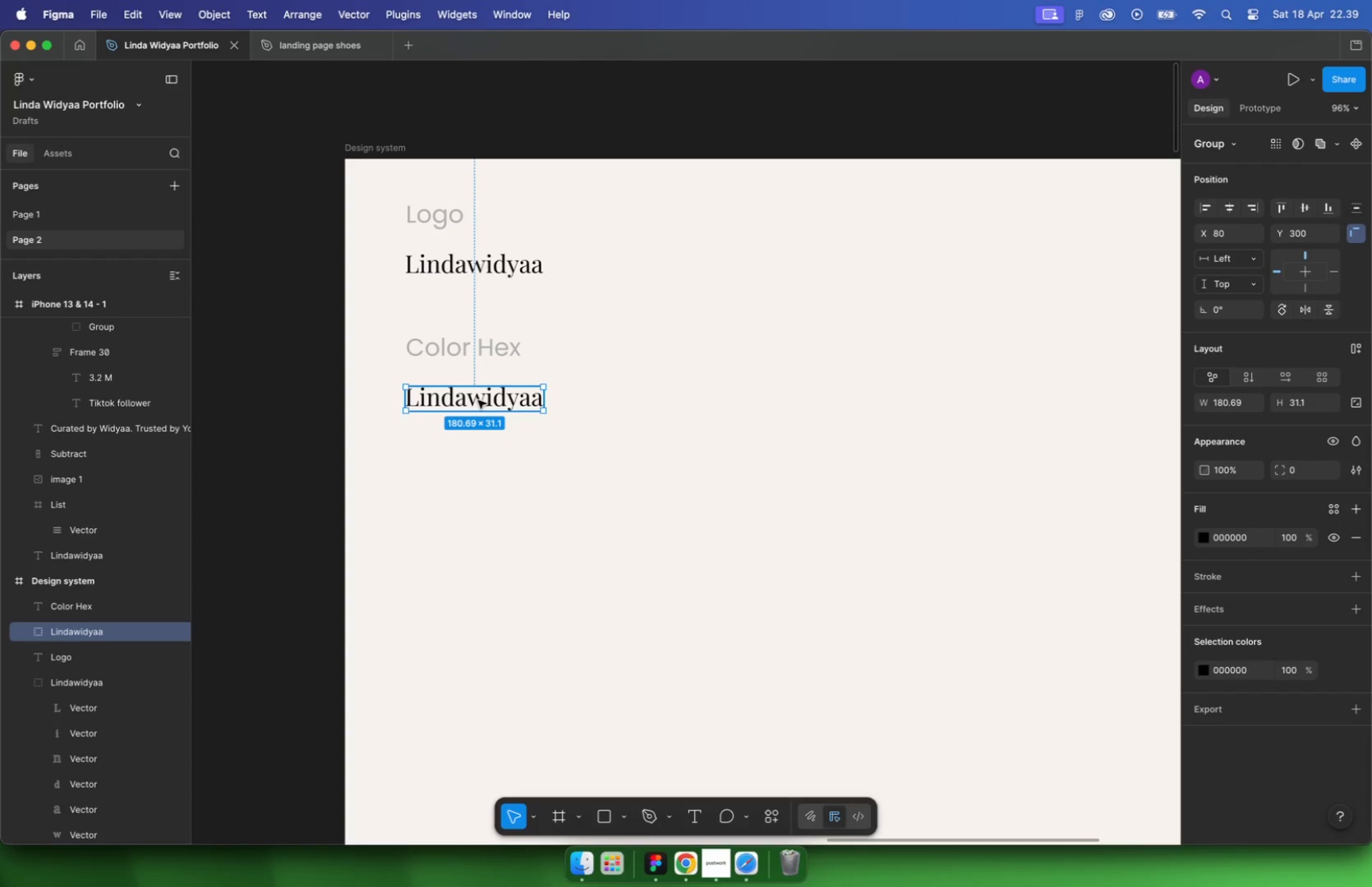 
key(Backspace)
 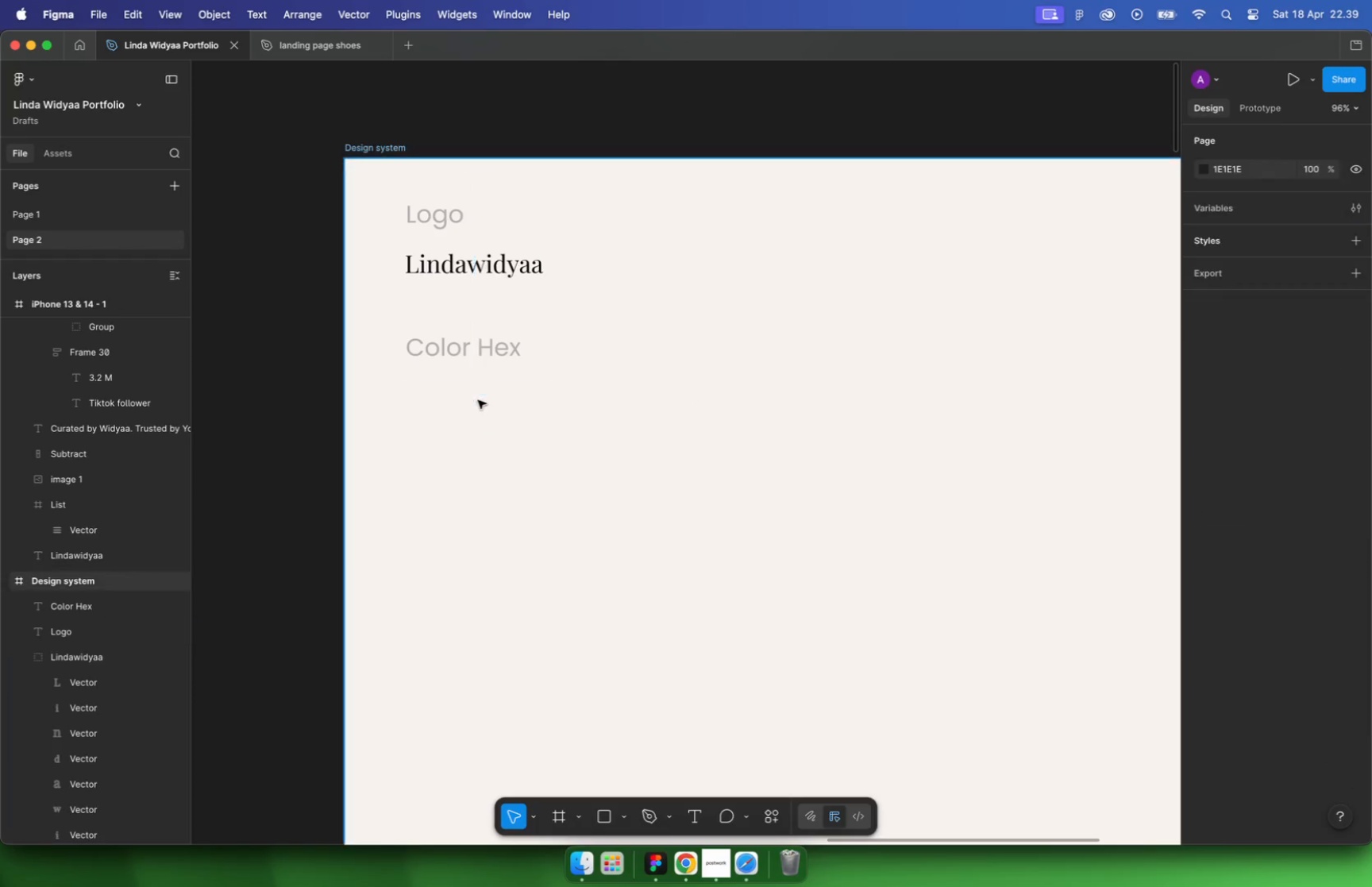 
hold_key(key=CommandLeft, duration=2.81)
scroll: coordinate [637, 337], scroll_direction: down, amount: 43.0
 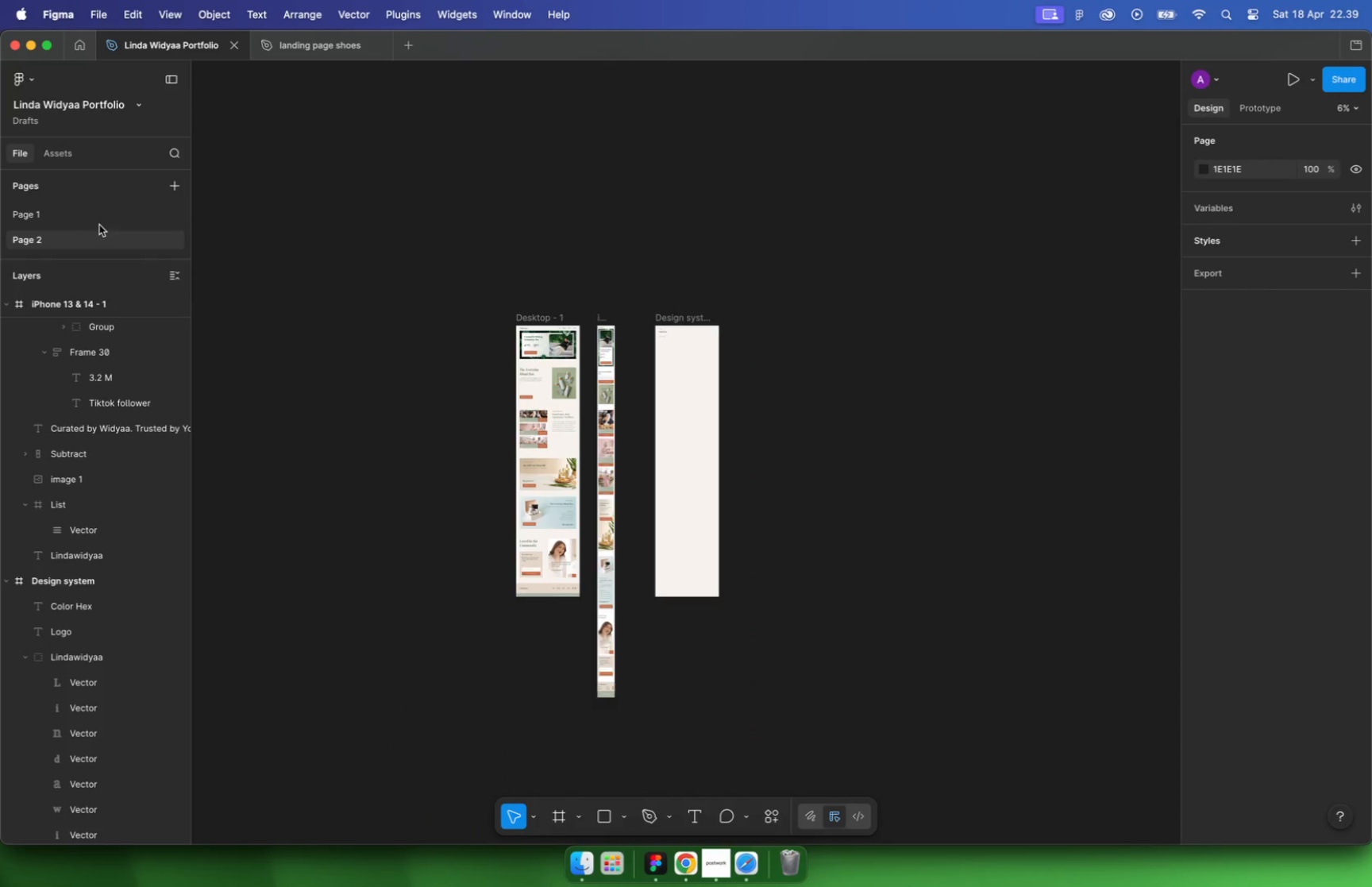 
left_click([461, 361])
 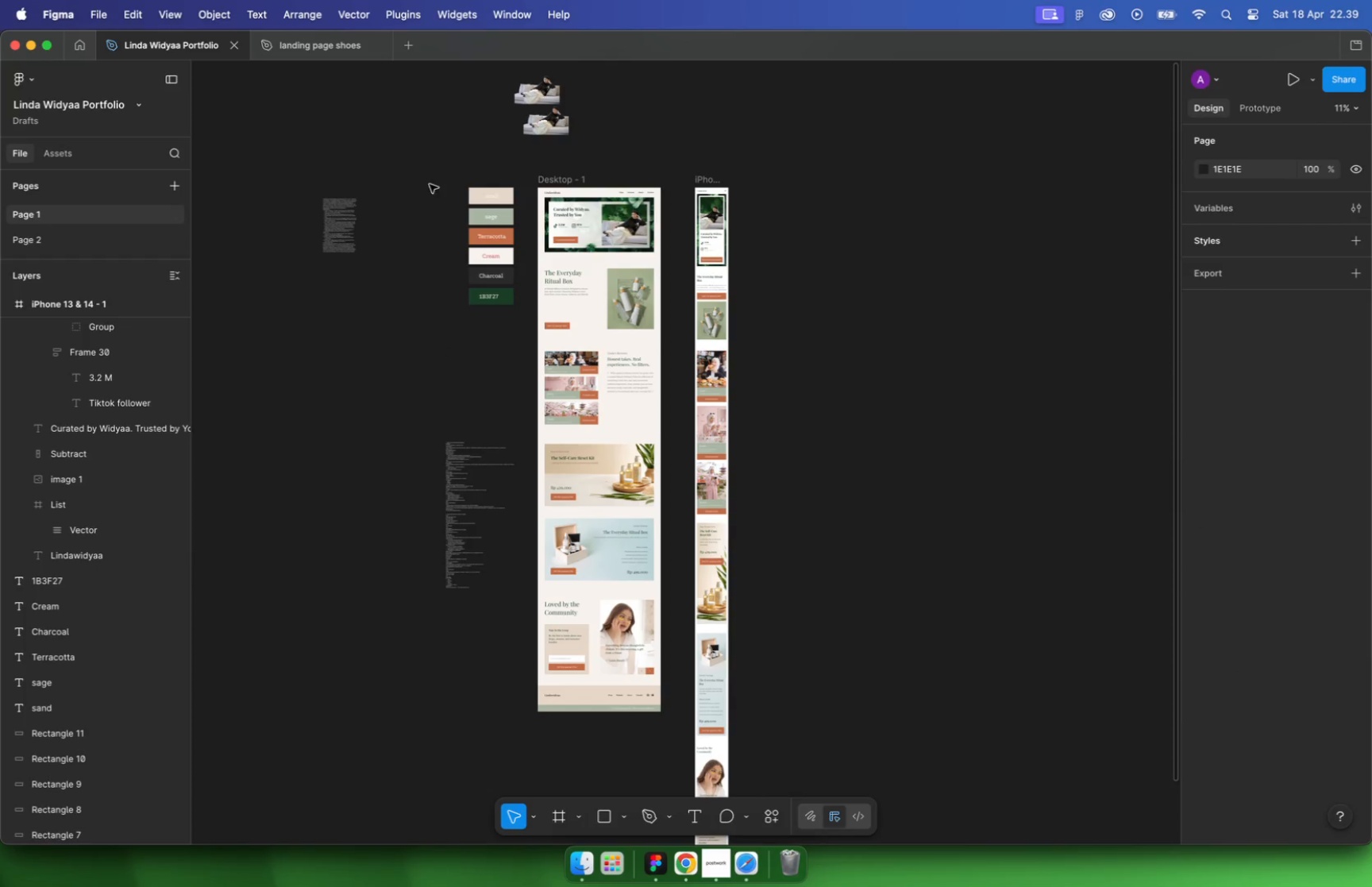 
left_click_drag(start_coordinate=[439, 163], to_coordinate=[518, 353])
 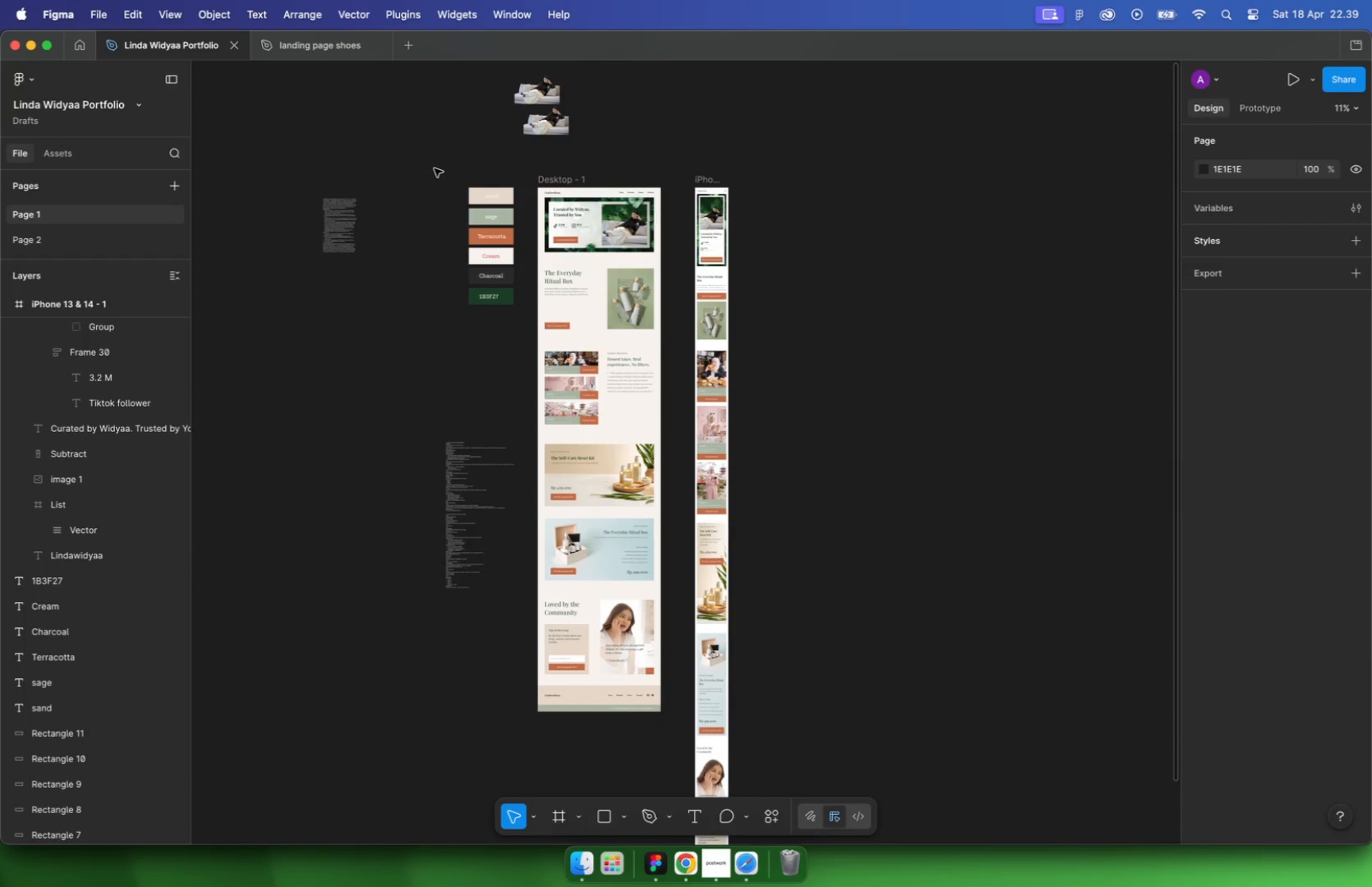 
hold_key(key=CommandLeft, duration=0.39)
 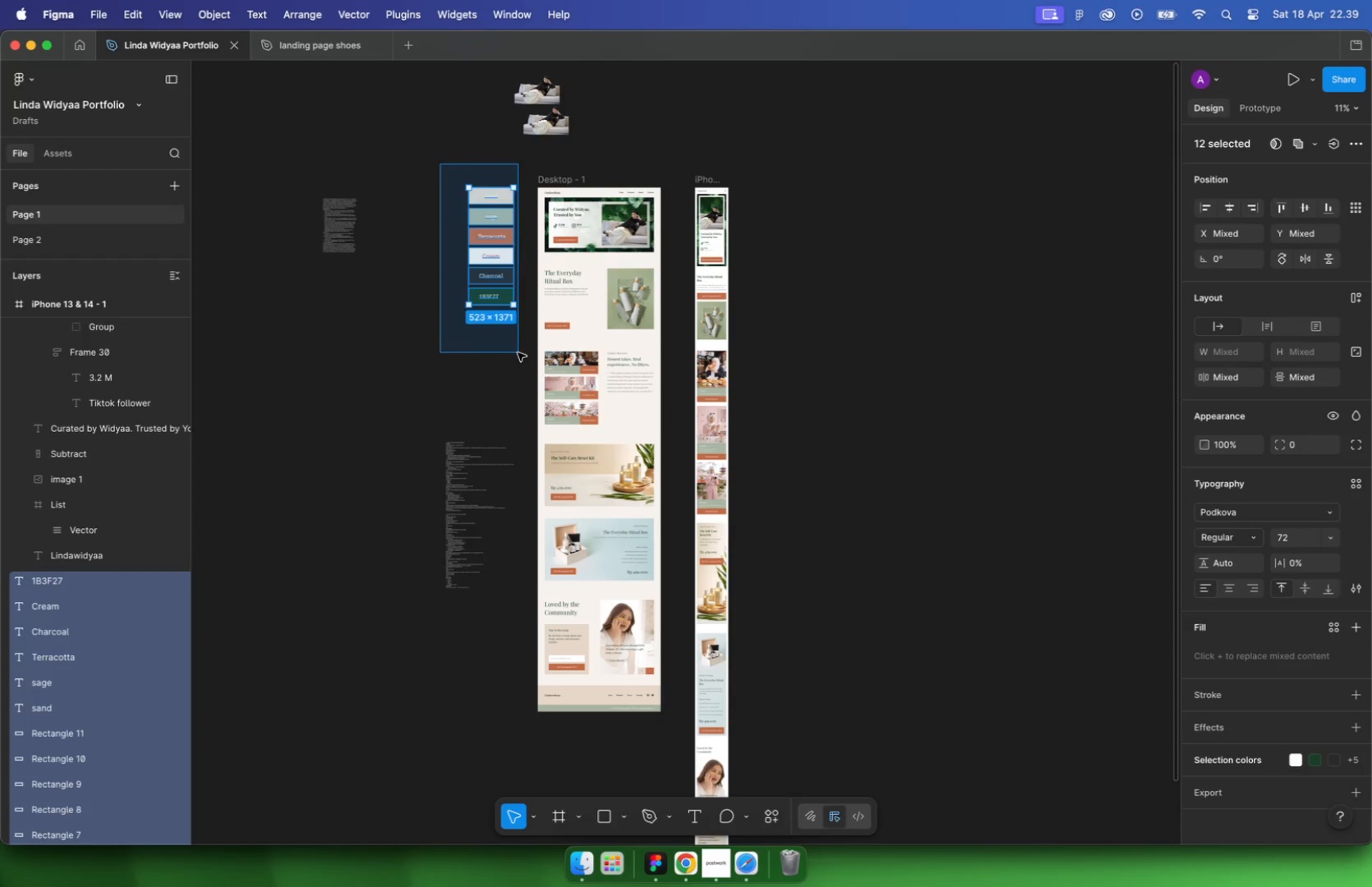 
left_click([571, 280])
 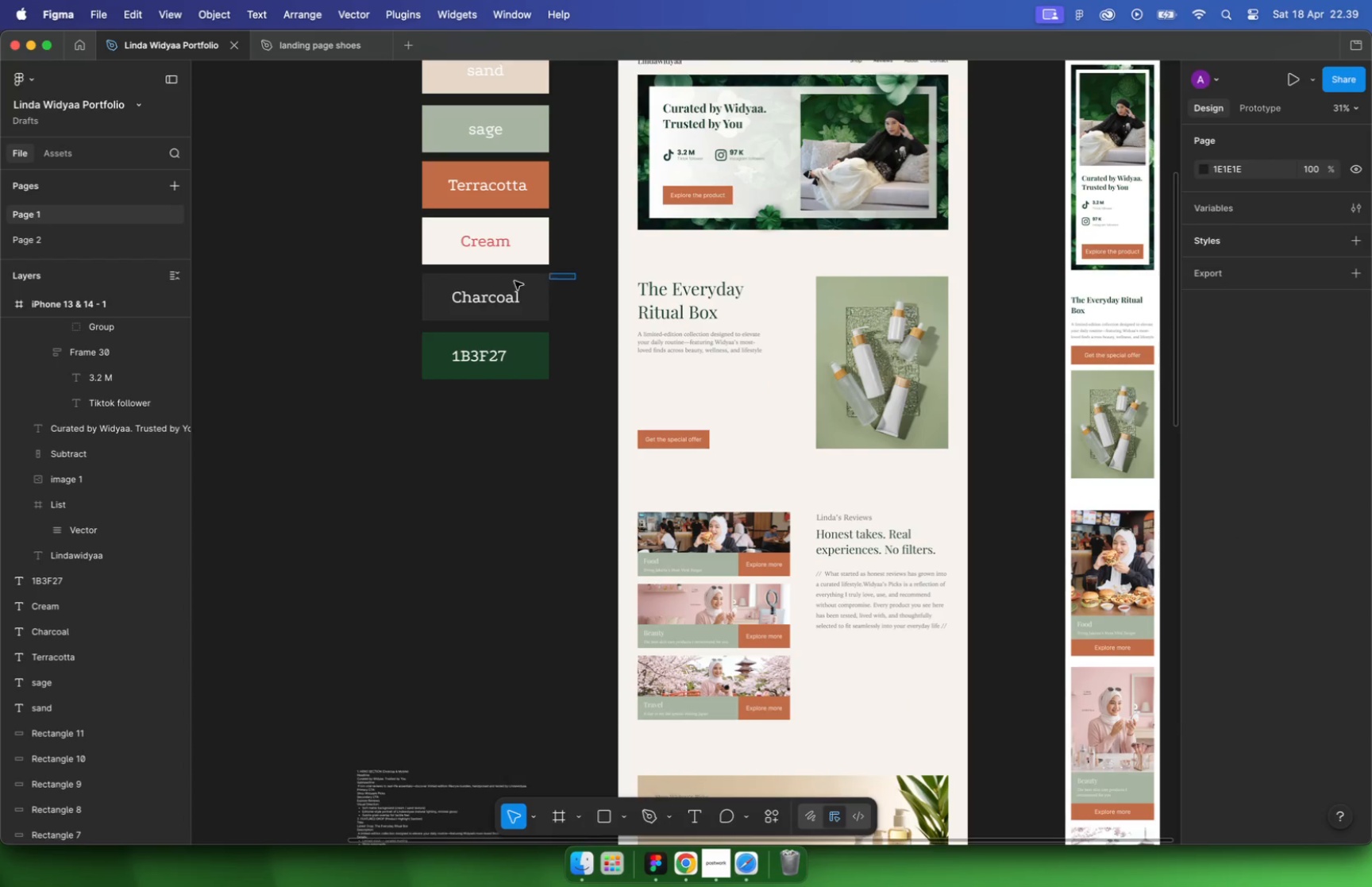 
scroll: coordinate [494, 264], scroll_direction: up, amount: 16.0
 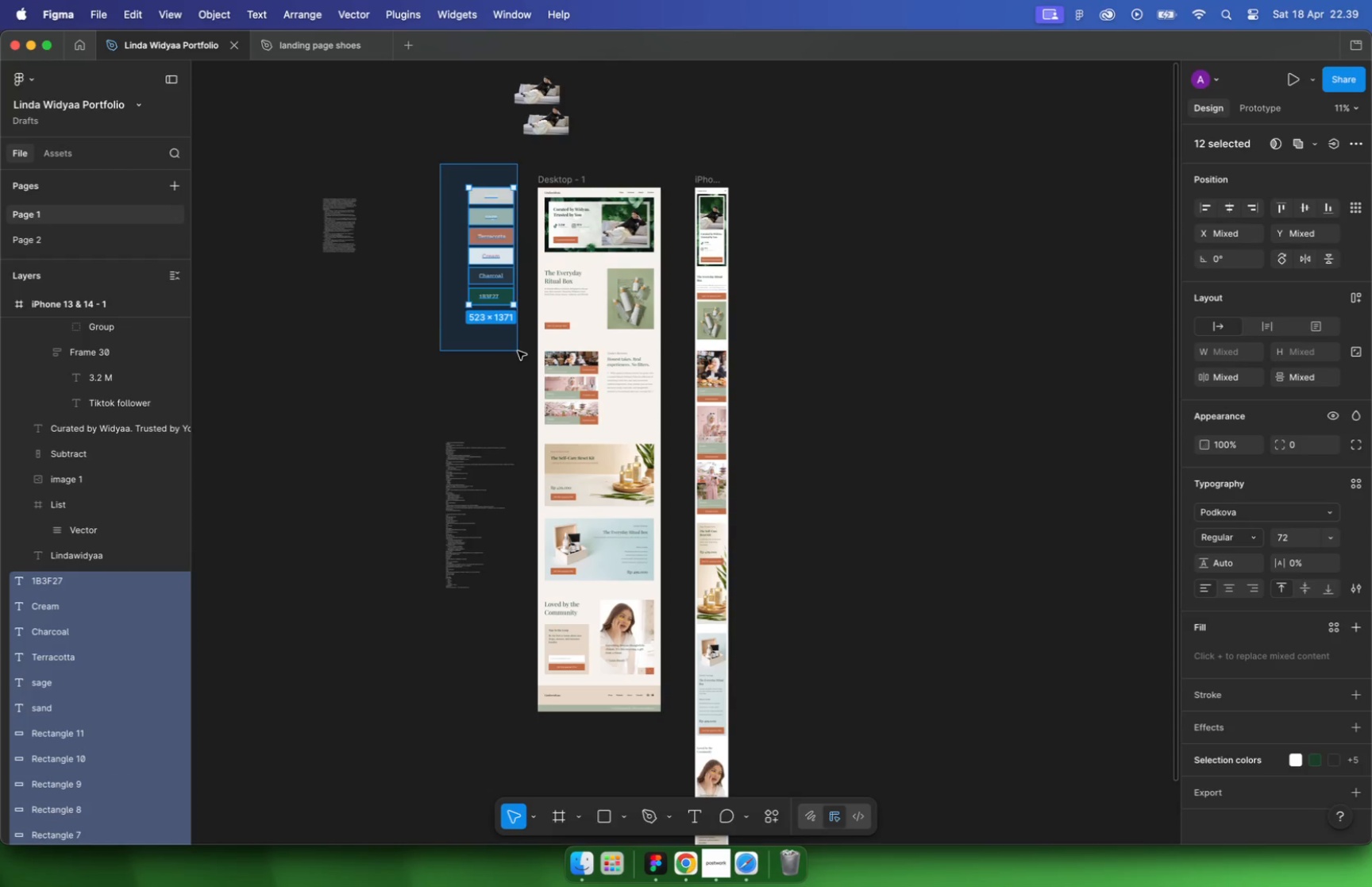 
left_click_drag(start_coordinate=[576, 272], to_coordinate=[360, 314])
 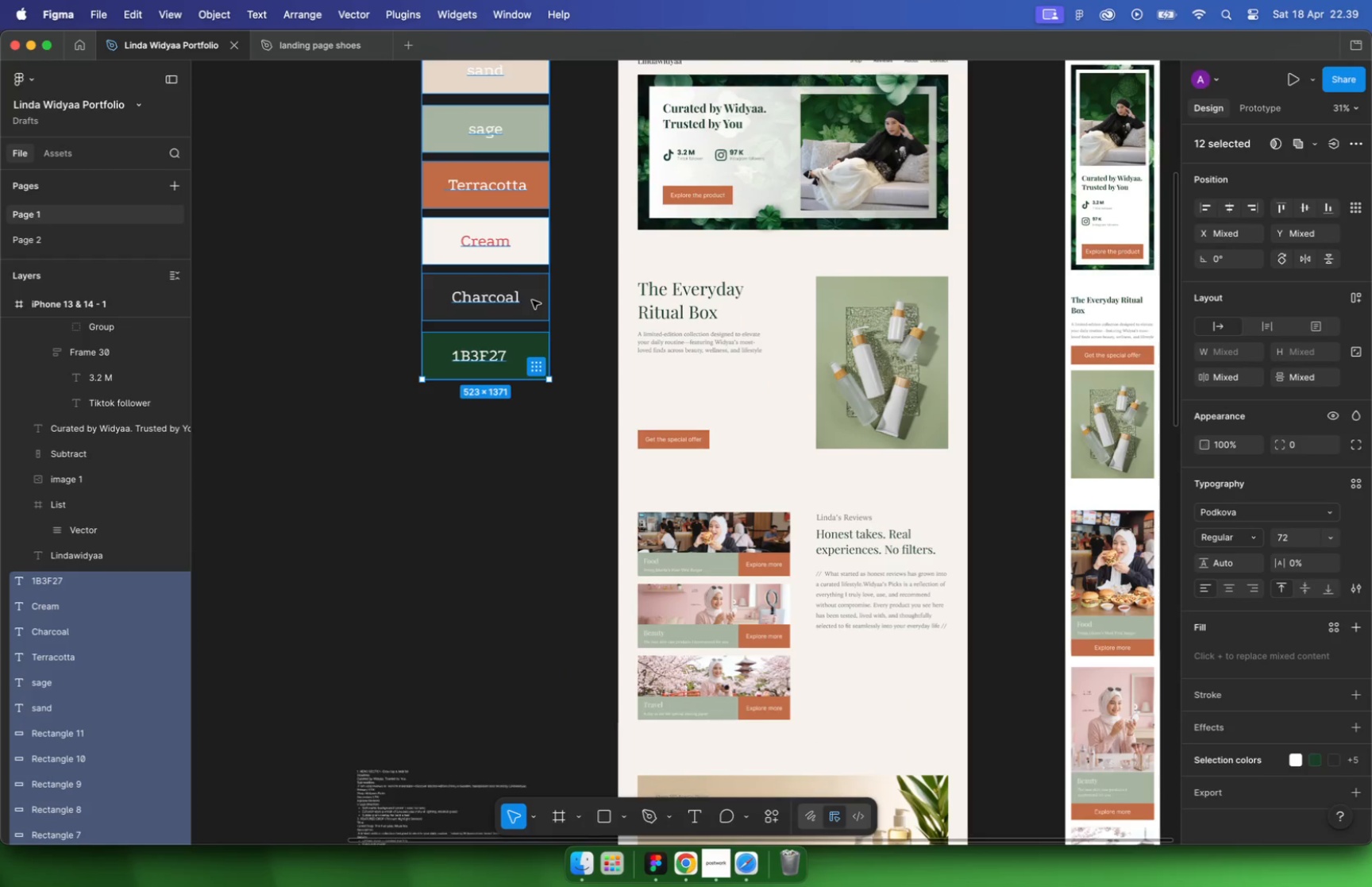 
left_click_drag(start_coordinate=[499, 293], to_coordinate=[293, 296])
 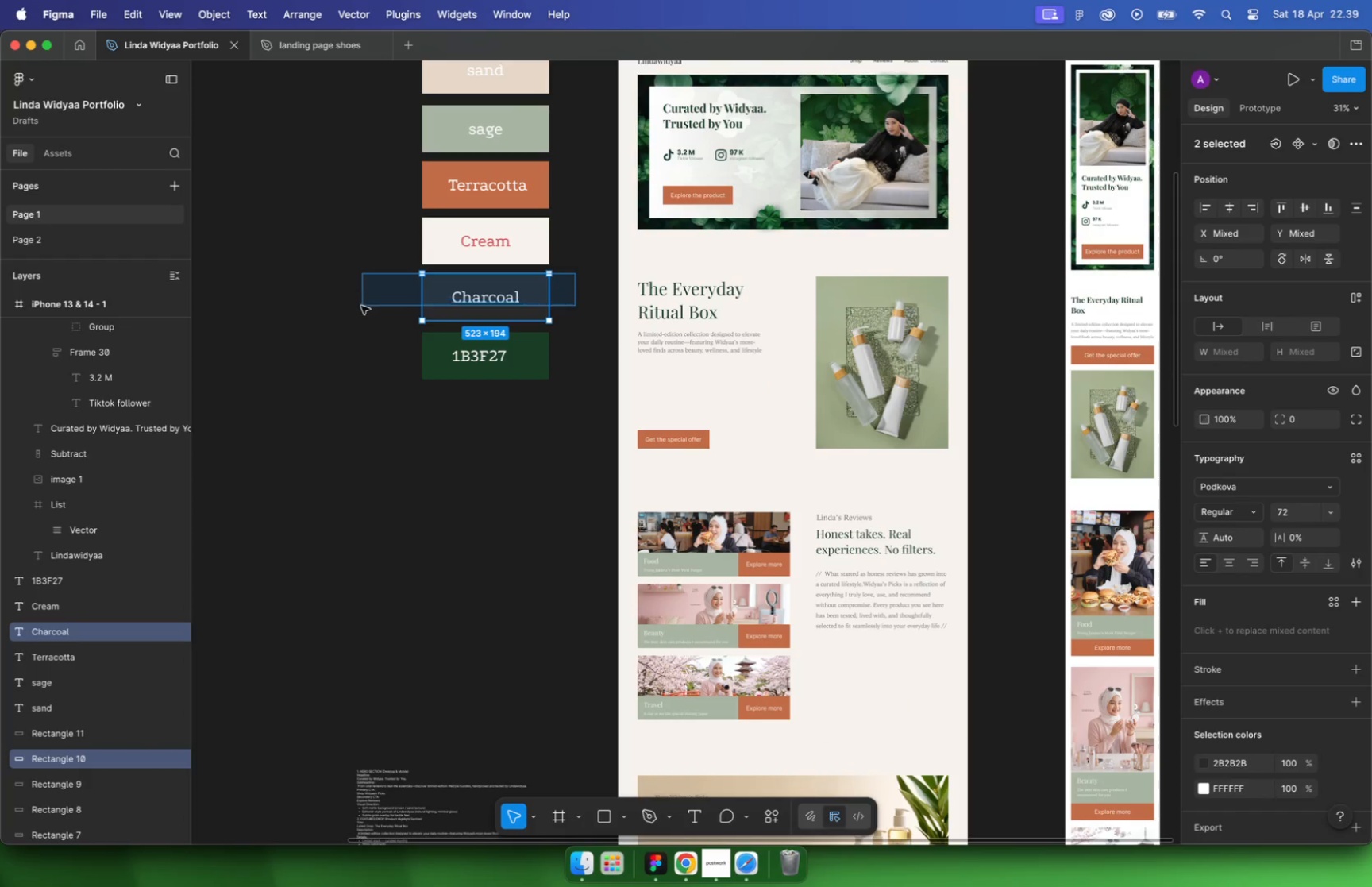 
hold_key(key=ShiftLeft, duration=0.51)
 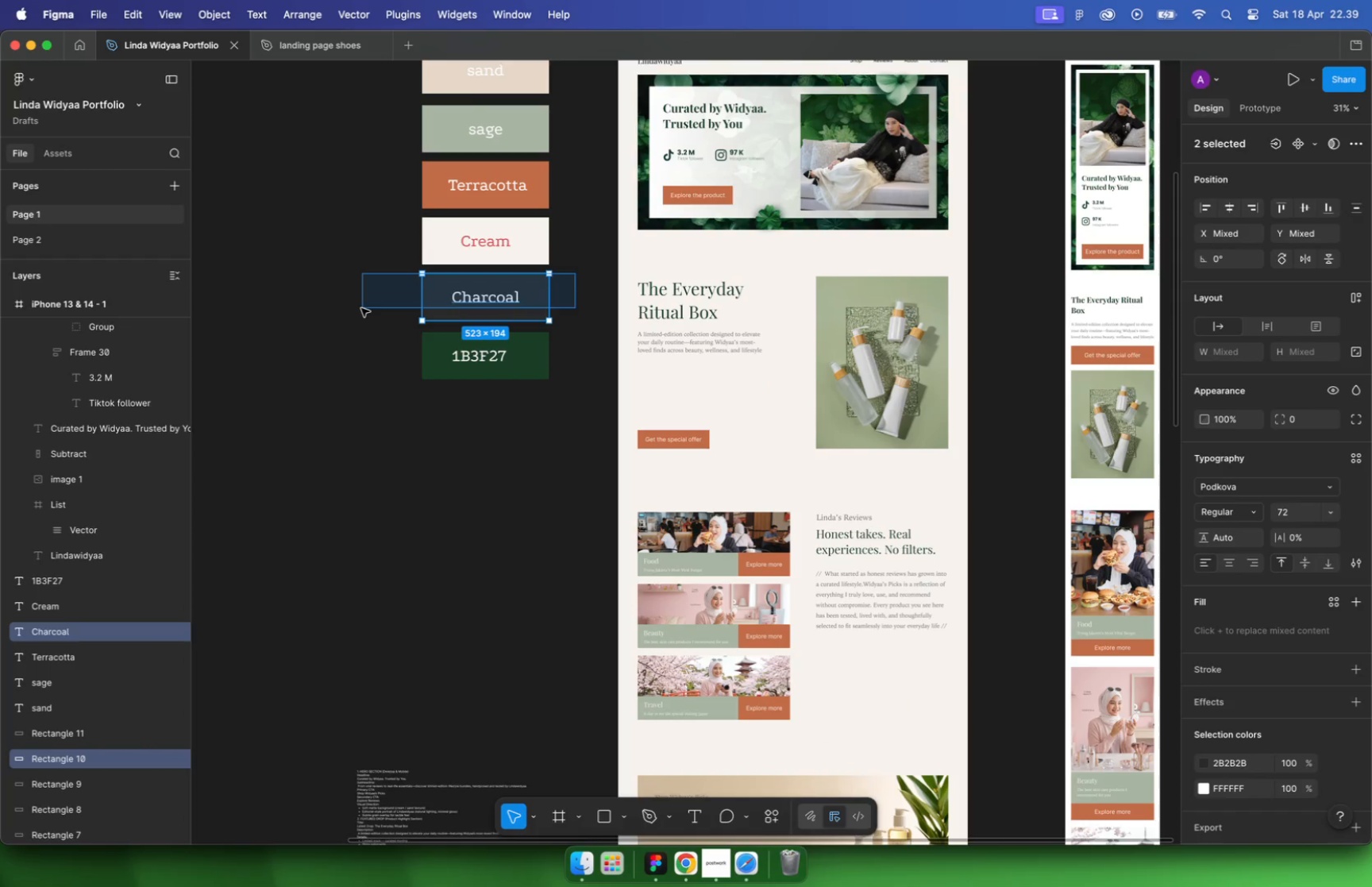 
hold_key(key=CommandLeft, duration=0.71)
 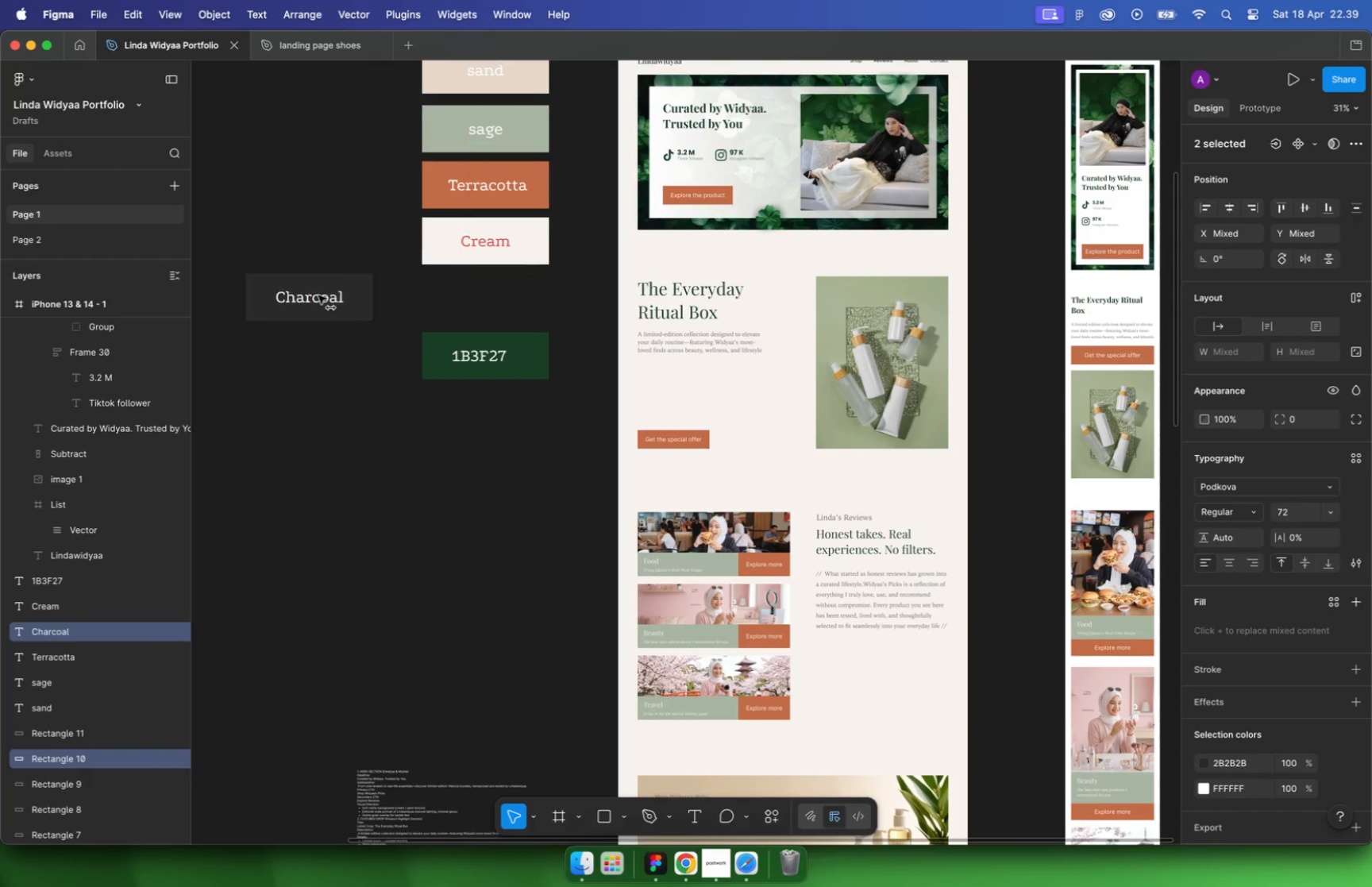 
left_click_drag(start_coordinate=[396, 426], to_coordinate=[567, 318])
 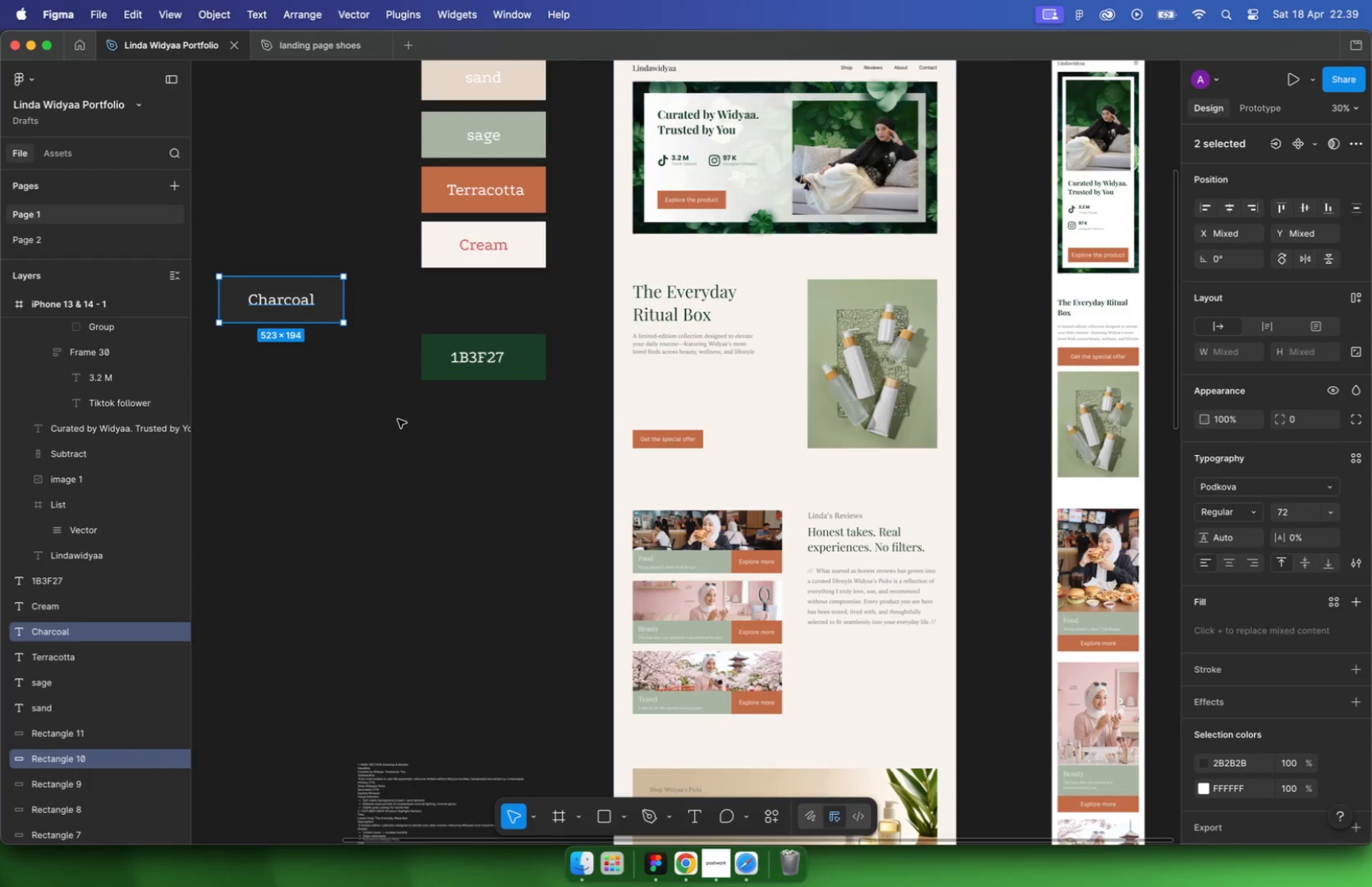 
scroll: coordinate [392, 420], scroll_direction: down, amount: 1.0
 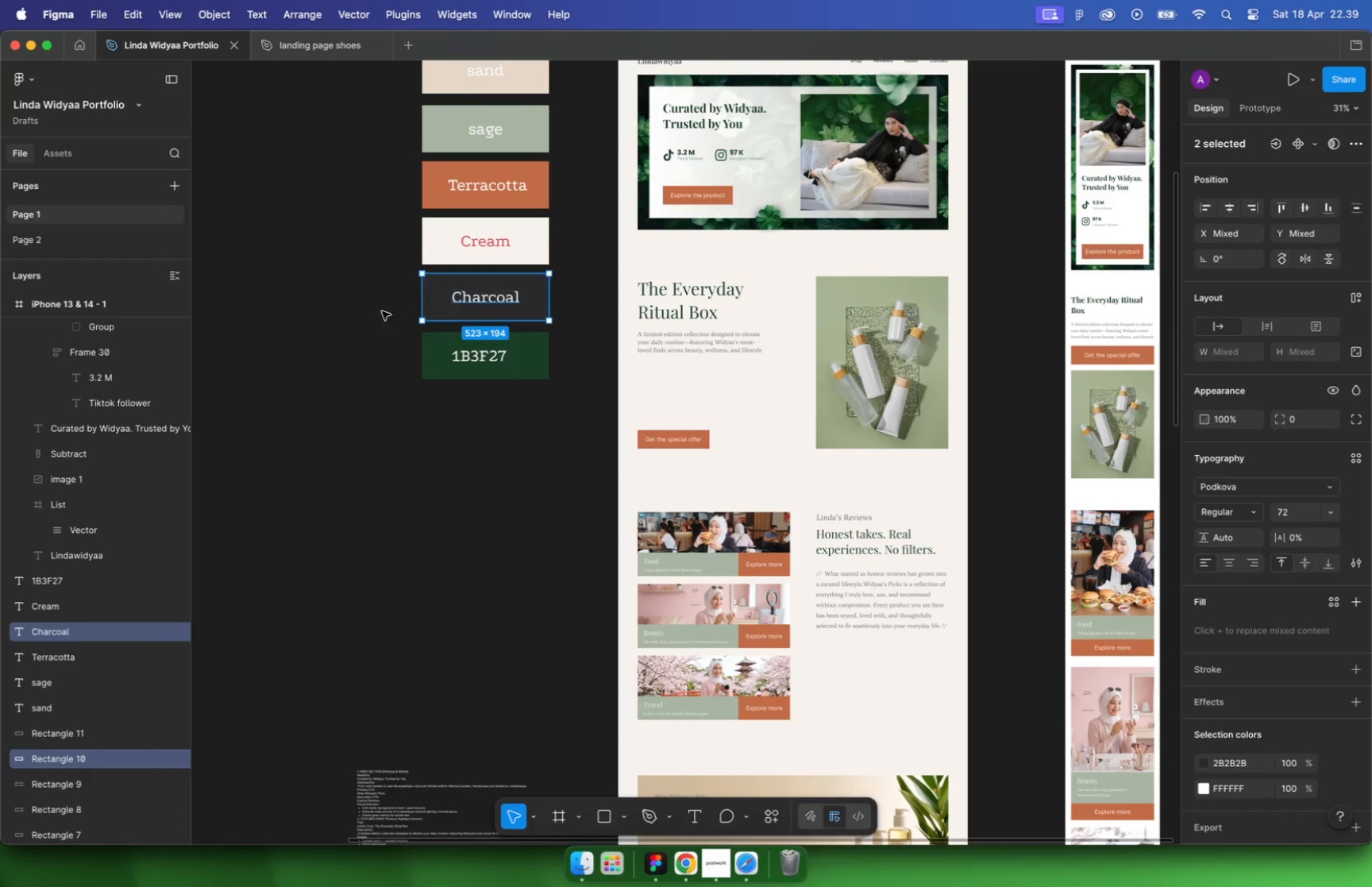 
hold_key(key=ShiftLeft, duration=1.3)
left_click_drag(start_coordinate=[511, 359], to_coordinate=[511, 307])
 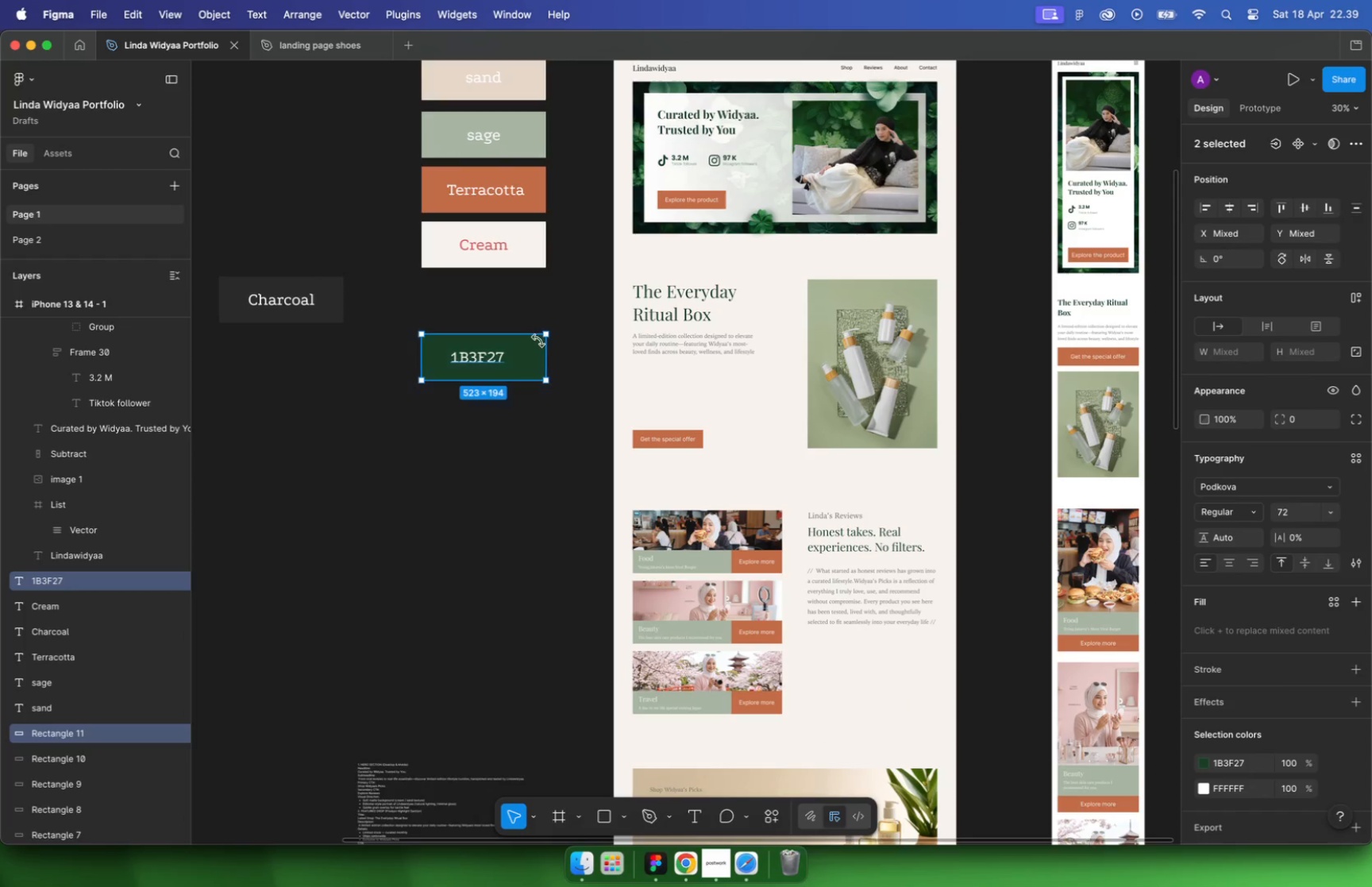 
hold_key(key=CommandLeft, duration=0.34)
 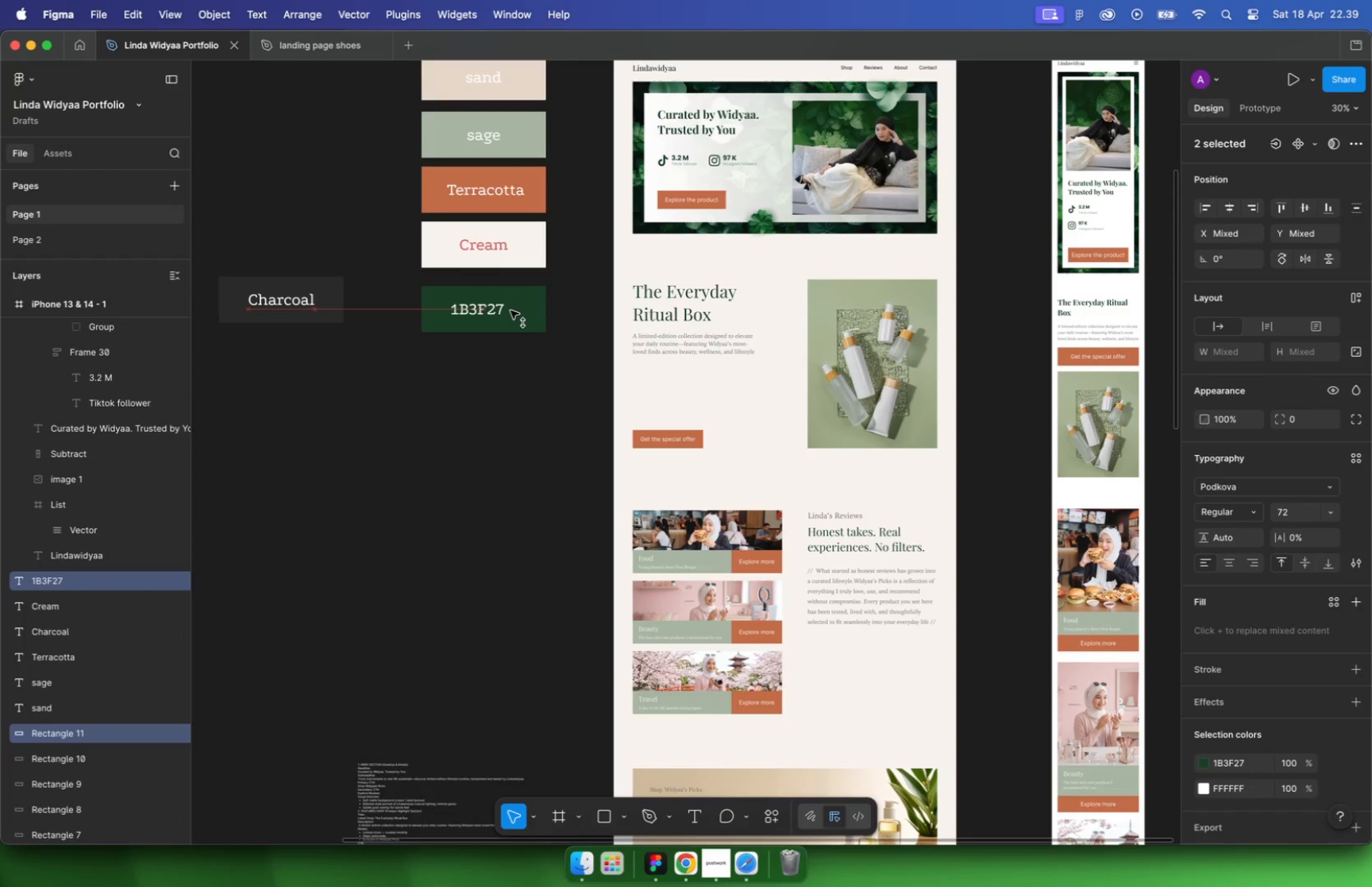 
hold_key(key=CommandLeft, duration=0.75)
 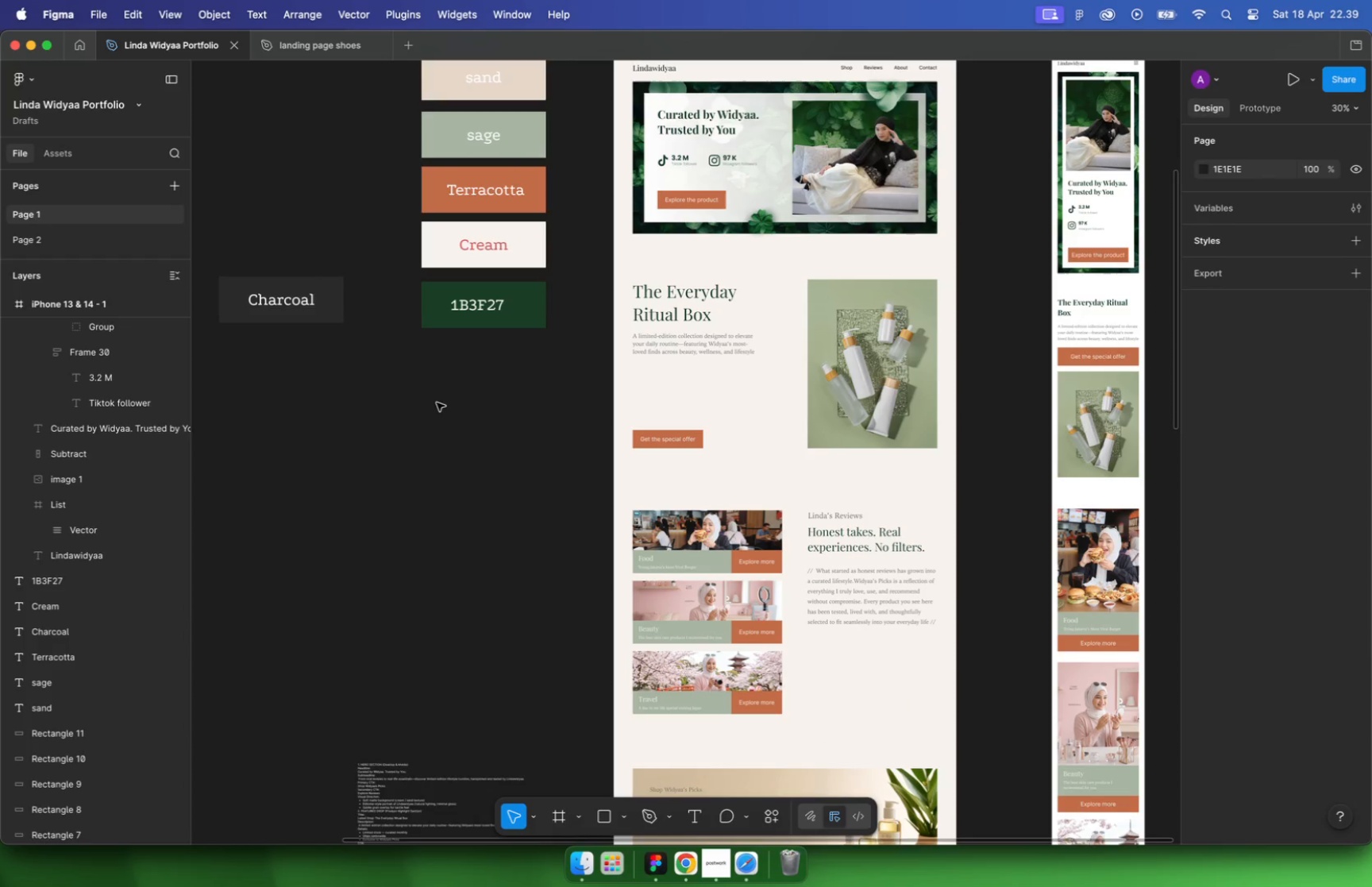 
left_click([417, 202])
 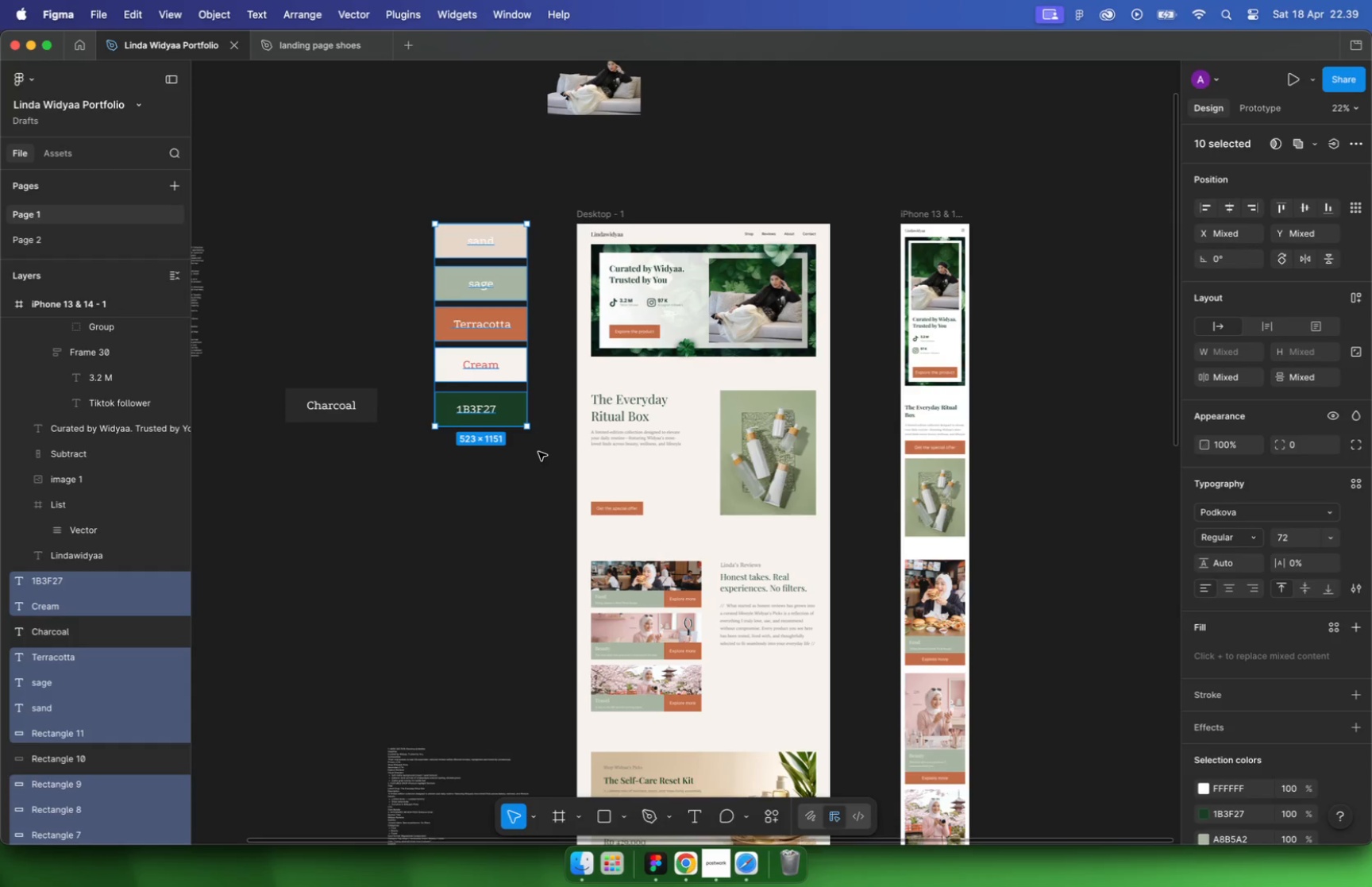 
left_click_drag(start_coordinate=[402, 188], to_coordinate=[538, 453])
 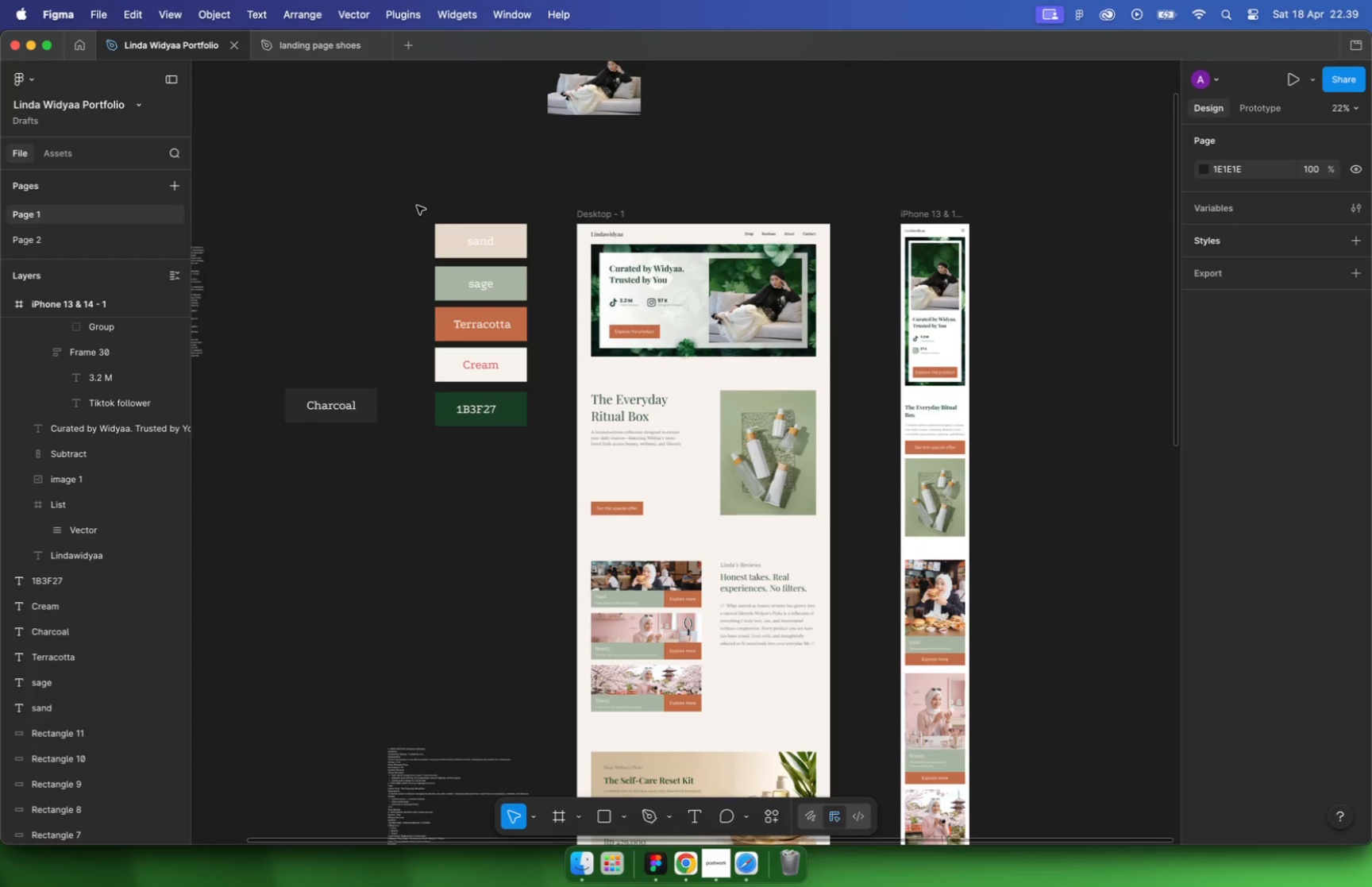 
scroll: coordinate [394, 175], scroll_direction: down, amount: 5.0
 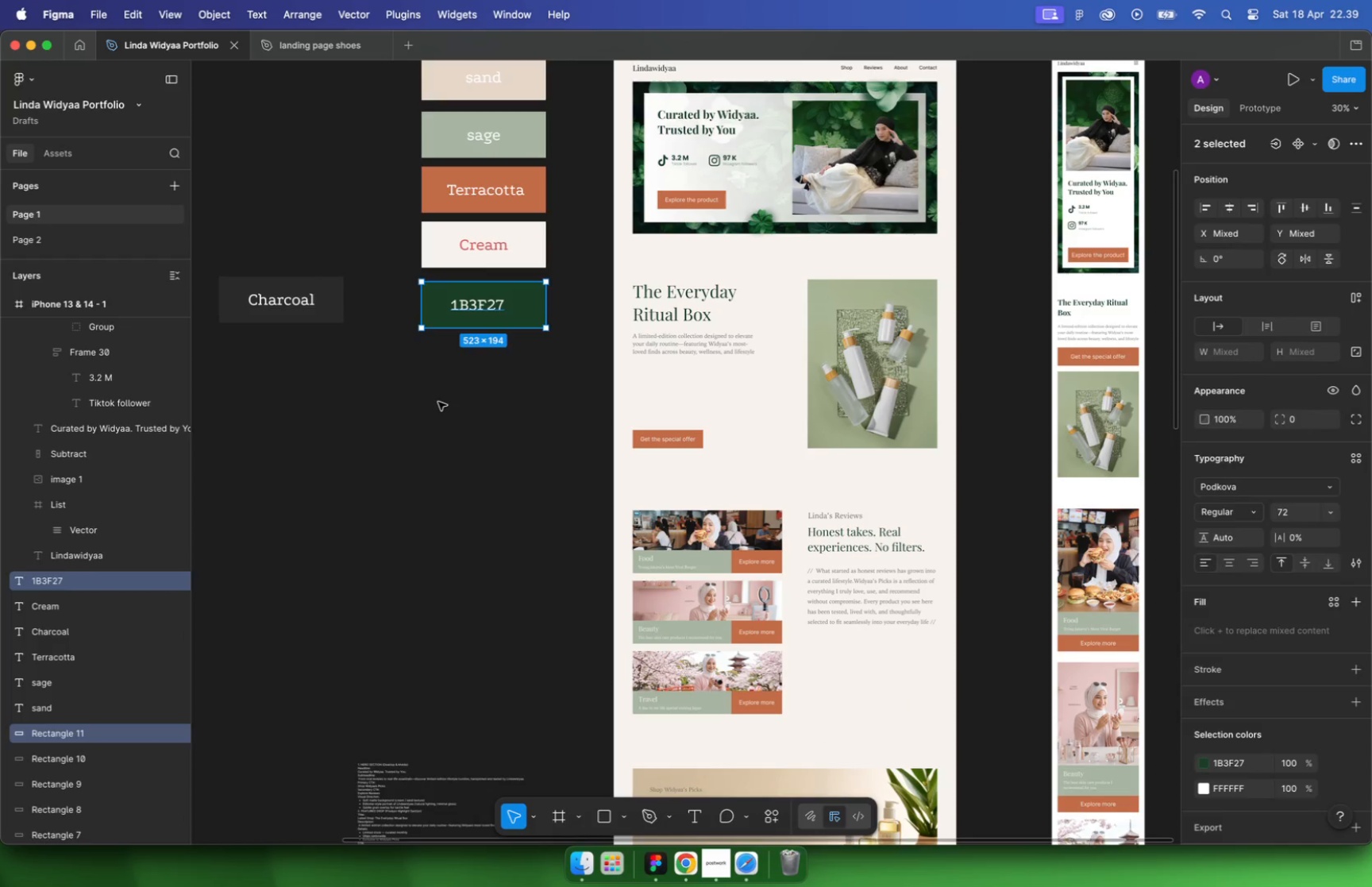 
key(Meta+C)
 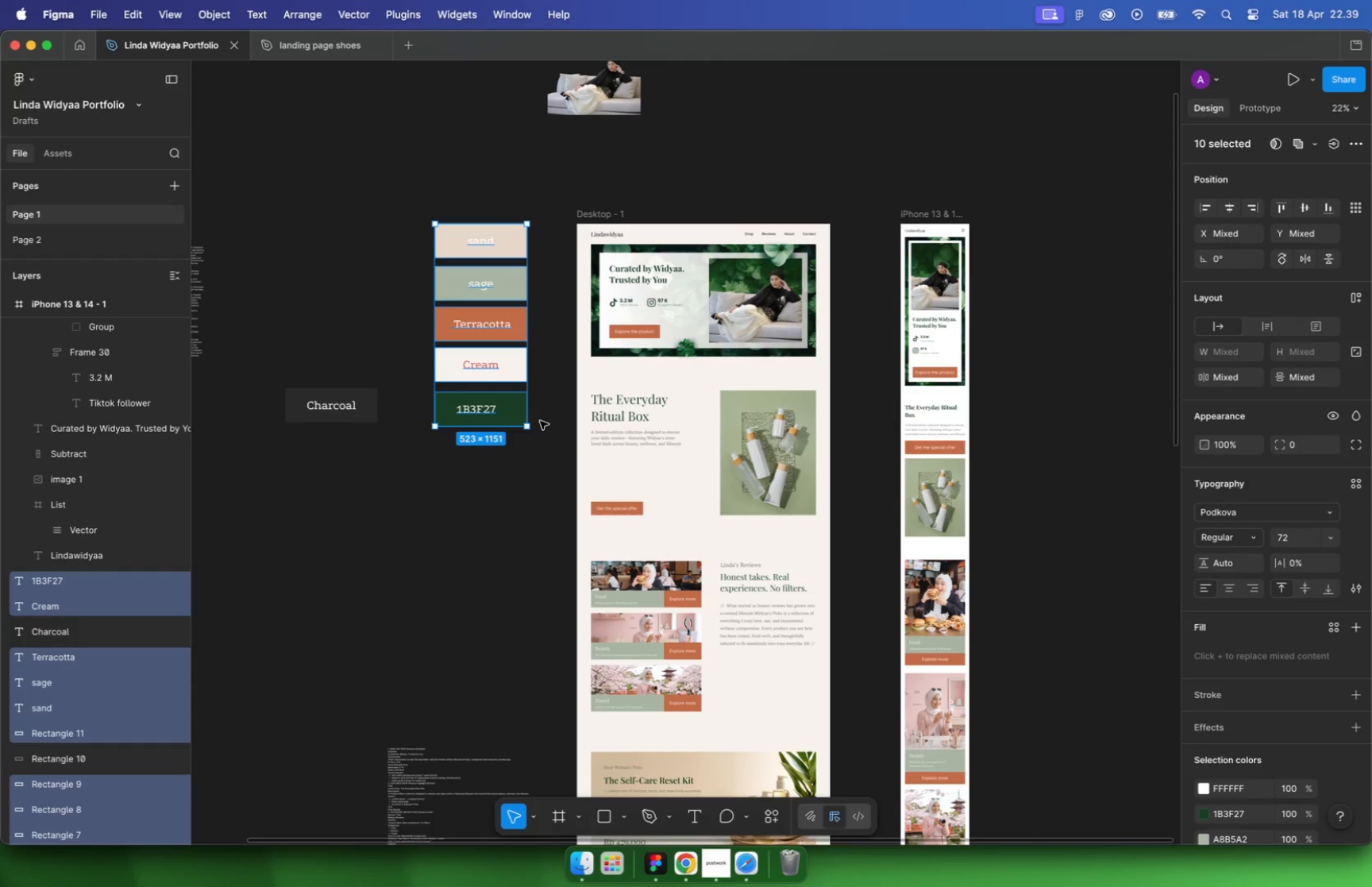 
left_click([61, 232])
 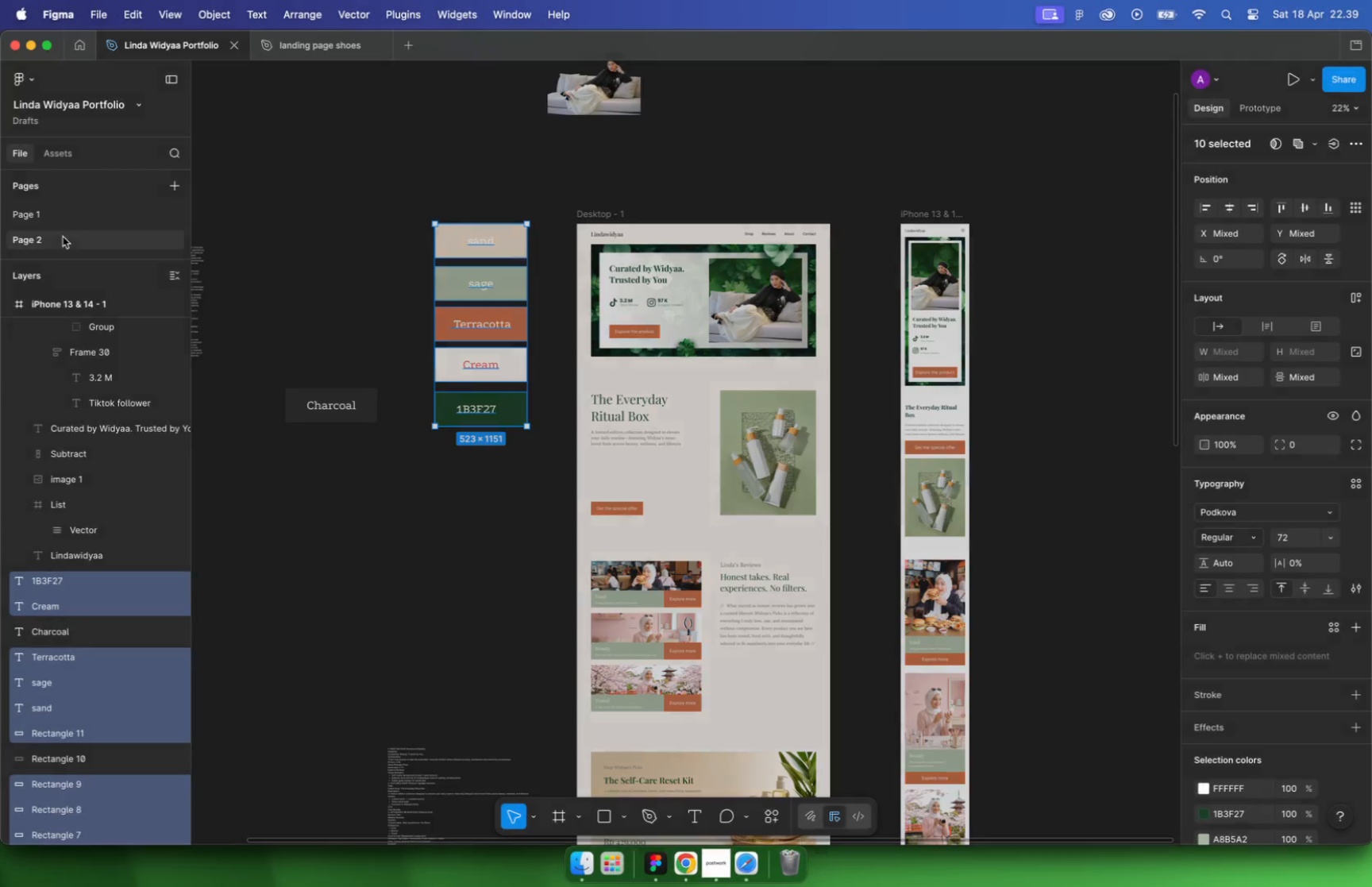 
hold_key(key=CommandLeft, duration=1.08)
scroll: coordinate [619, 388], scroll_direction: up, amount: 17.0
 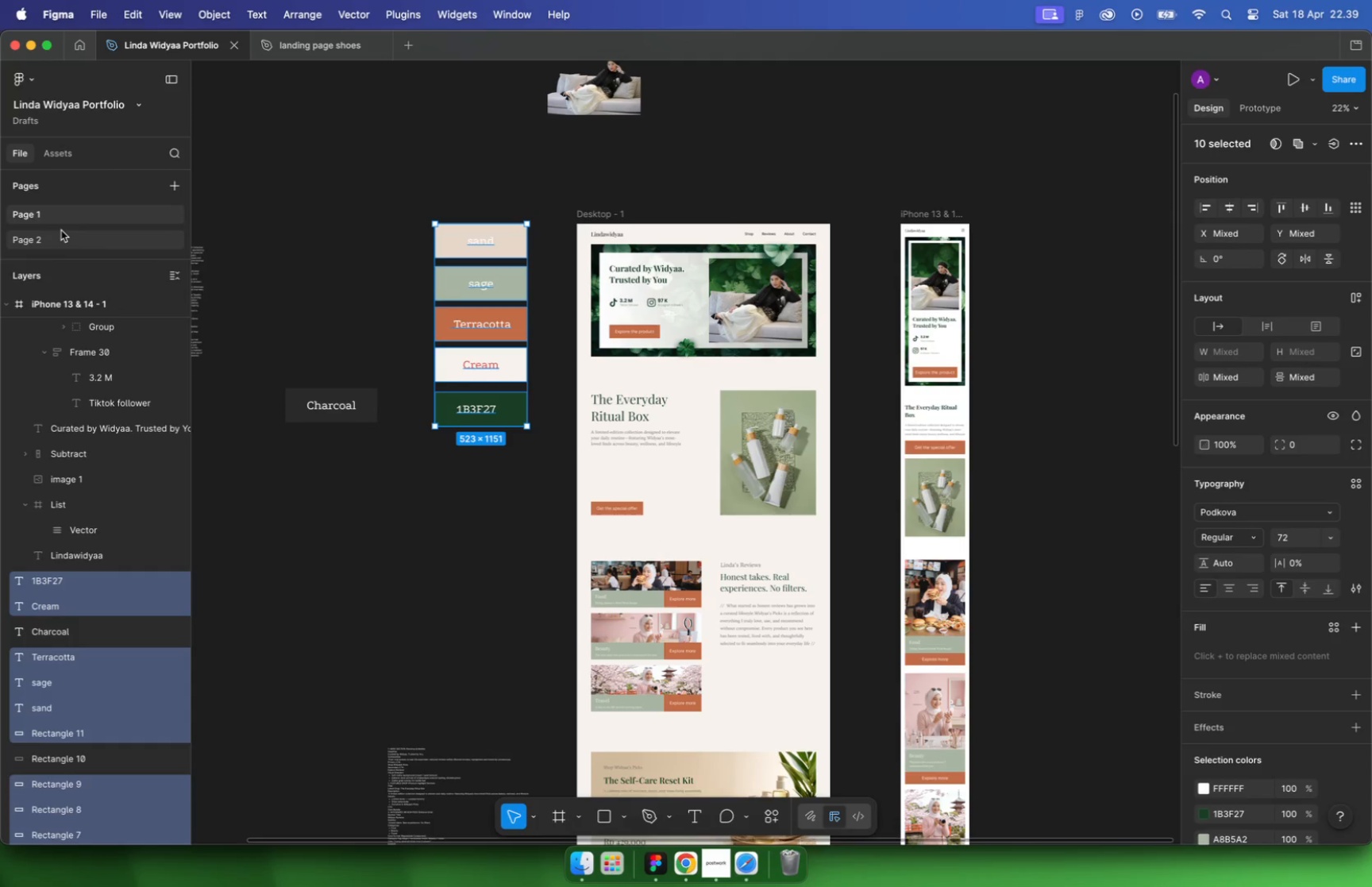 
key(Meta+V)
 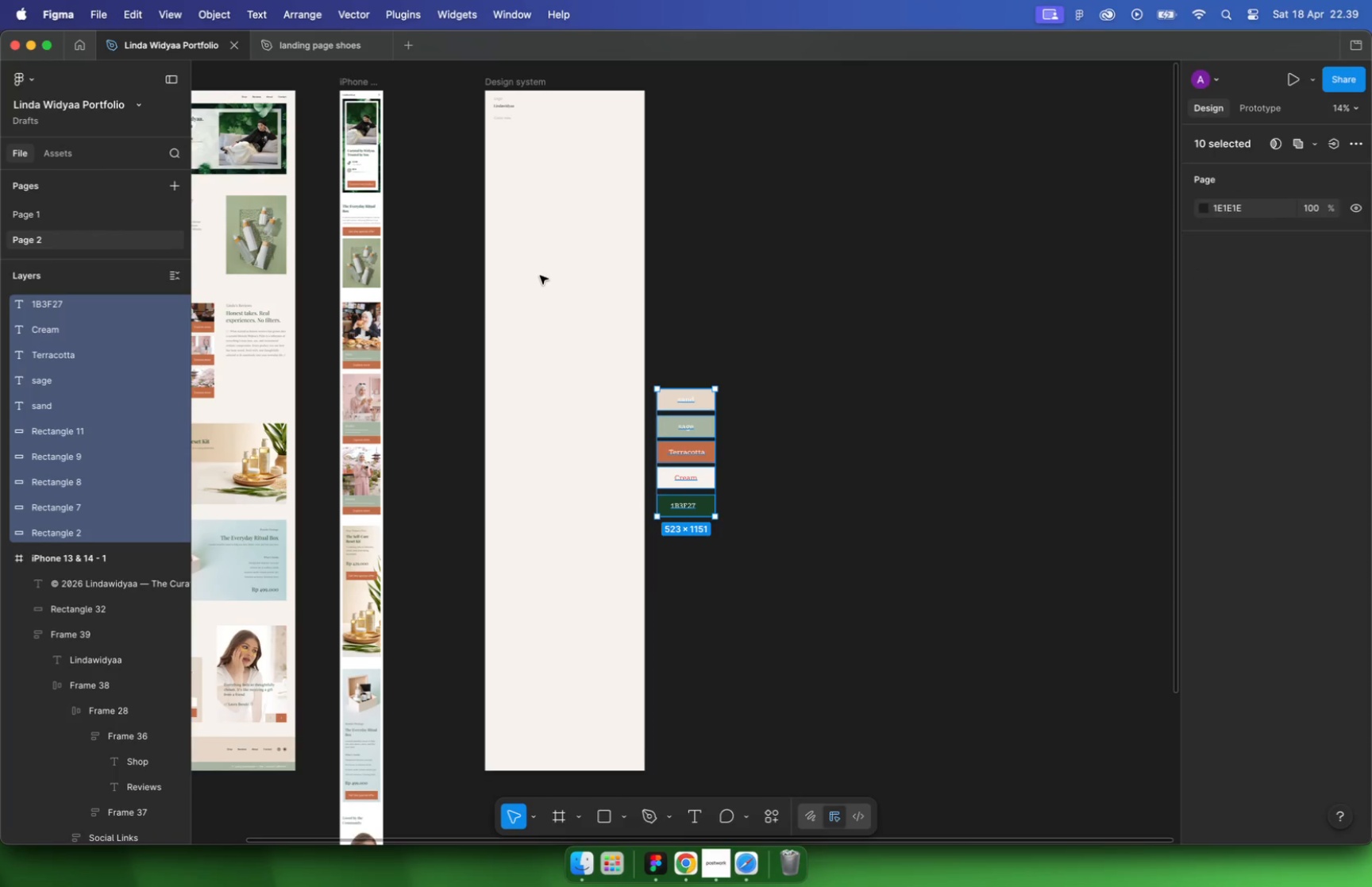 
key(Meta+CommandLeft)
 